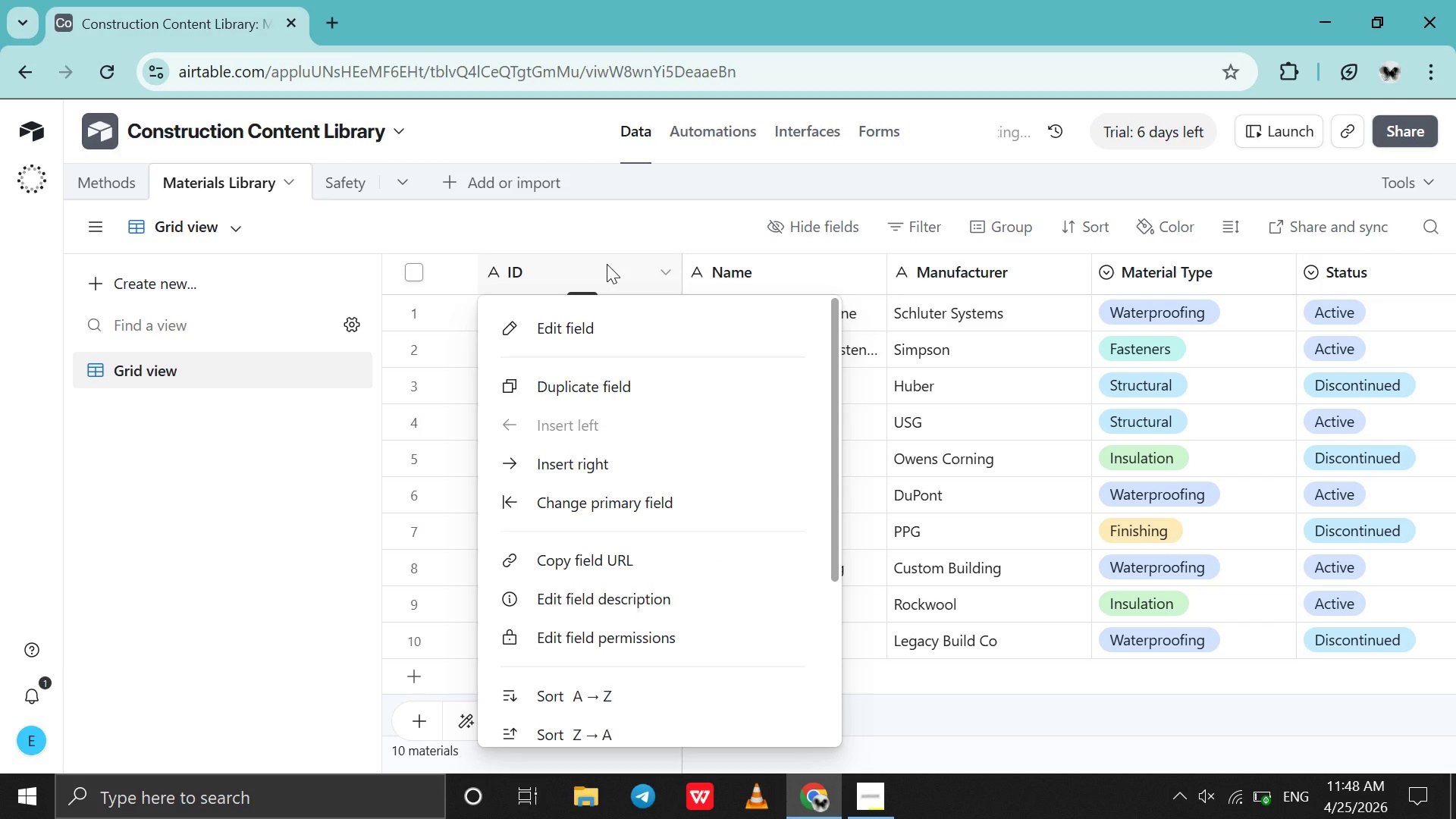 
left_click([607, 264])
 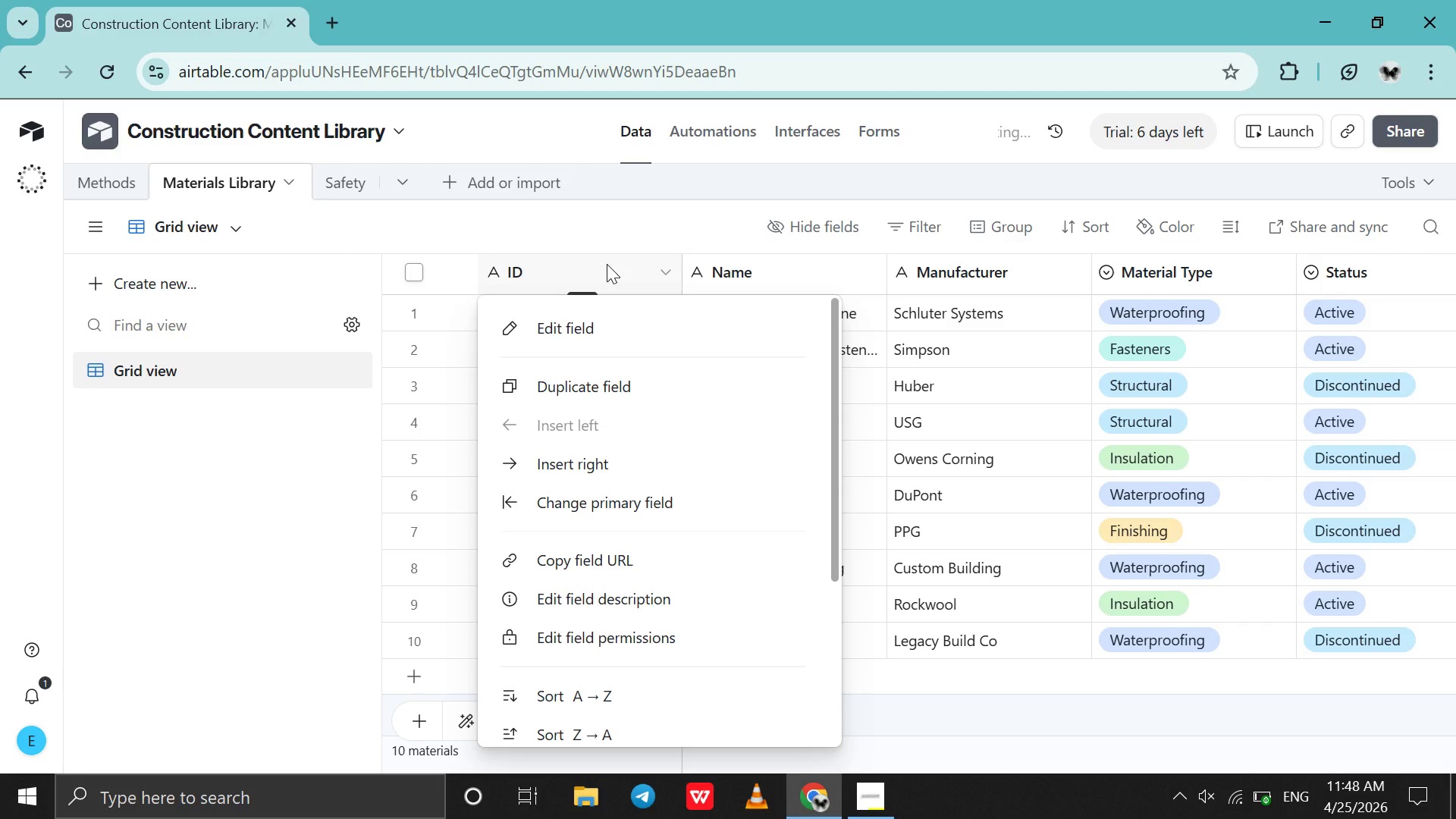 
left_click([607, 264])
 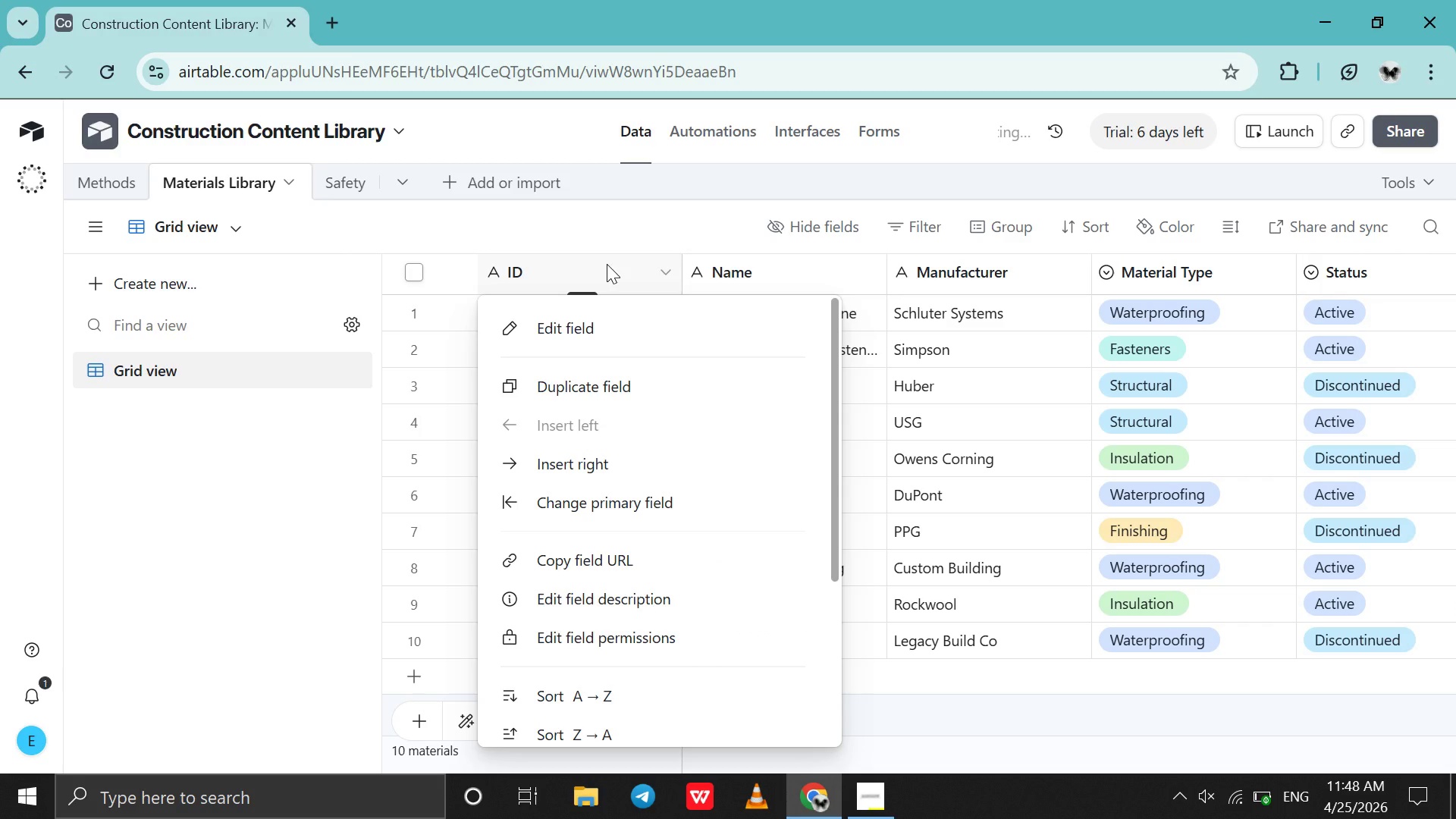 
double_click([607, 264])
 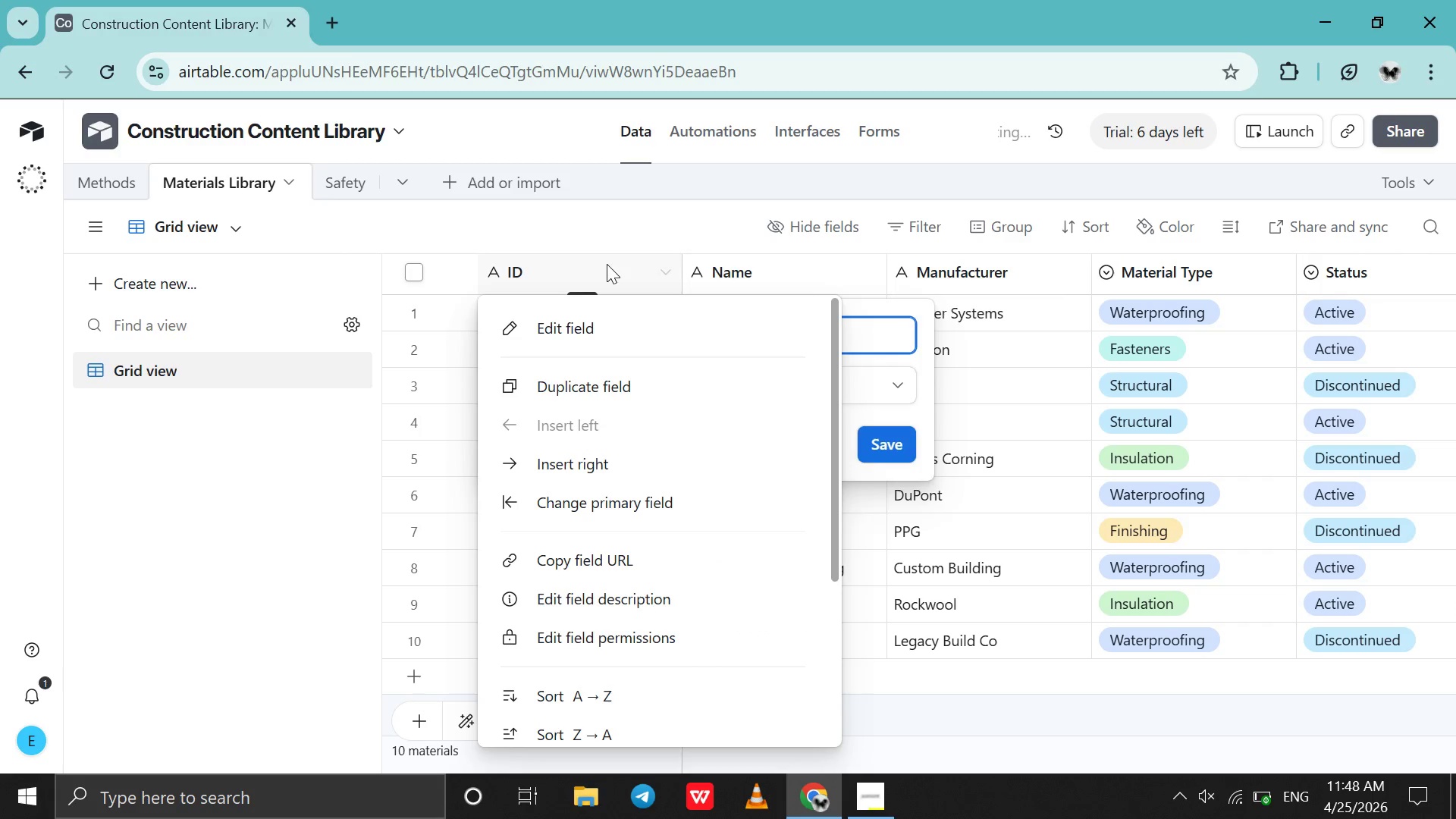 
double_click([607, 264])
 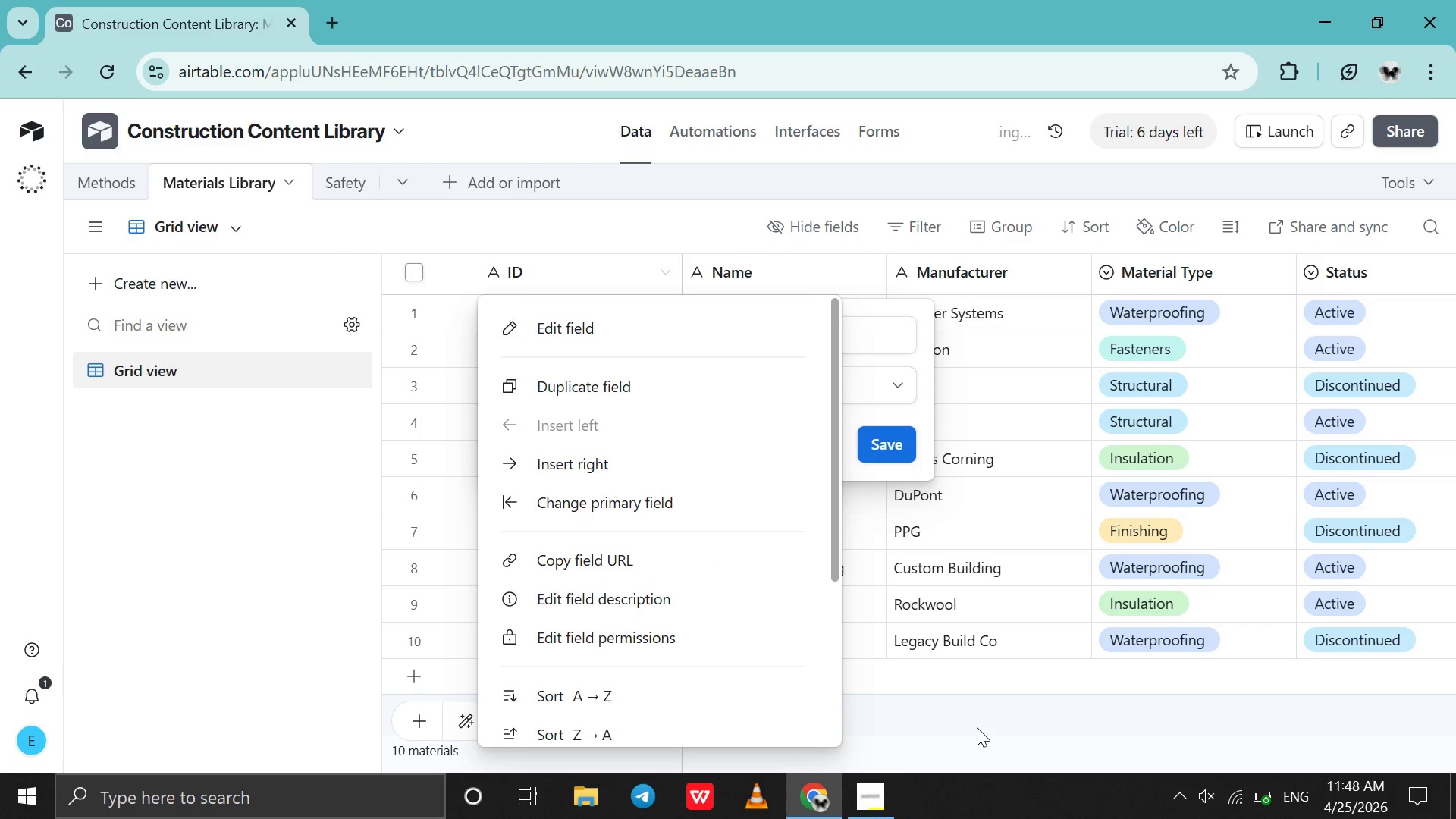 
left_click([977, 727])
 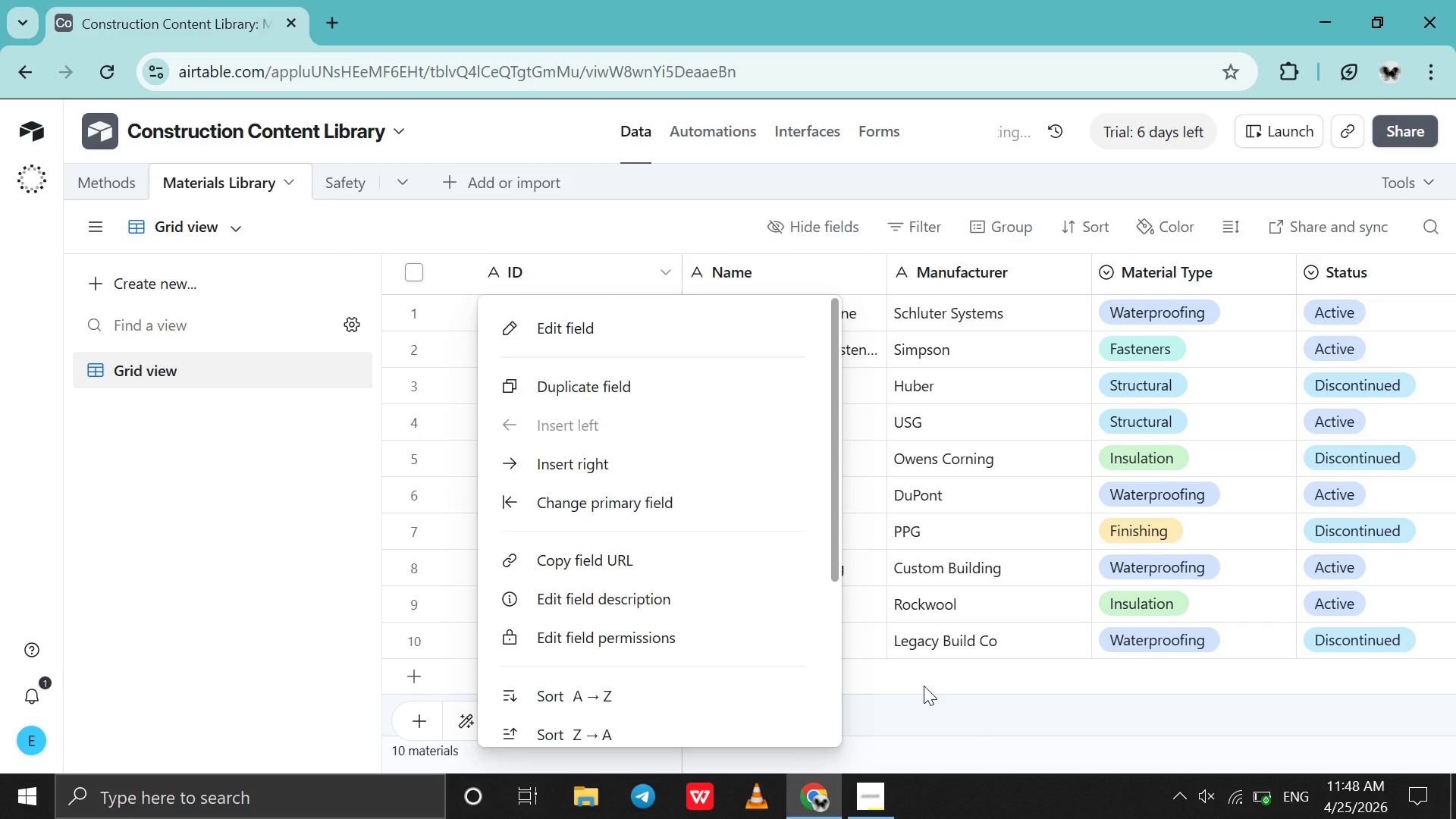 
left_click([924, 686])
 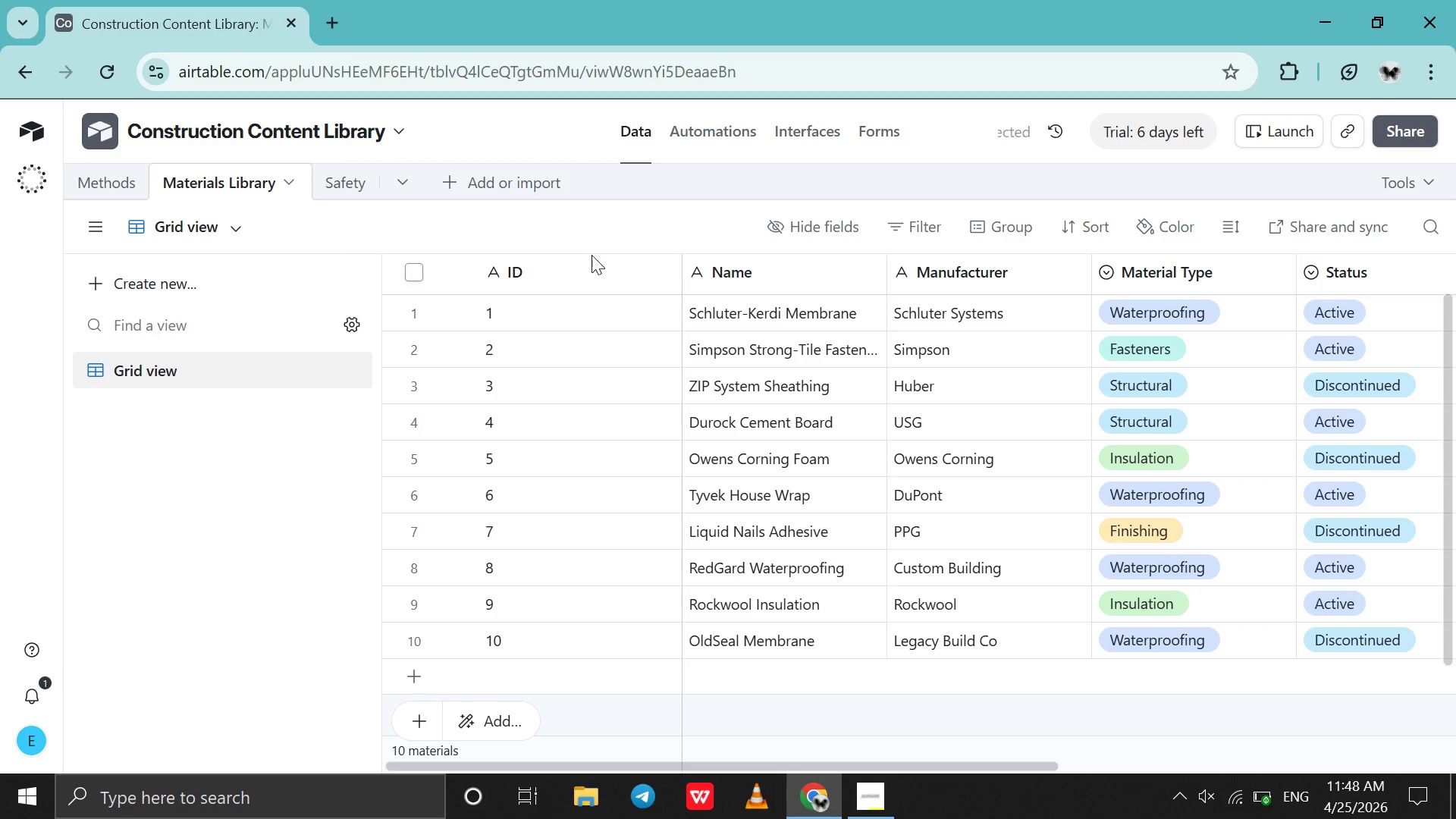 
left_click([592, 256])
 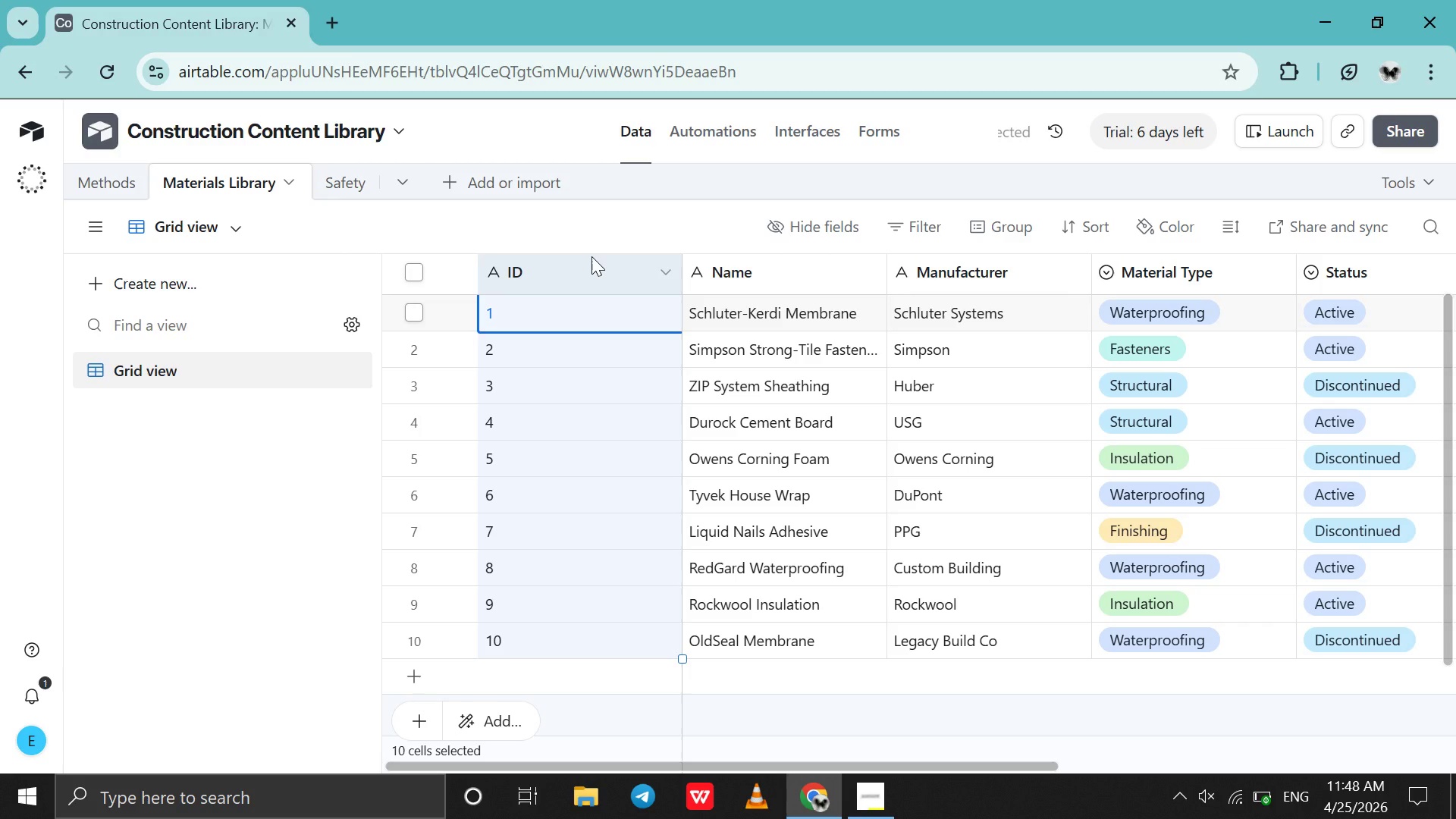 
key(Control+V)
 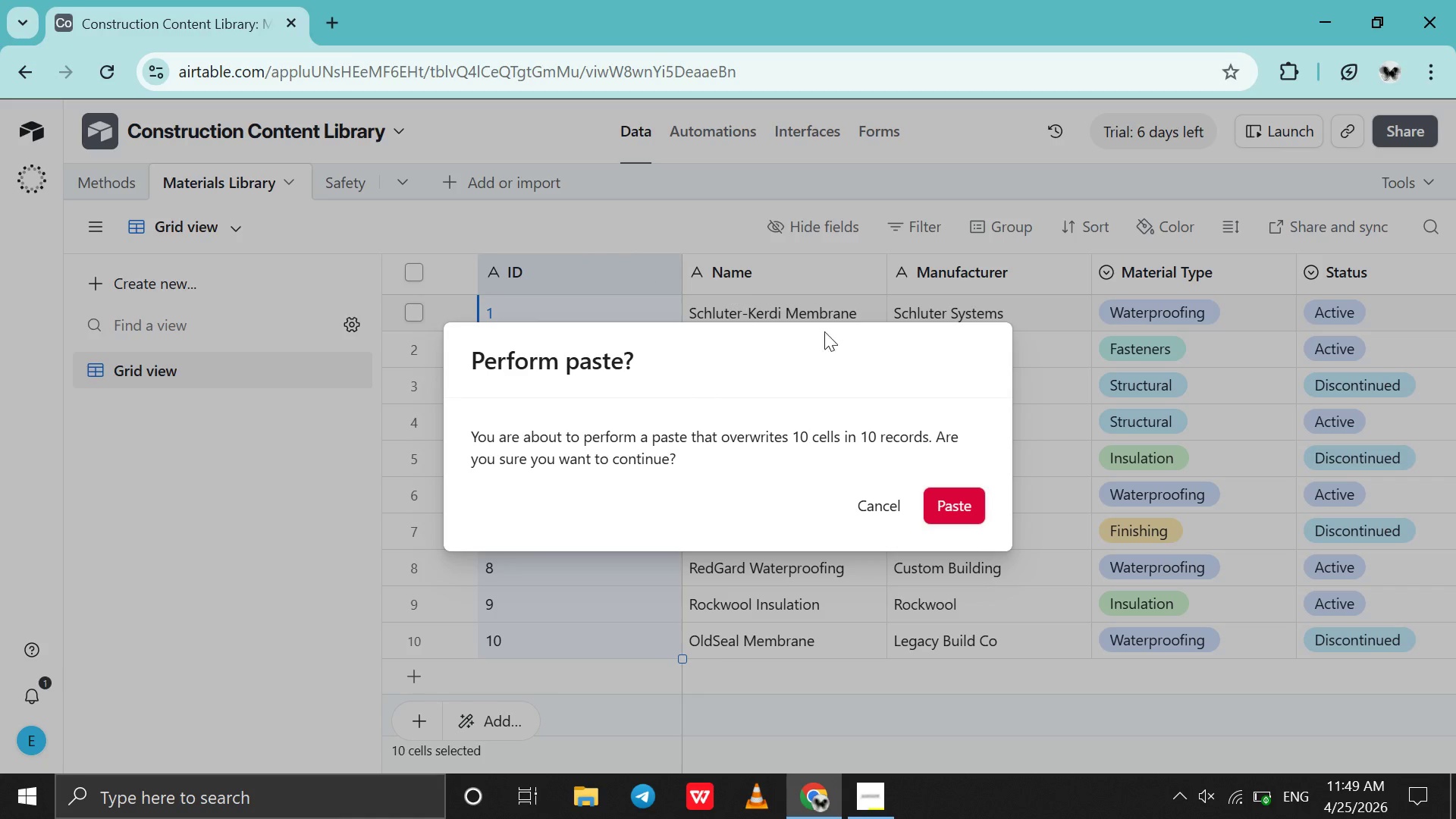 
left_click([953, 507])
 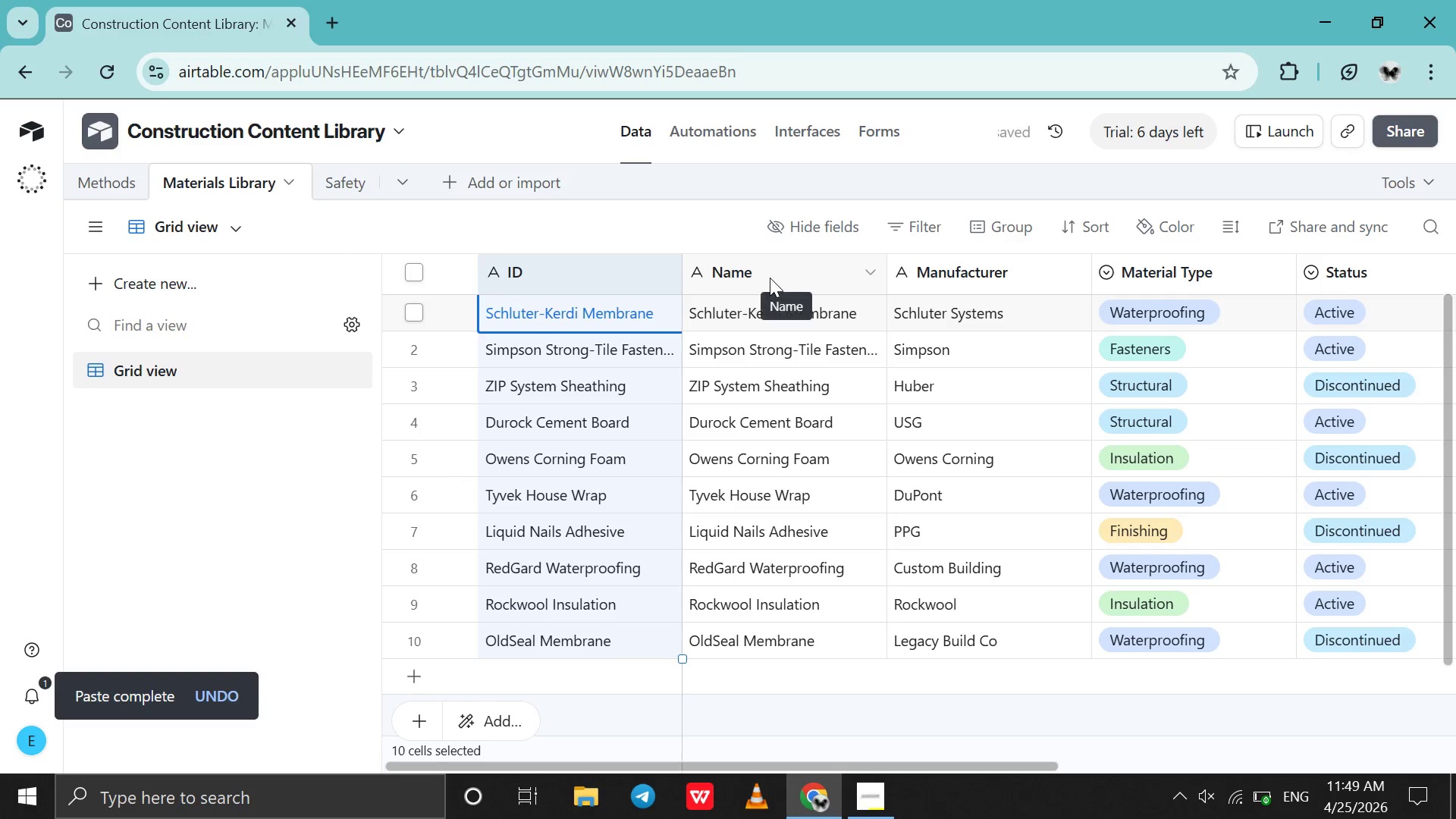 
right_click([770, 278])
 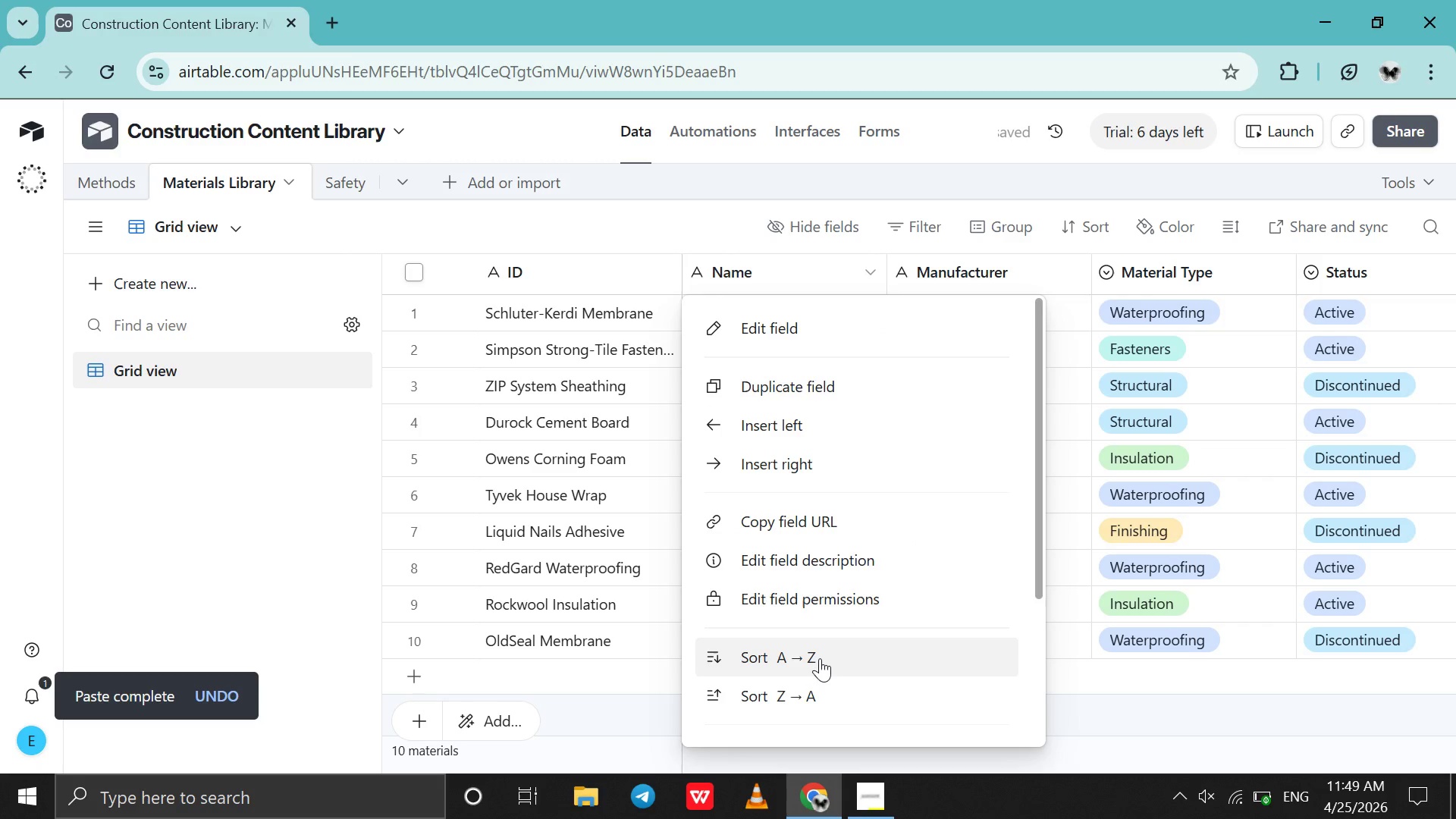 
scroll: coordinate [820, 658], scroll_direction: down, amount: 20.0
 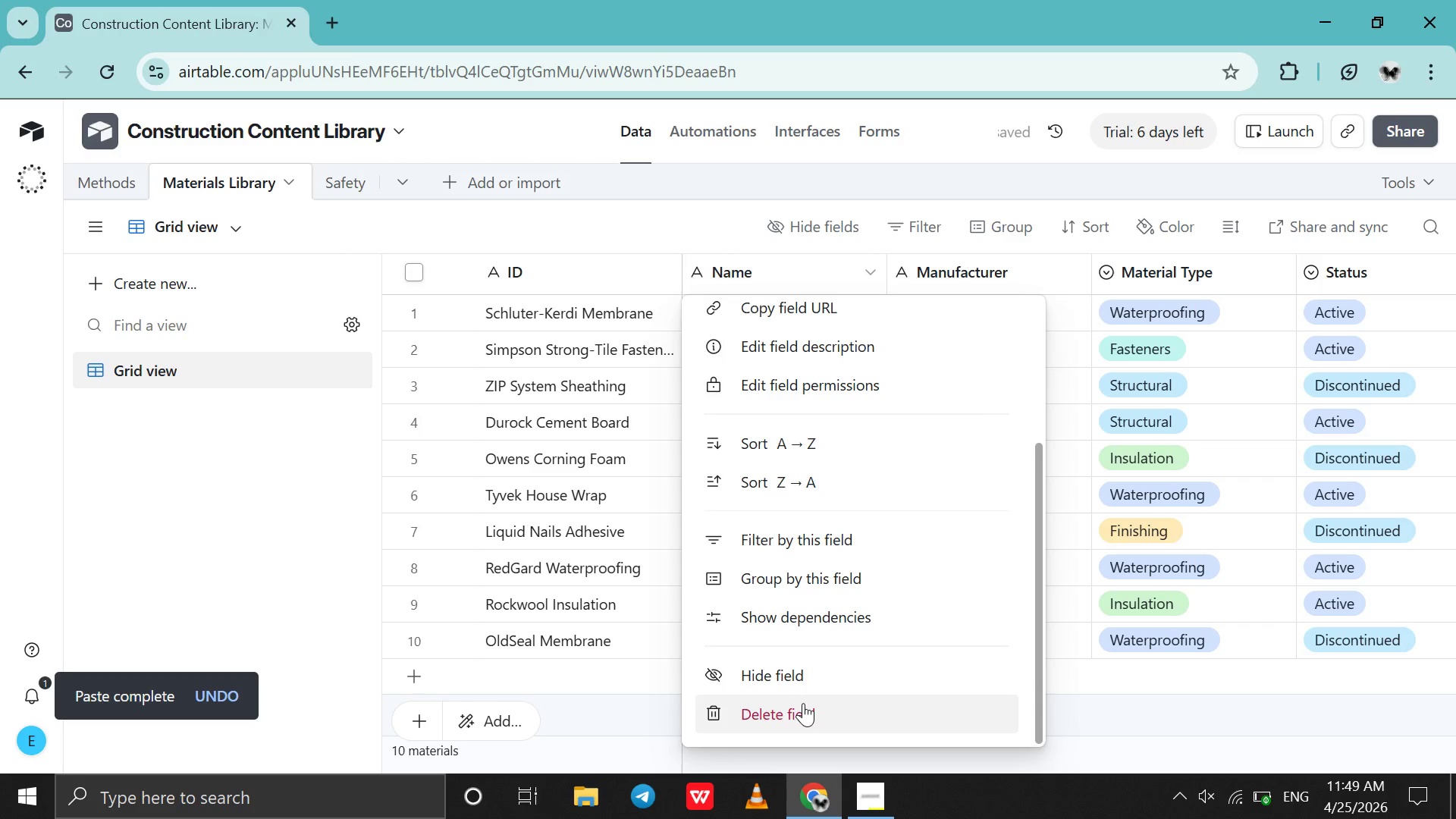 
left_click([803, 703])
 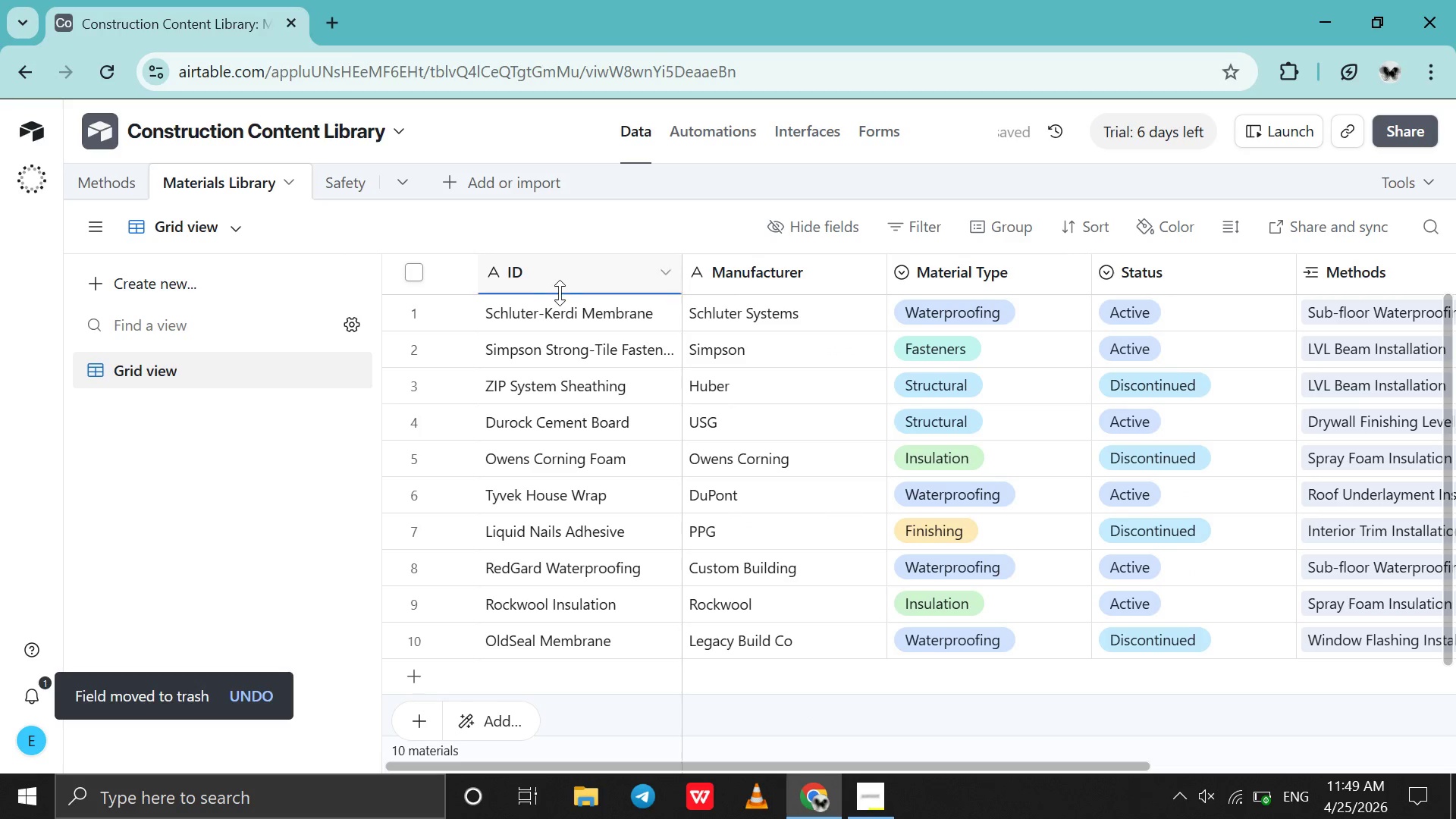 
double_click([581, 274])
 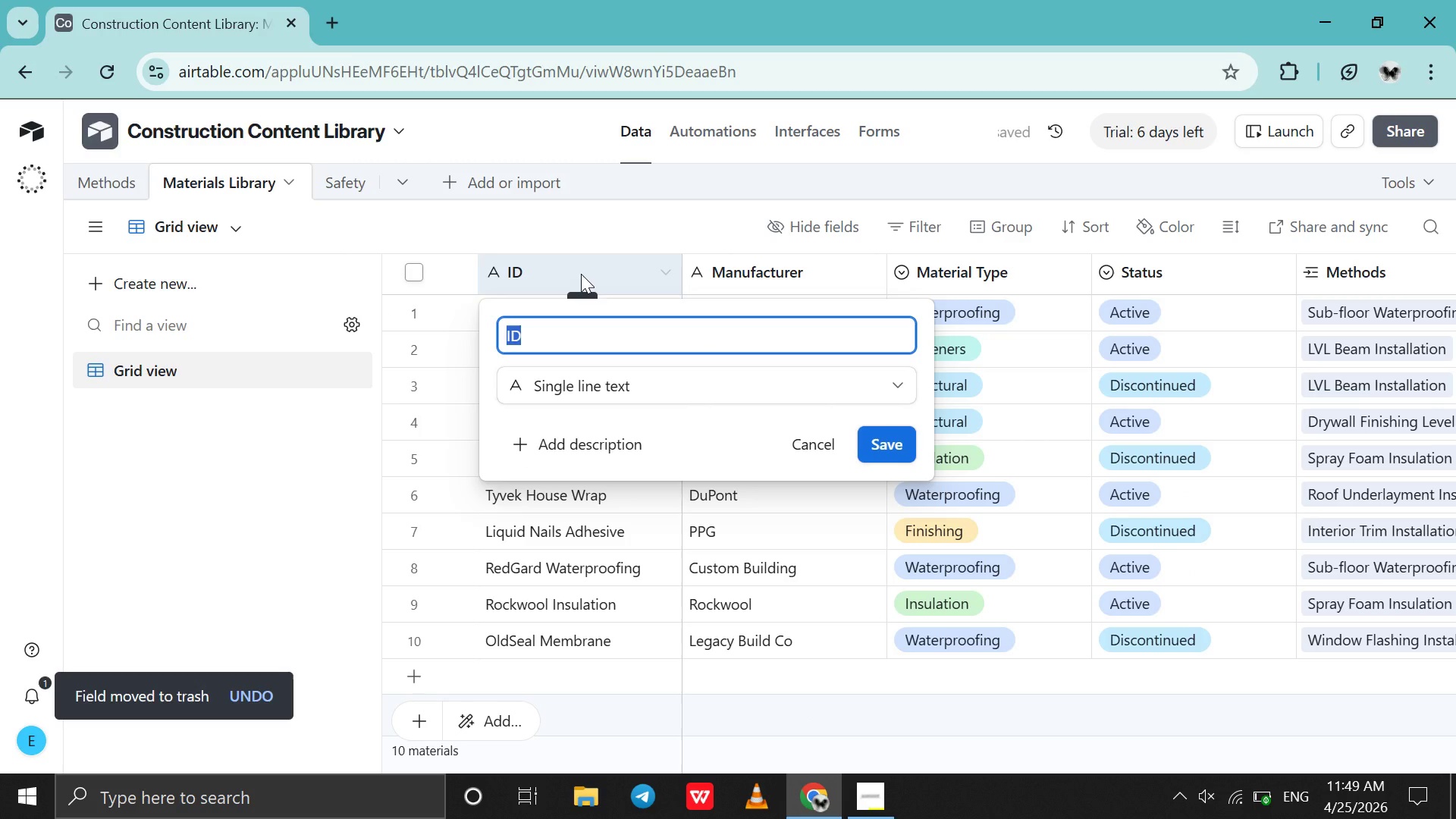 
type(Name)
 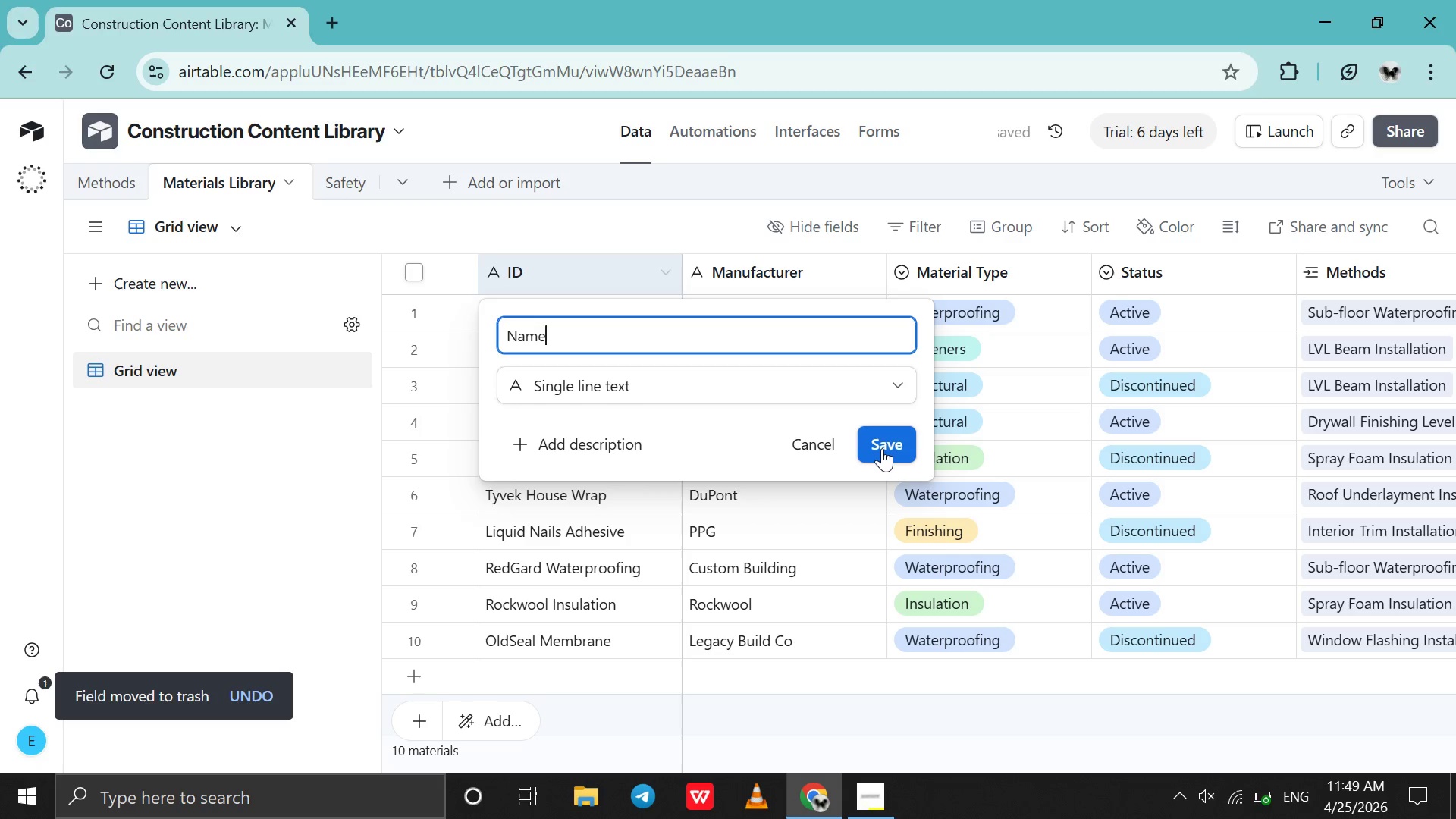 
left_click([882, 448])
 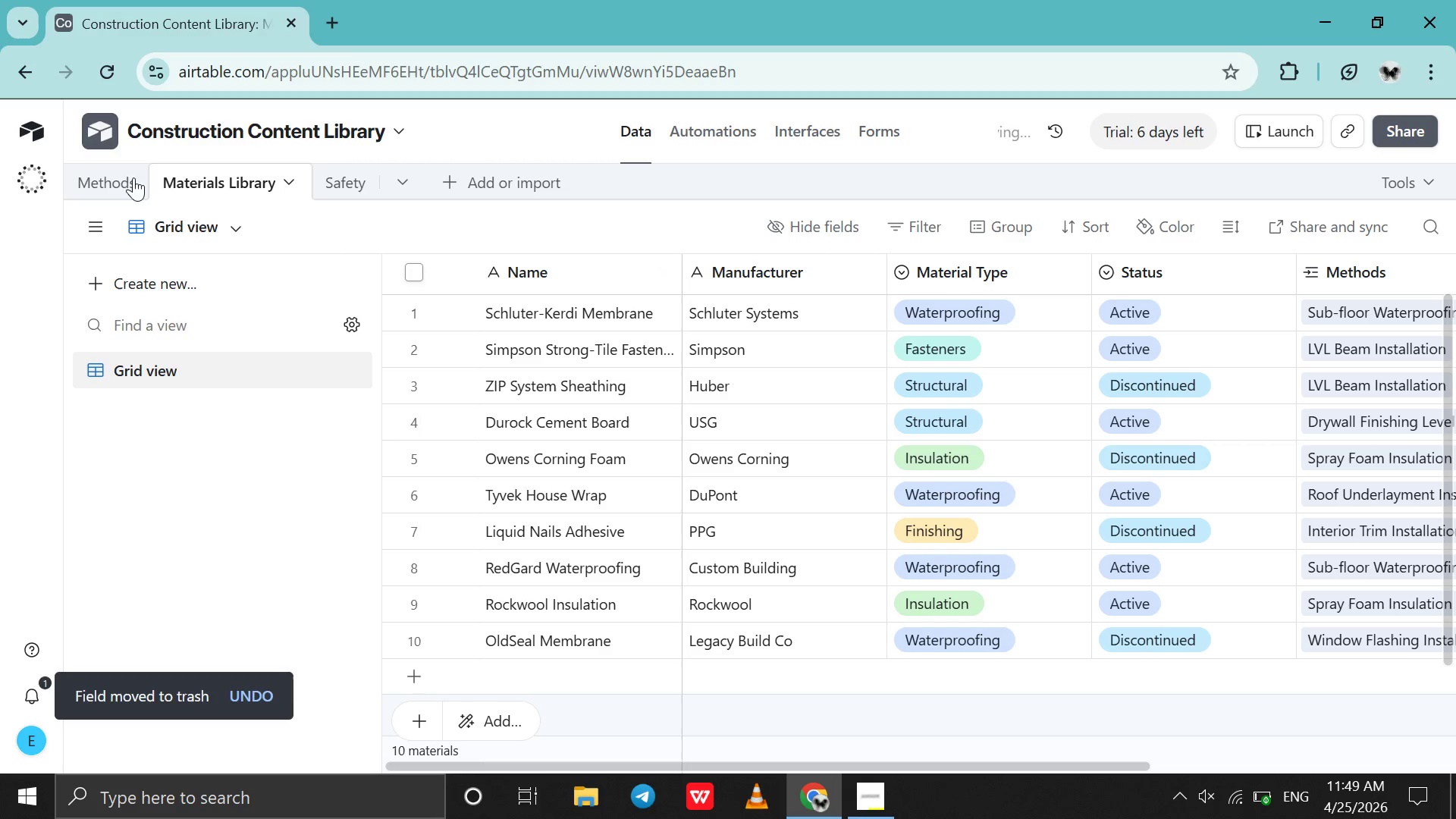 
left_click([91, 193])
 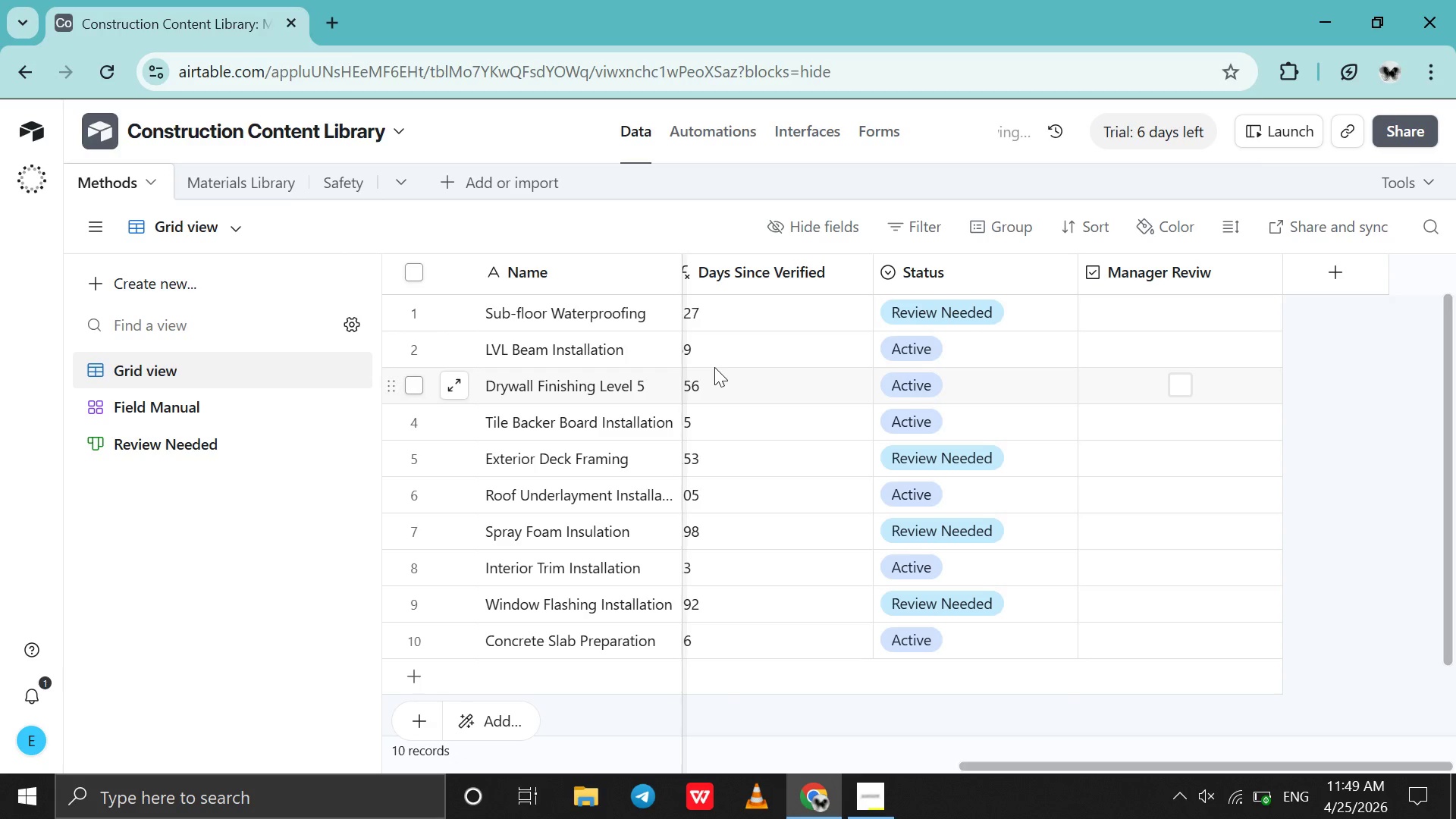 
scroll: coordinate [992, 360], scroll_direction: up, amount: 7.0
 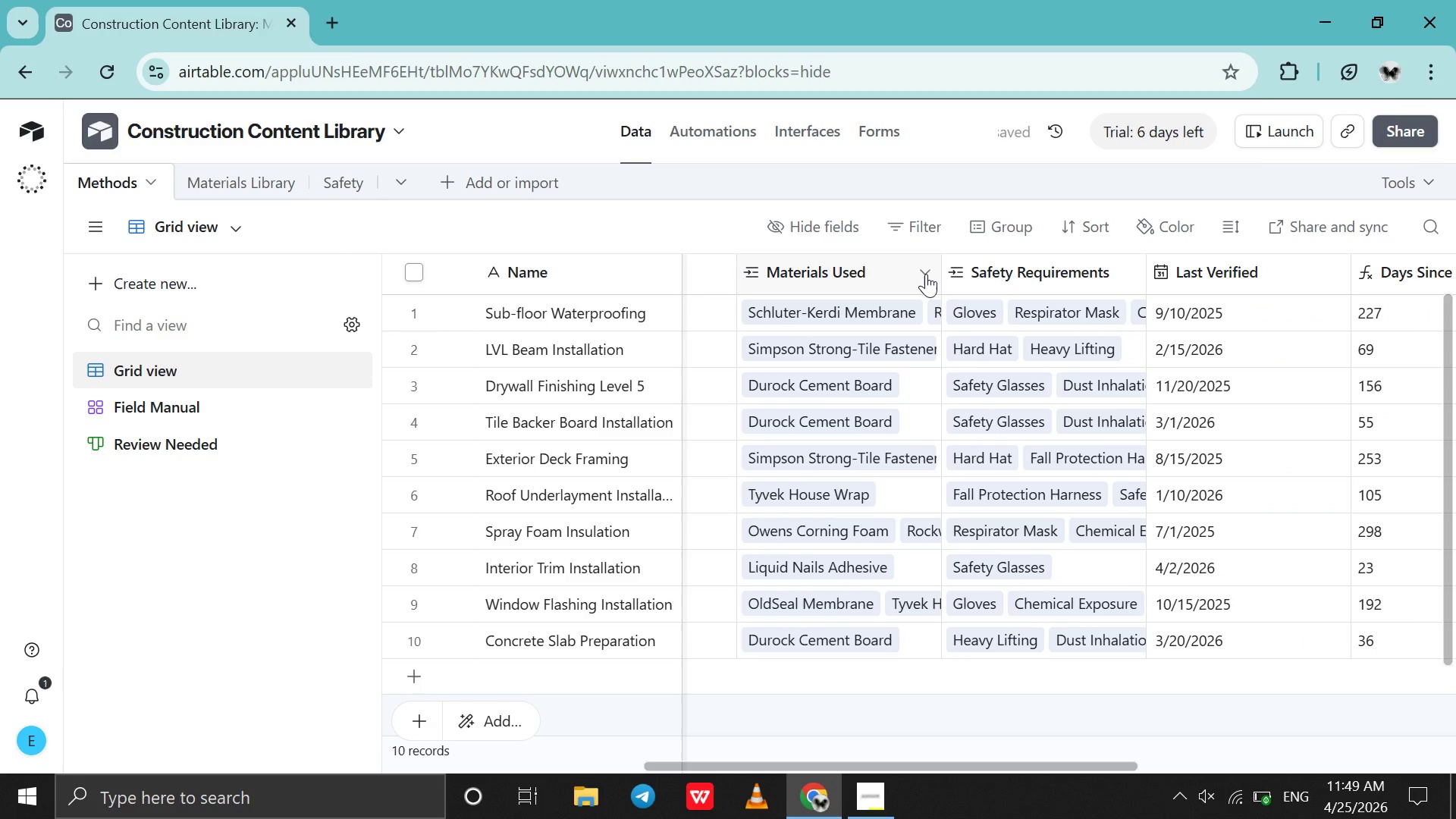 
left_click([926, 274])
 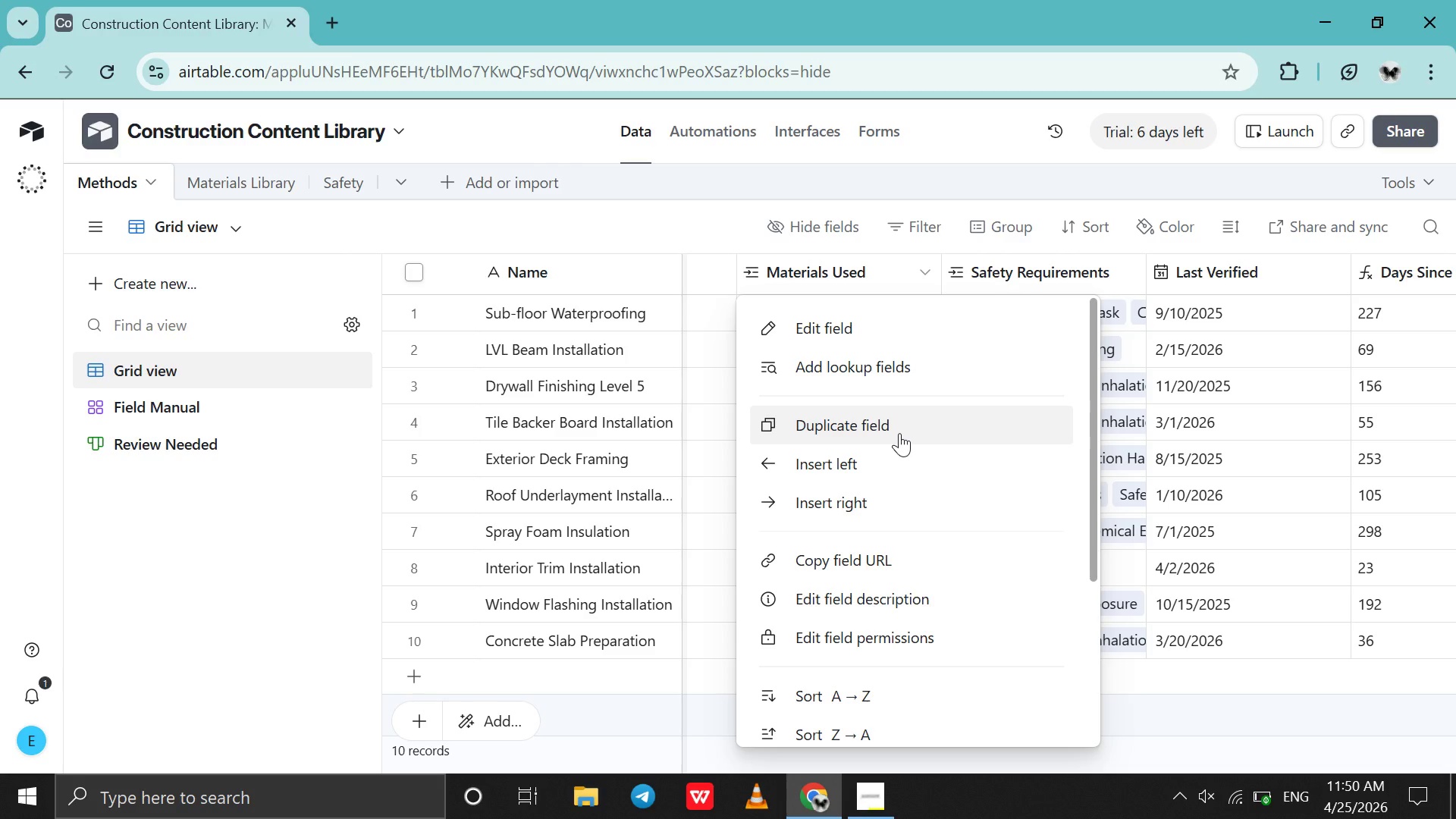 
wait(53.58)
 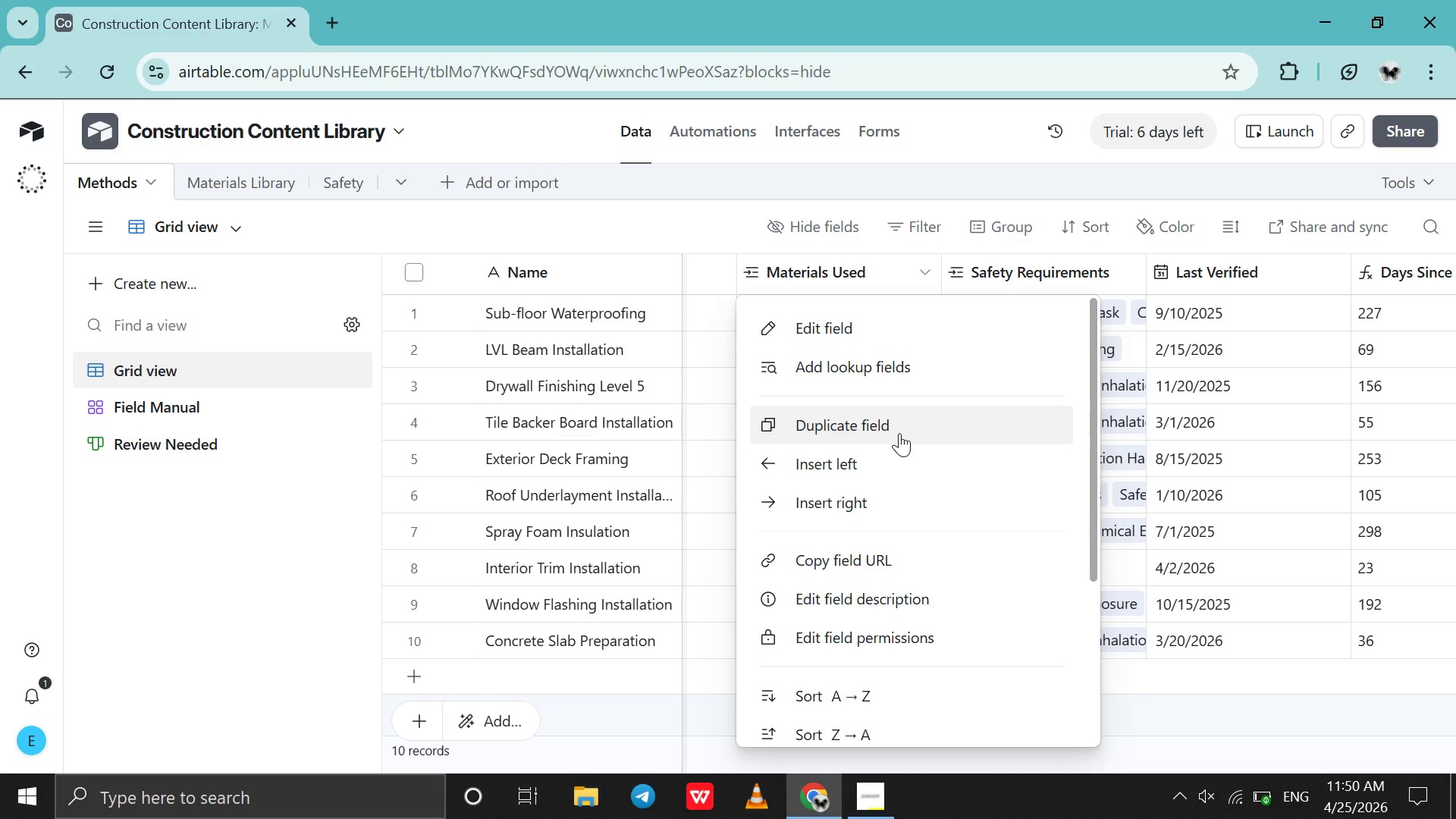 
left_click([228, 171])
 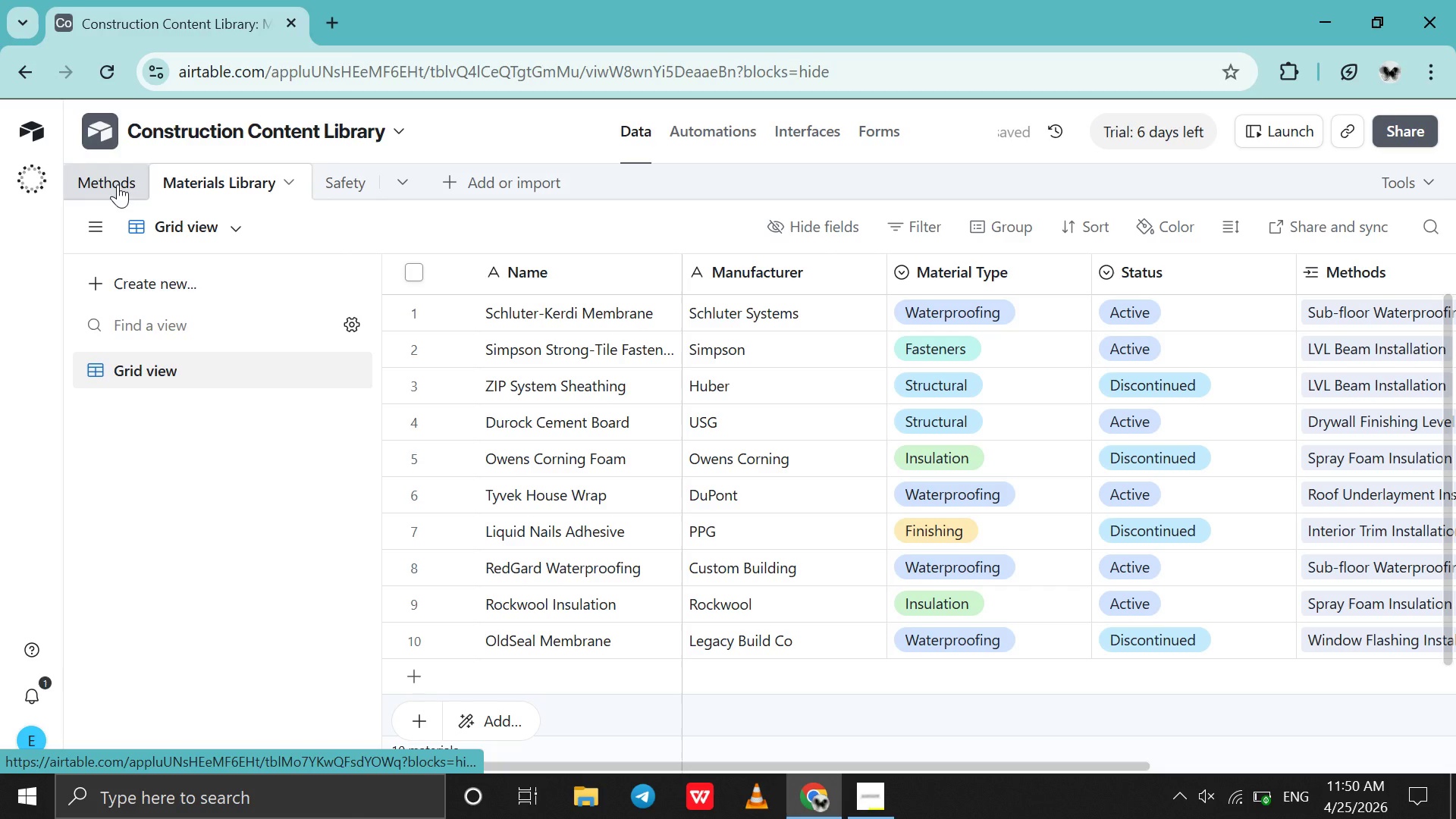 
left_click([343, 179])
 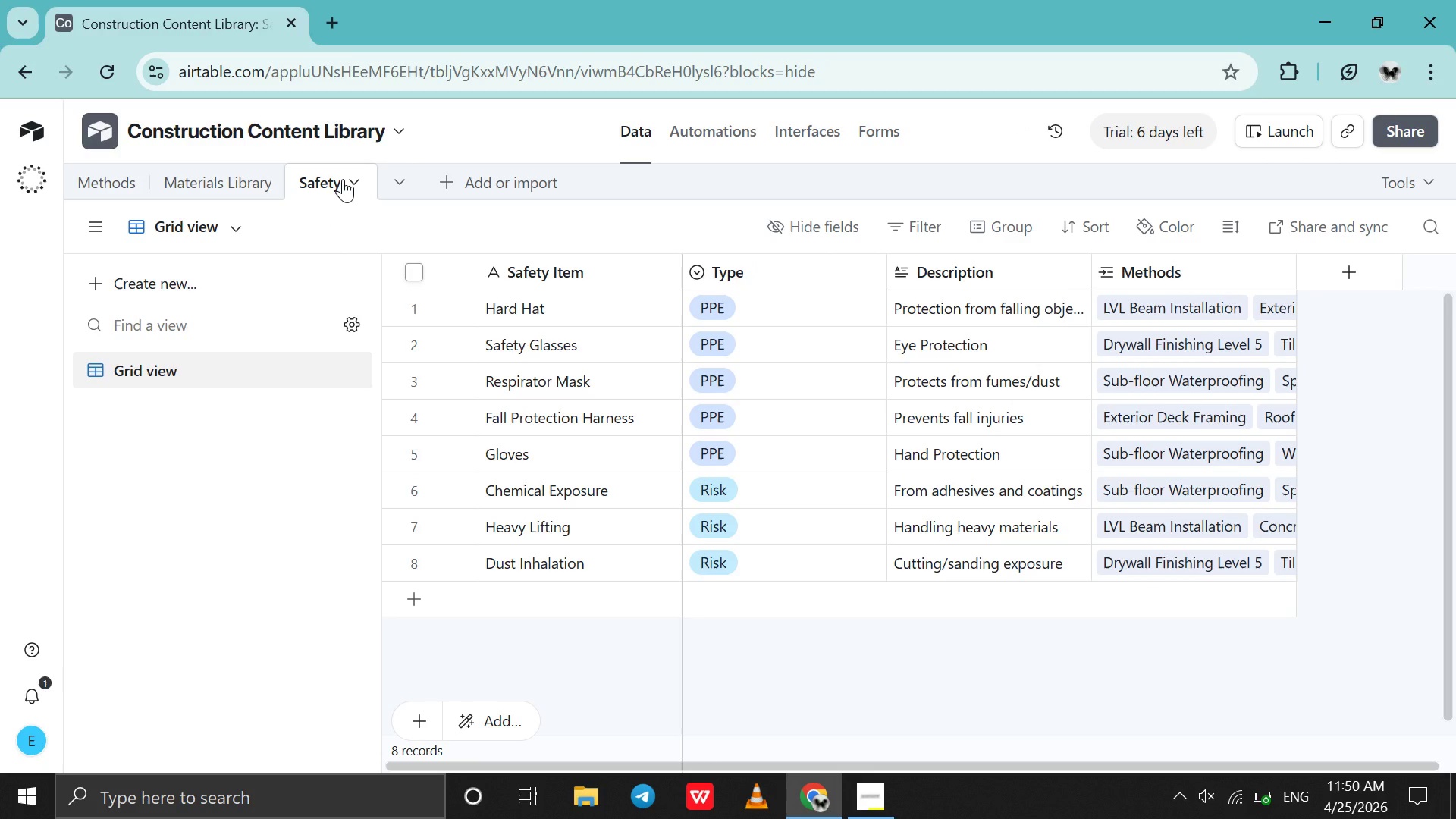 
wait(9.41)
 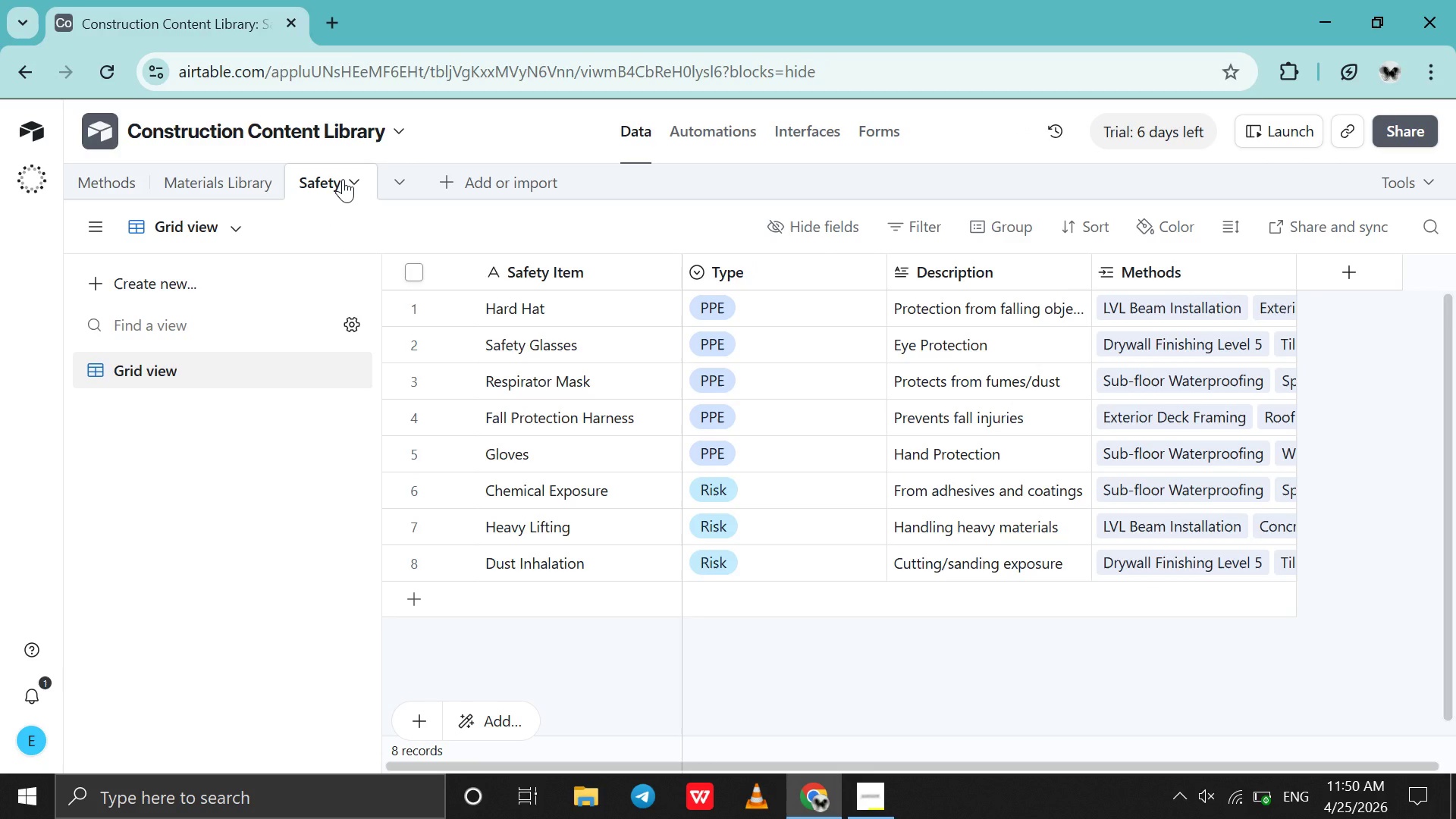 
scroll: coordinate [943, 561], scroll_direction: none, amount: 0.0
 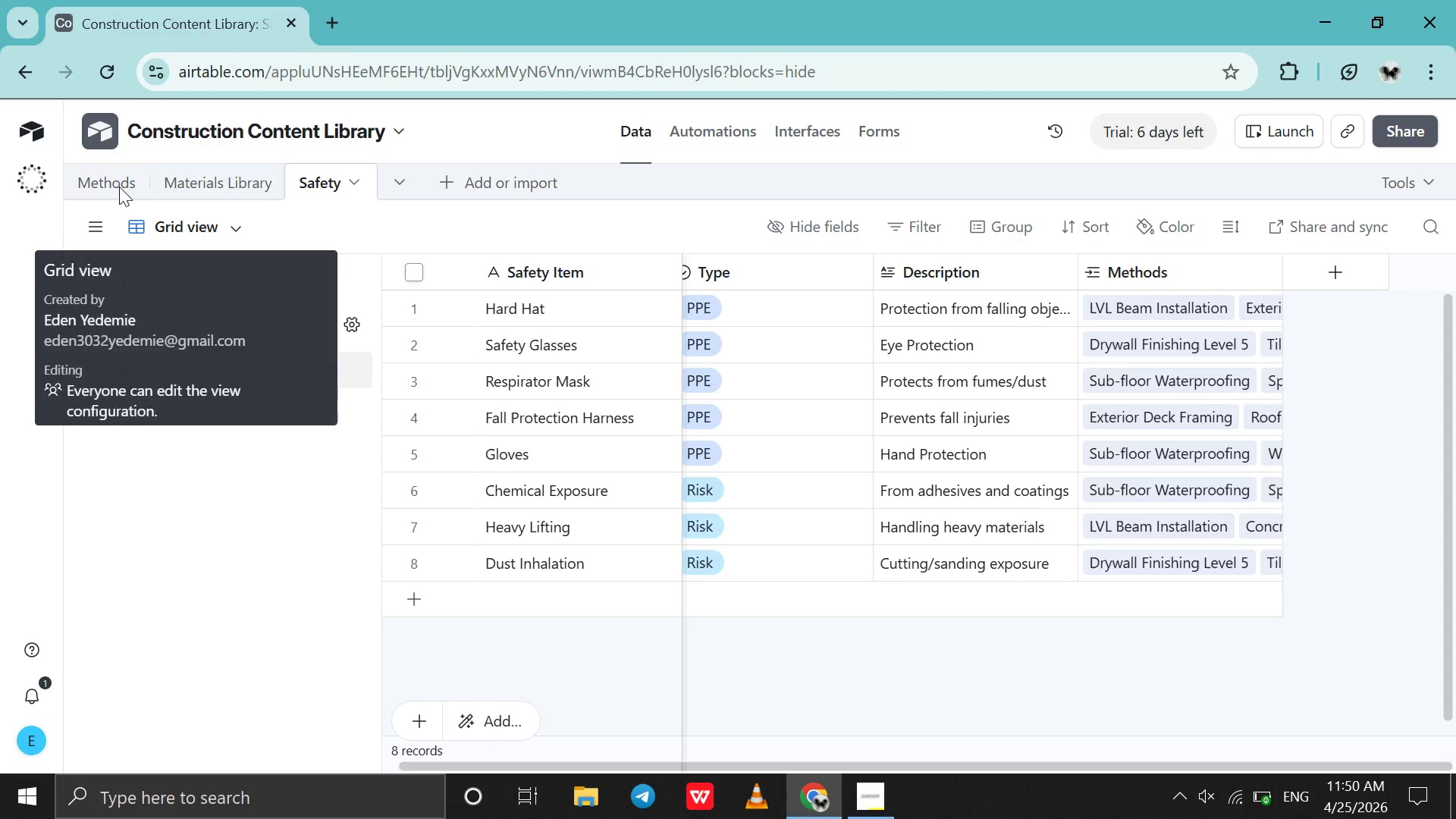 
left_click([115, 184])
 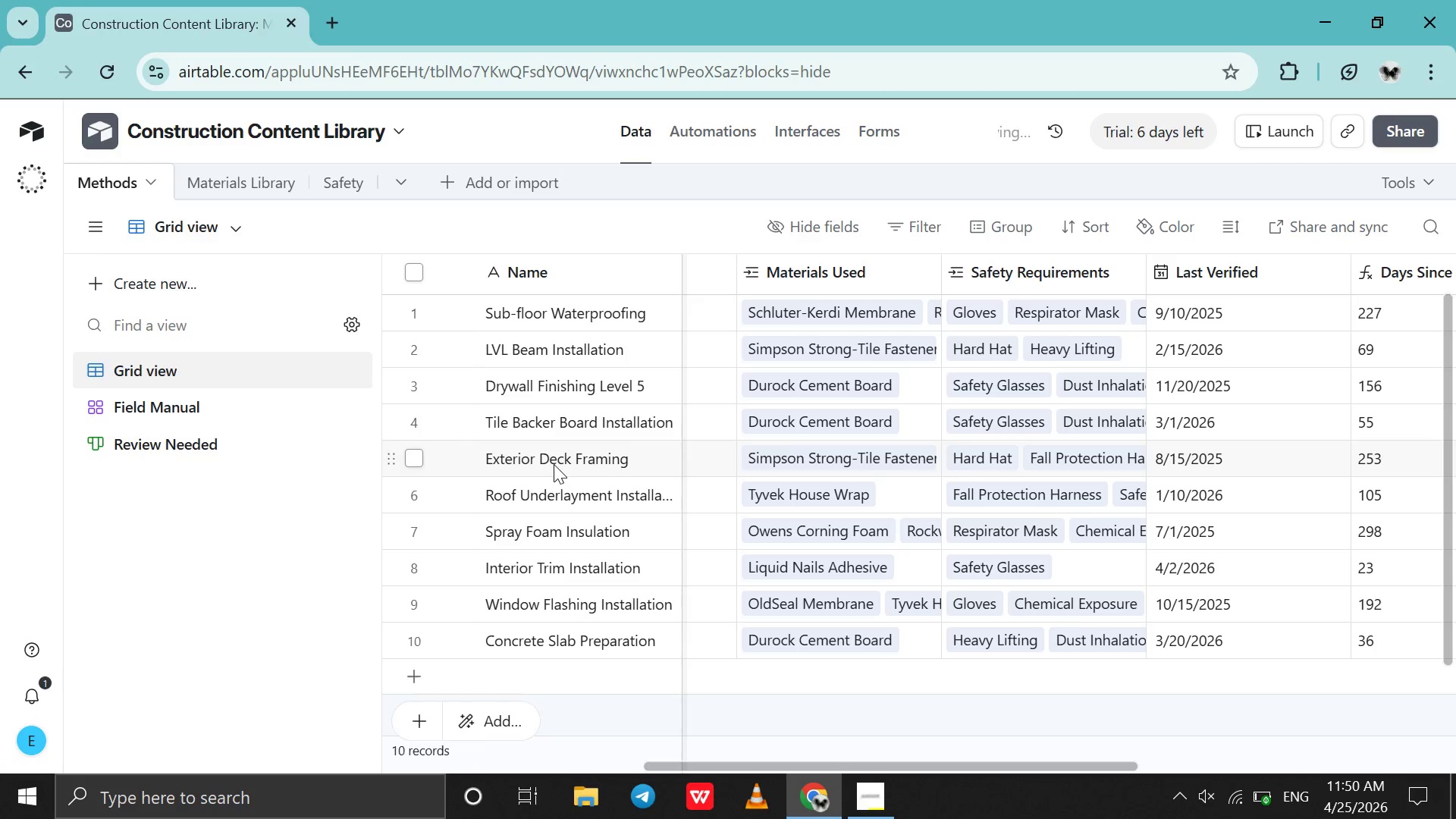 
scroll: coordinate [554, 464], scroll_direction: down, amount: 3.0
 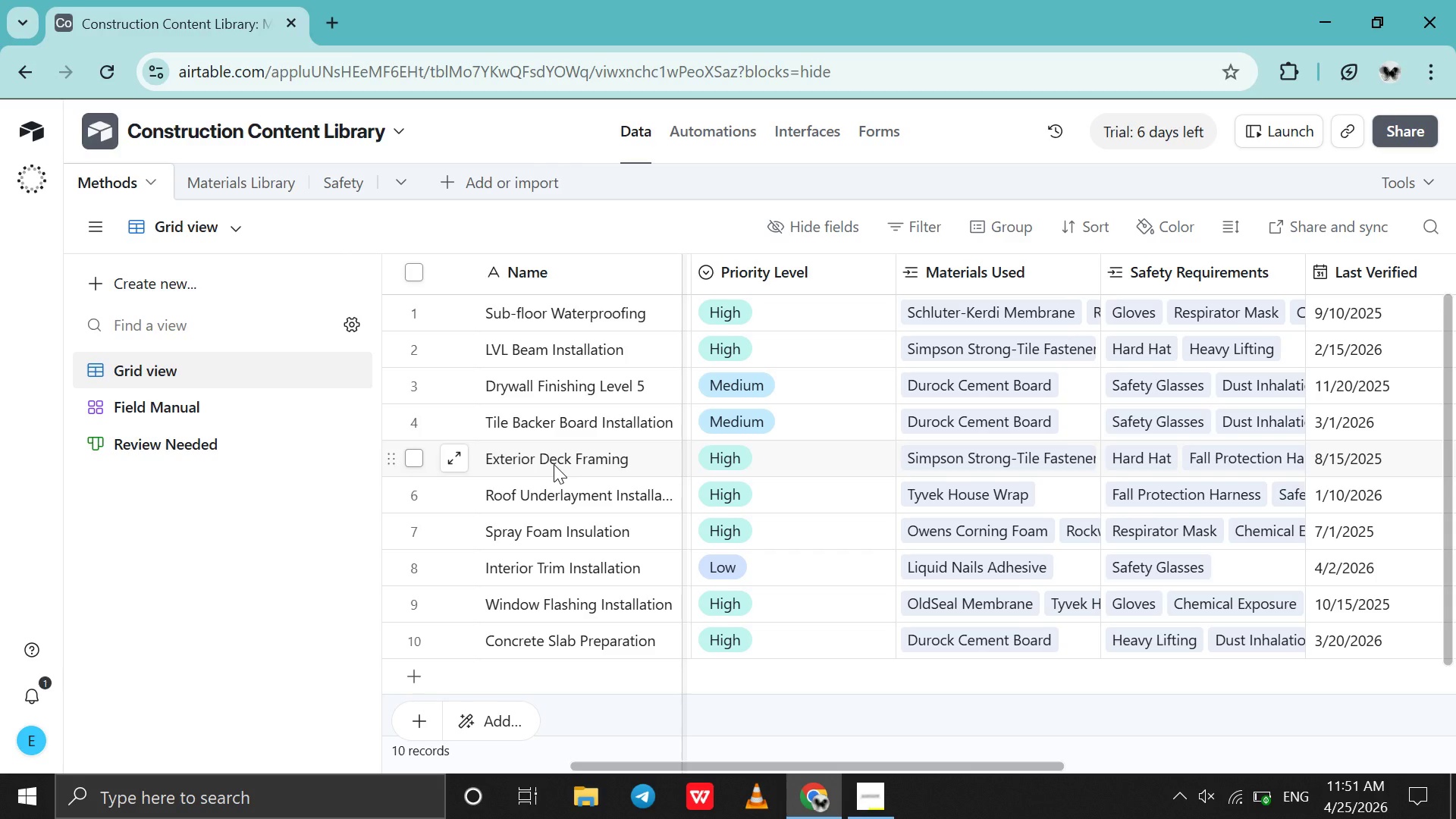 
wait(27.51)
 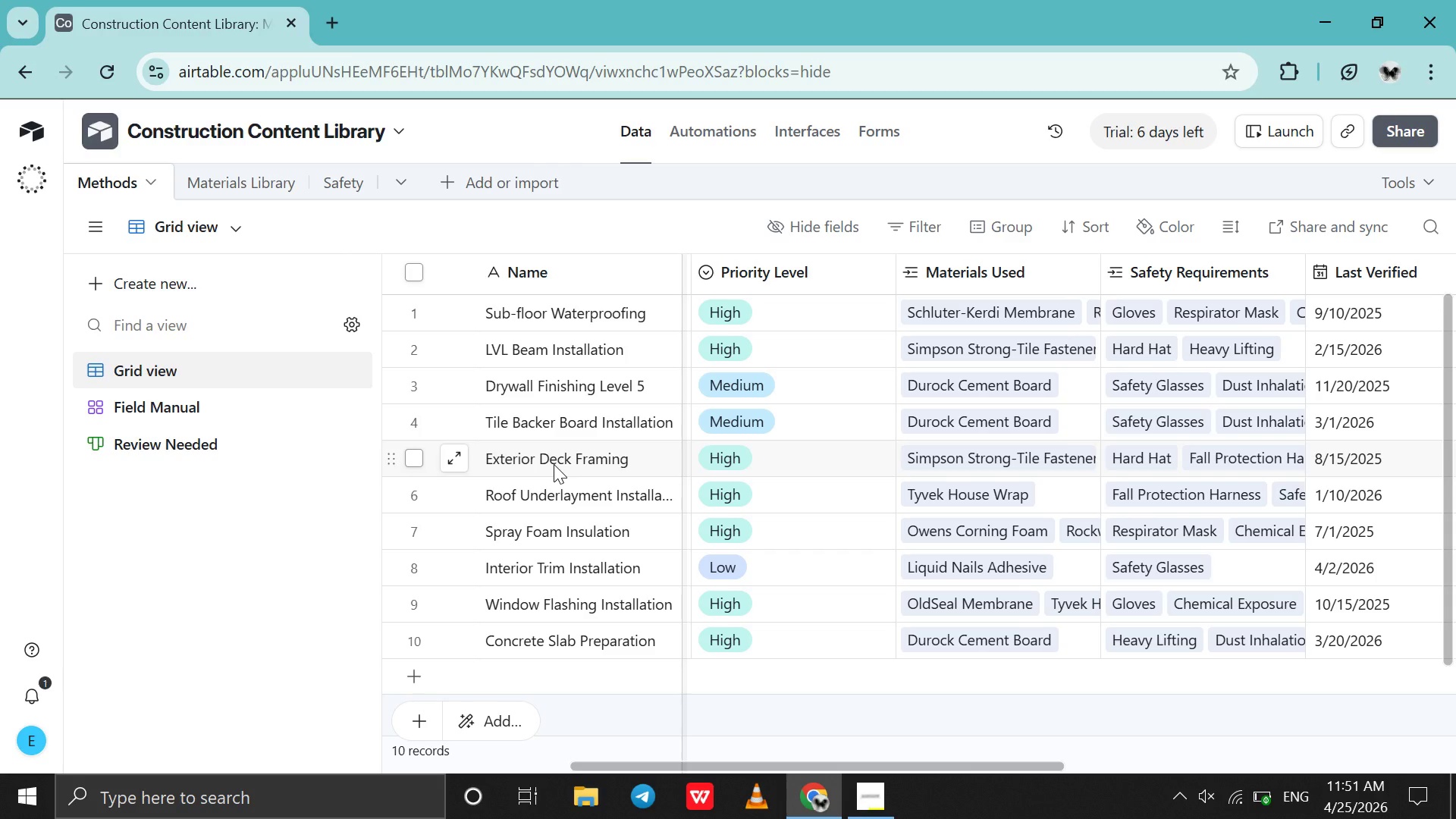 
left_click([1006, 278])
 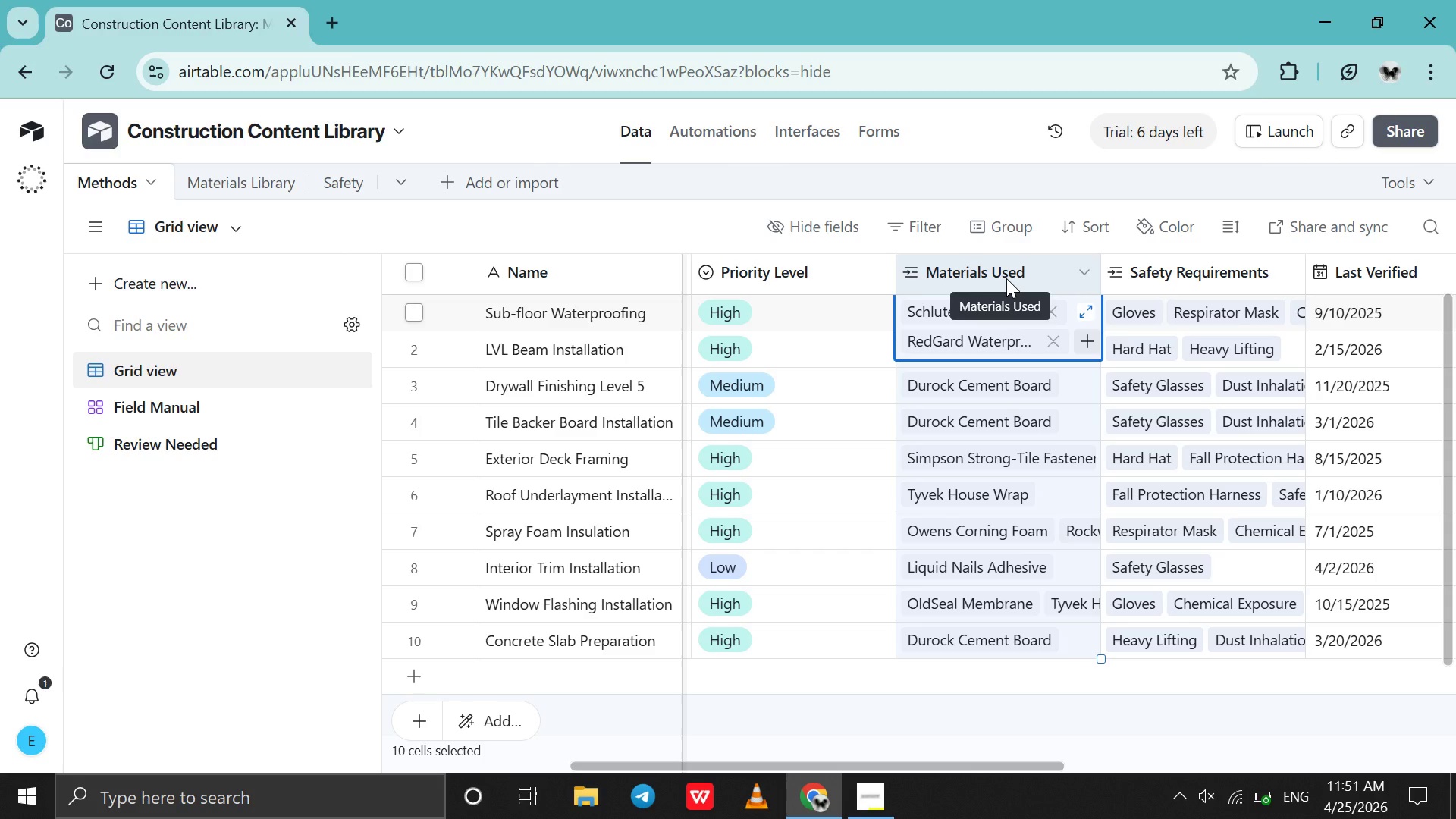 
right_click([1006, 278])
 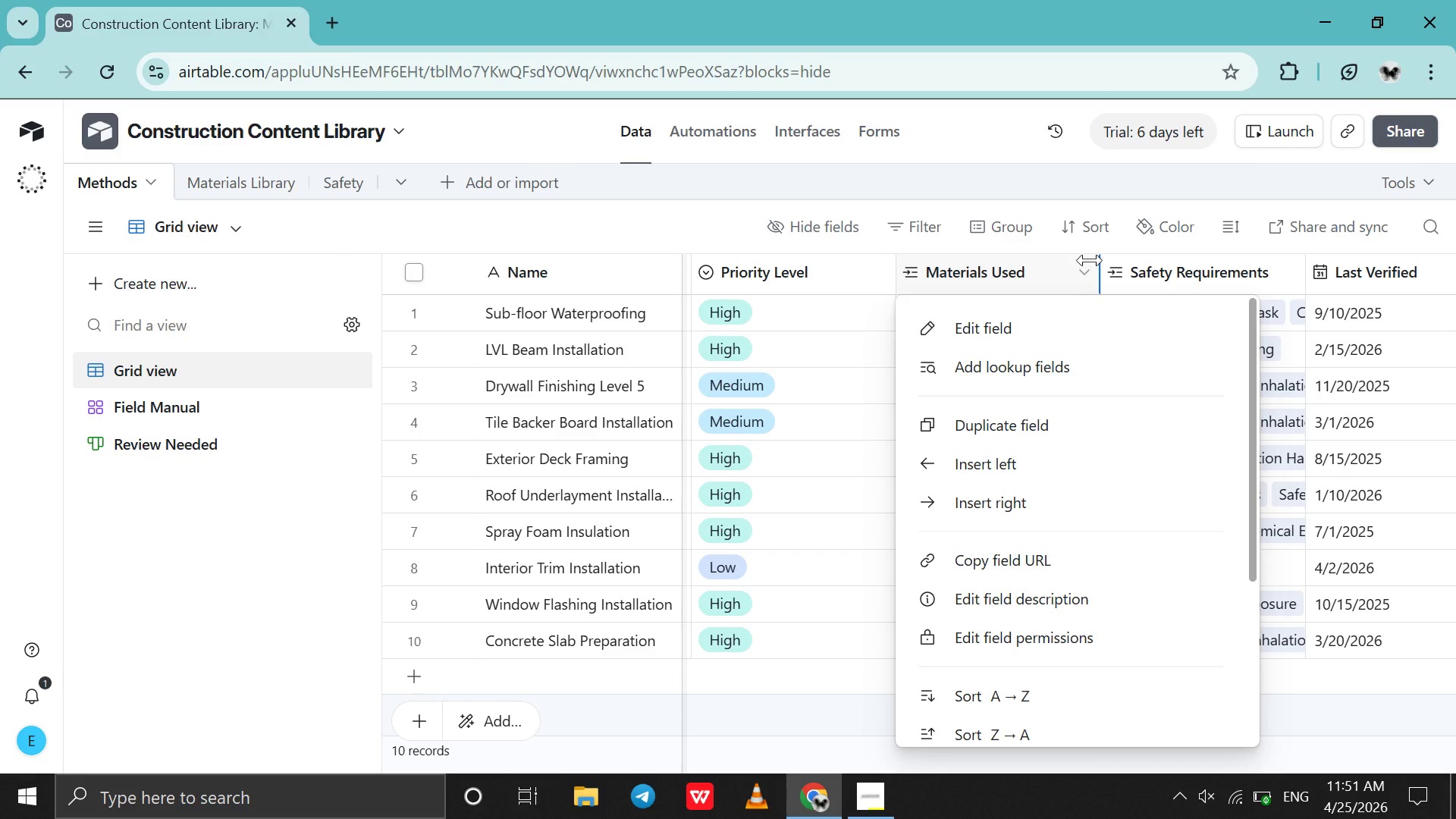 
left_click([1084, 271])
 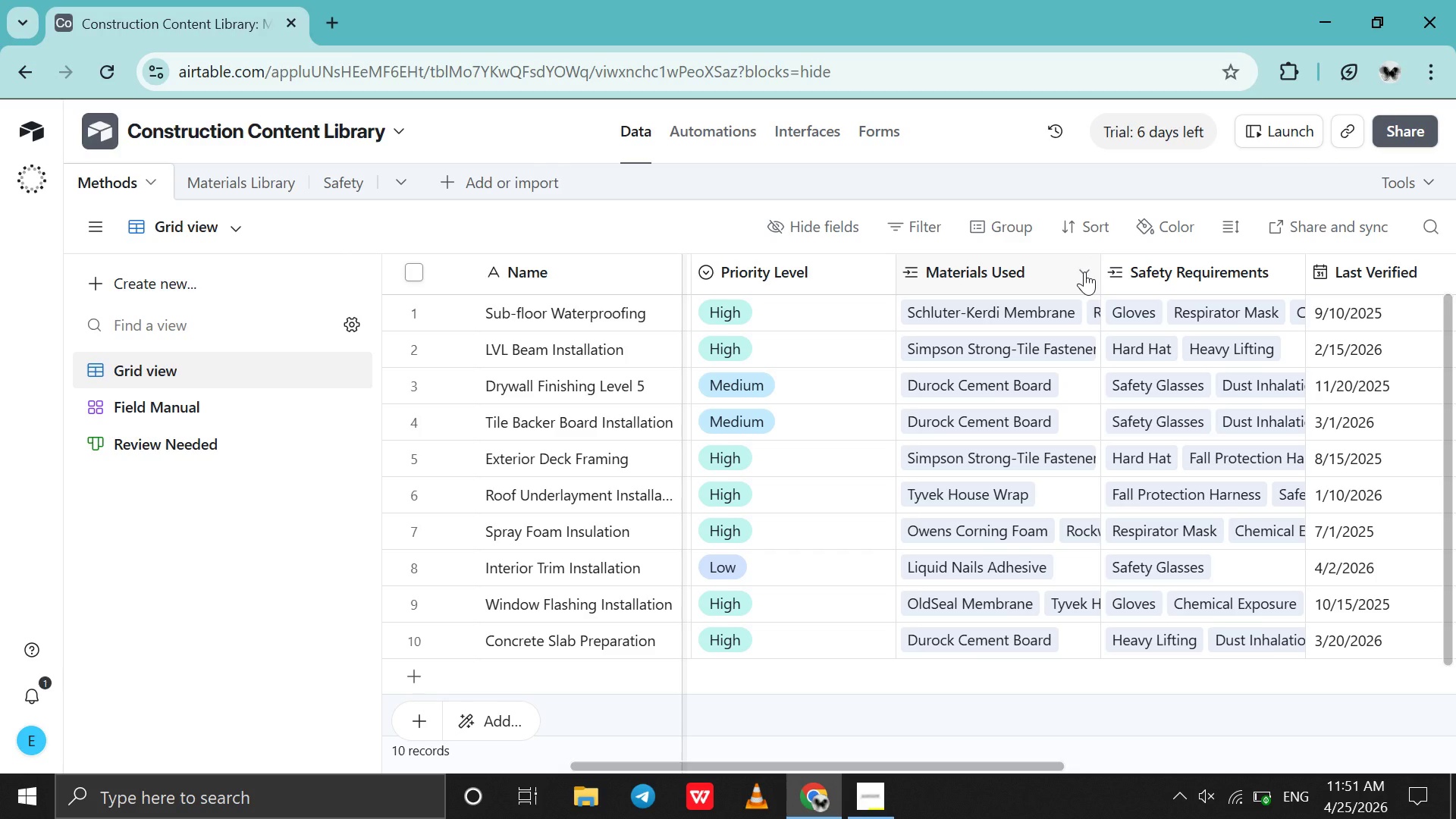 
left_click([1084, 271])
 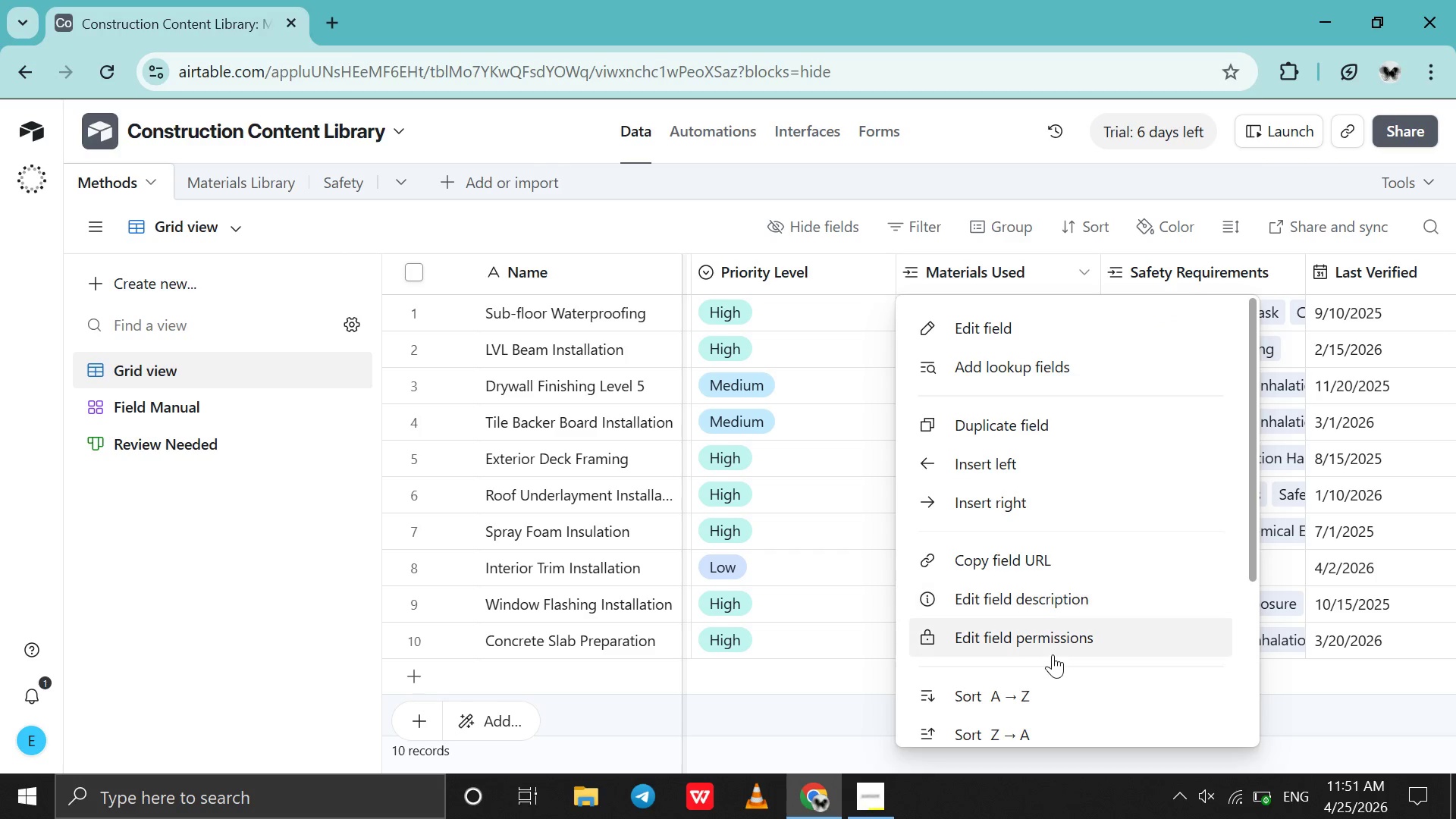 
scroll: coordinate [1053, 654], scroll_direction: down, amount: 8.0
 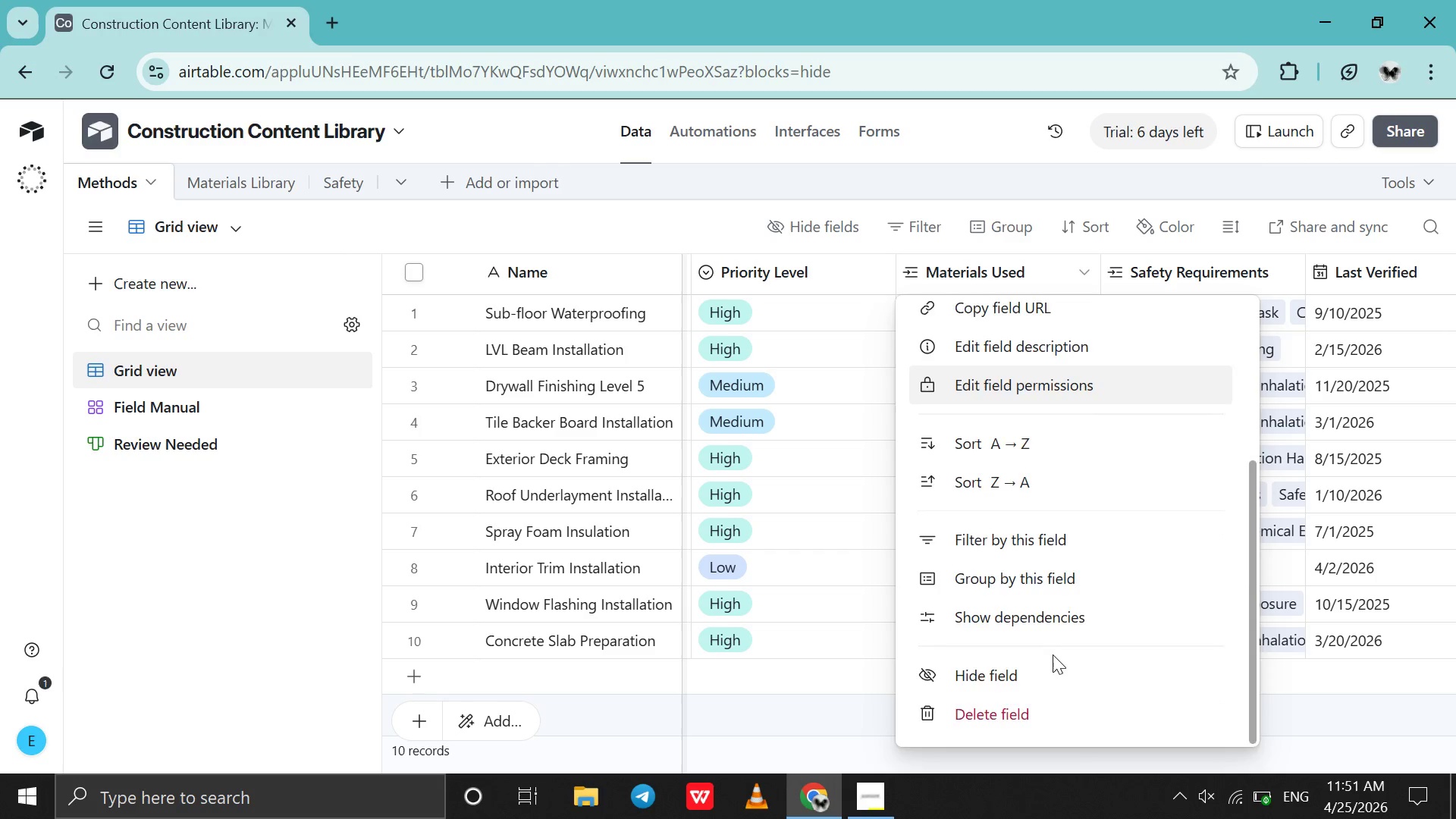 
scroll: coordinate [1053, 654], scroll_direction: up, amount: 28.0
 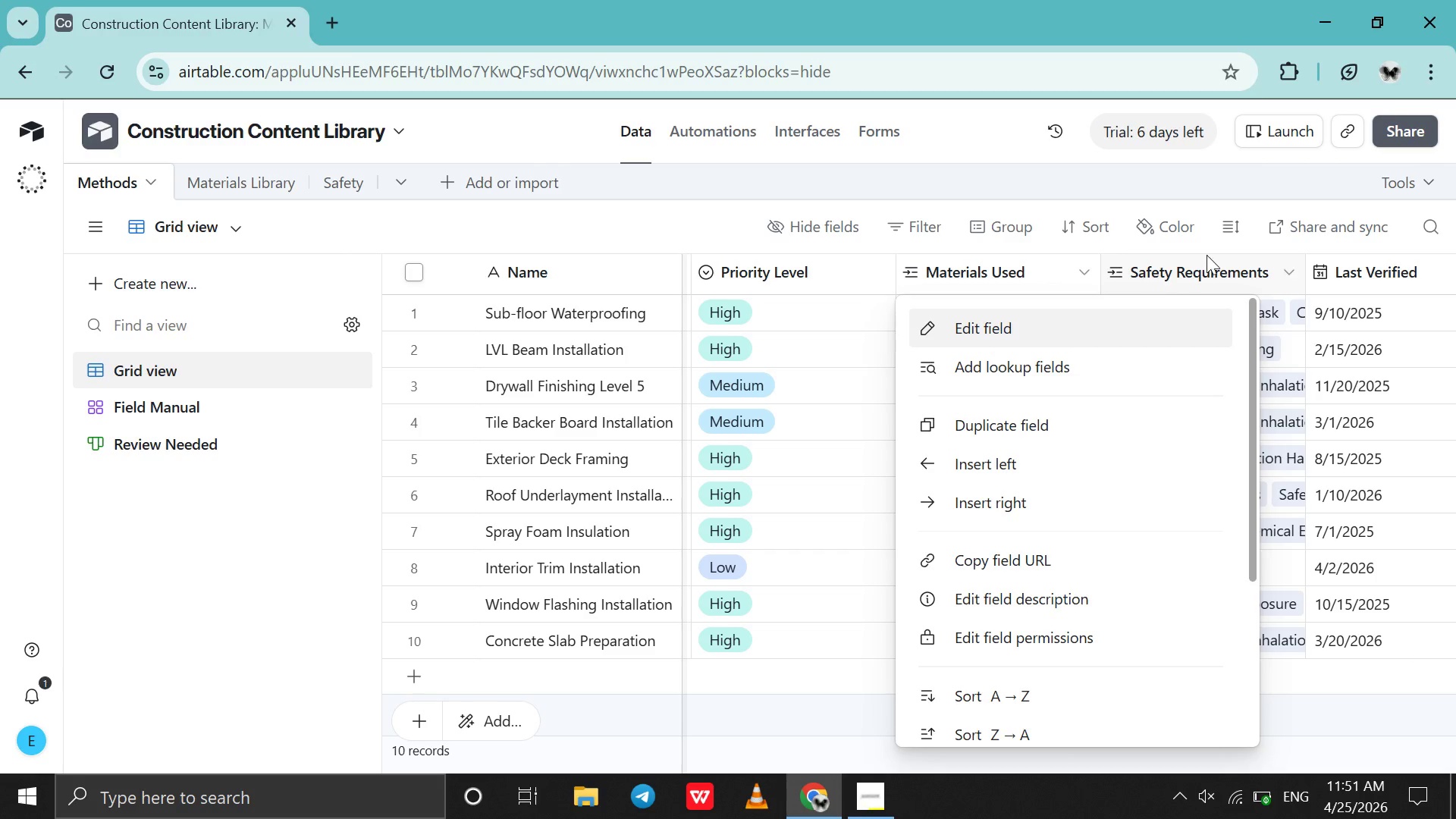 
left_click([1228, 248])
 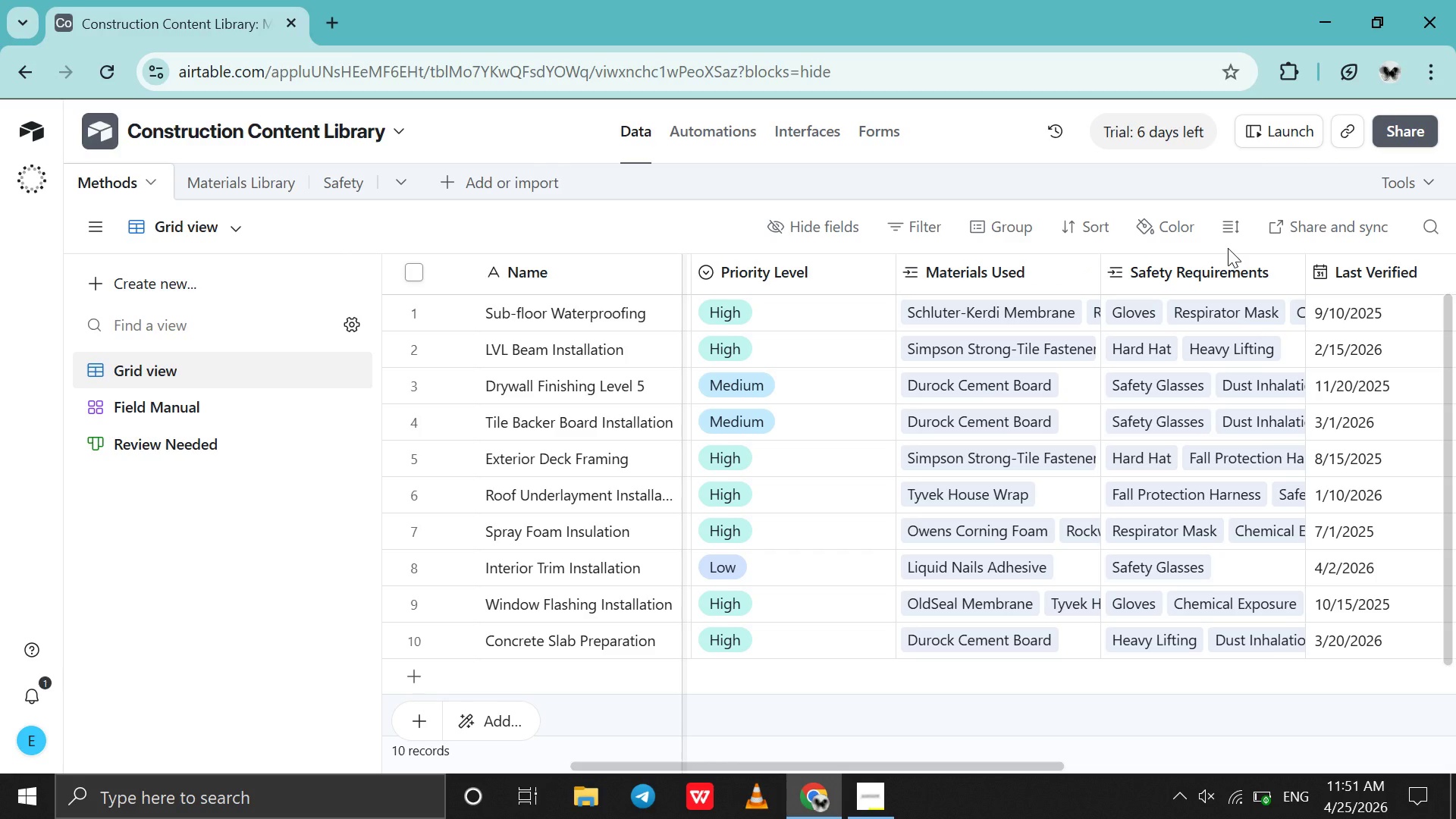 
scroll: coordinate [1260, 333], scroll_direction: down, amount: 22.0
 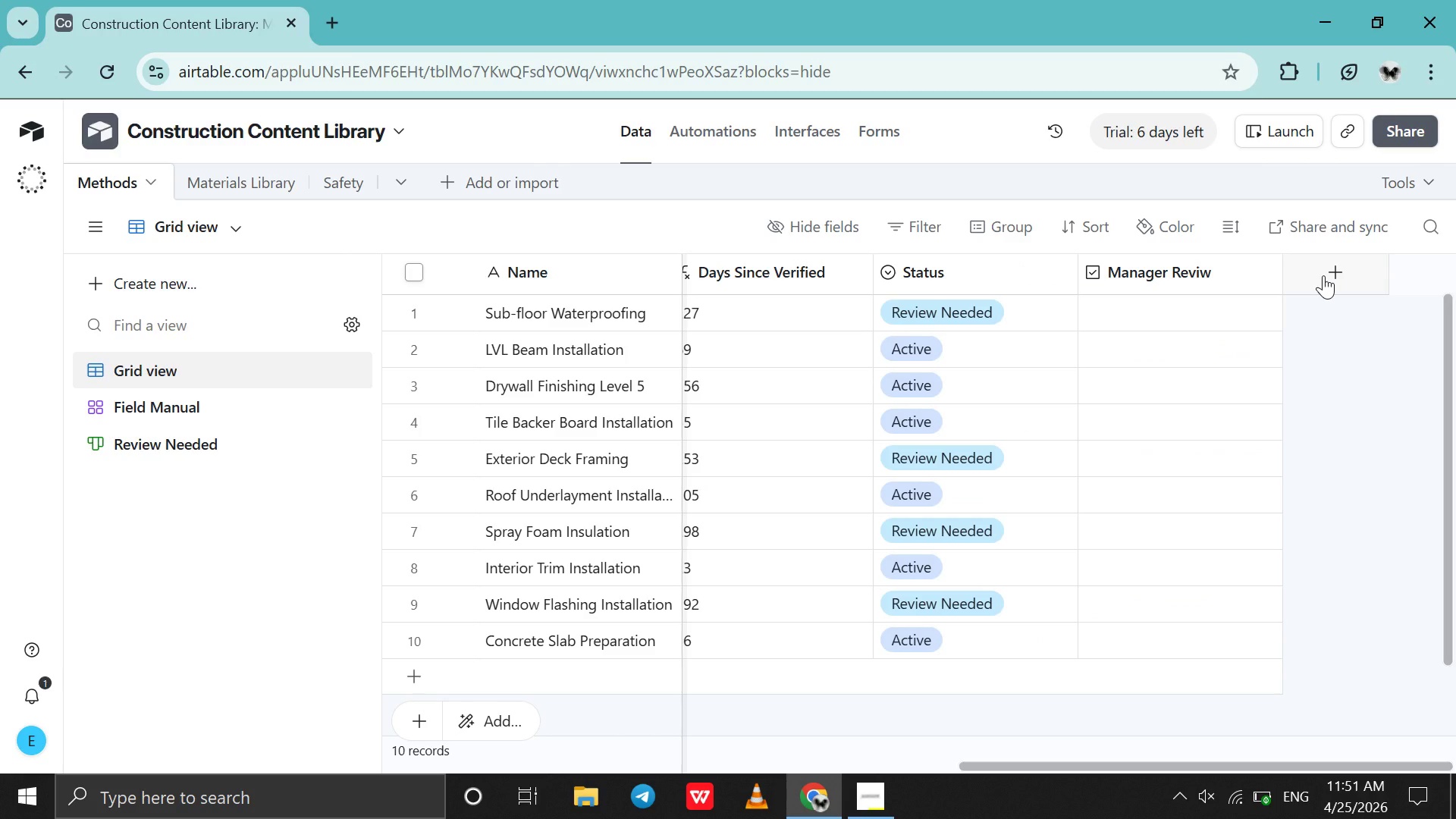 
left_click([1323, 275])
 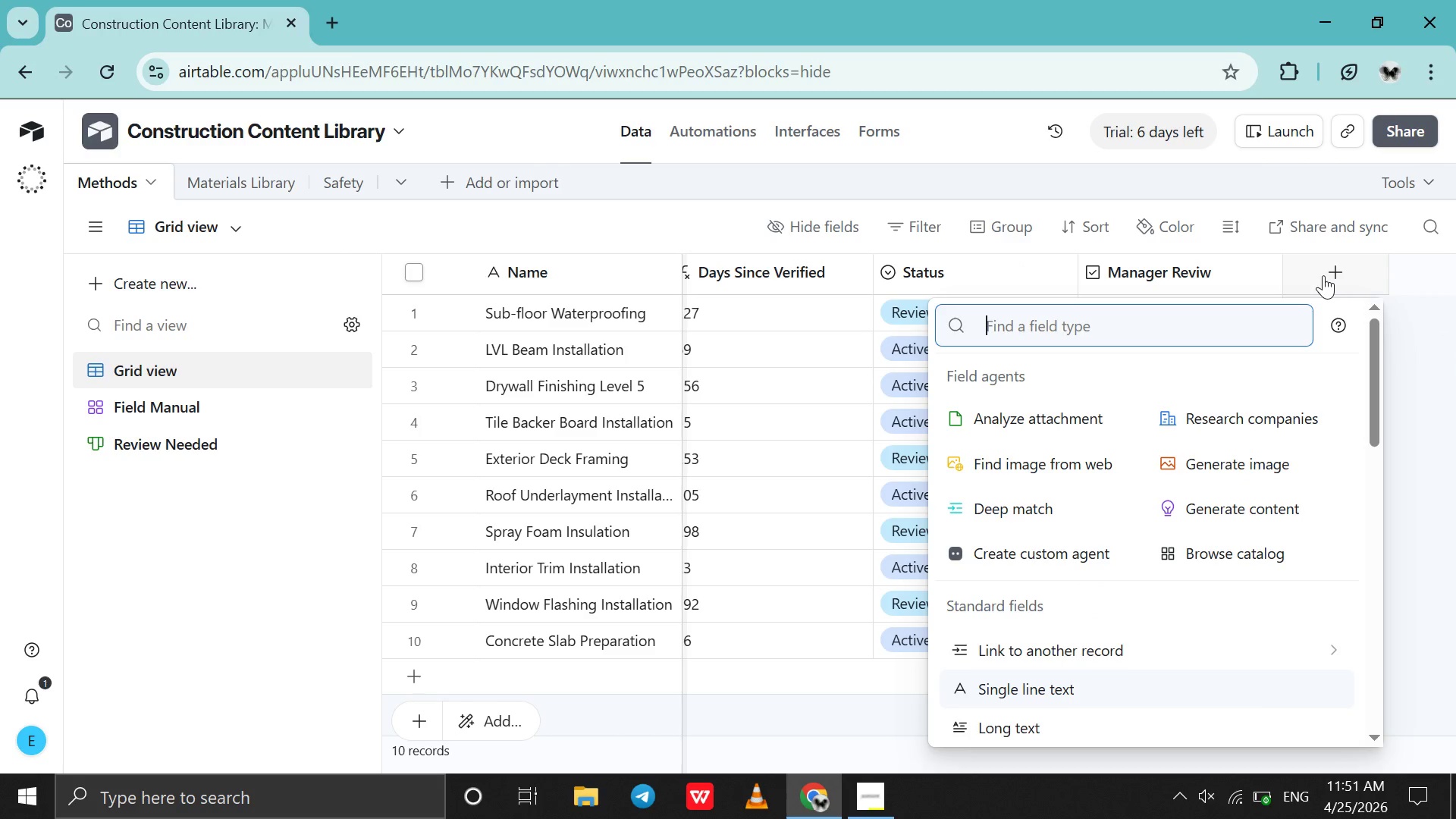 
type(rol)
 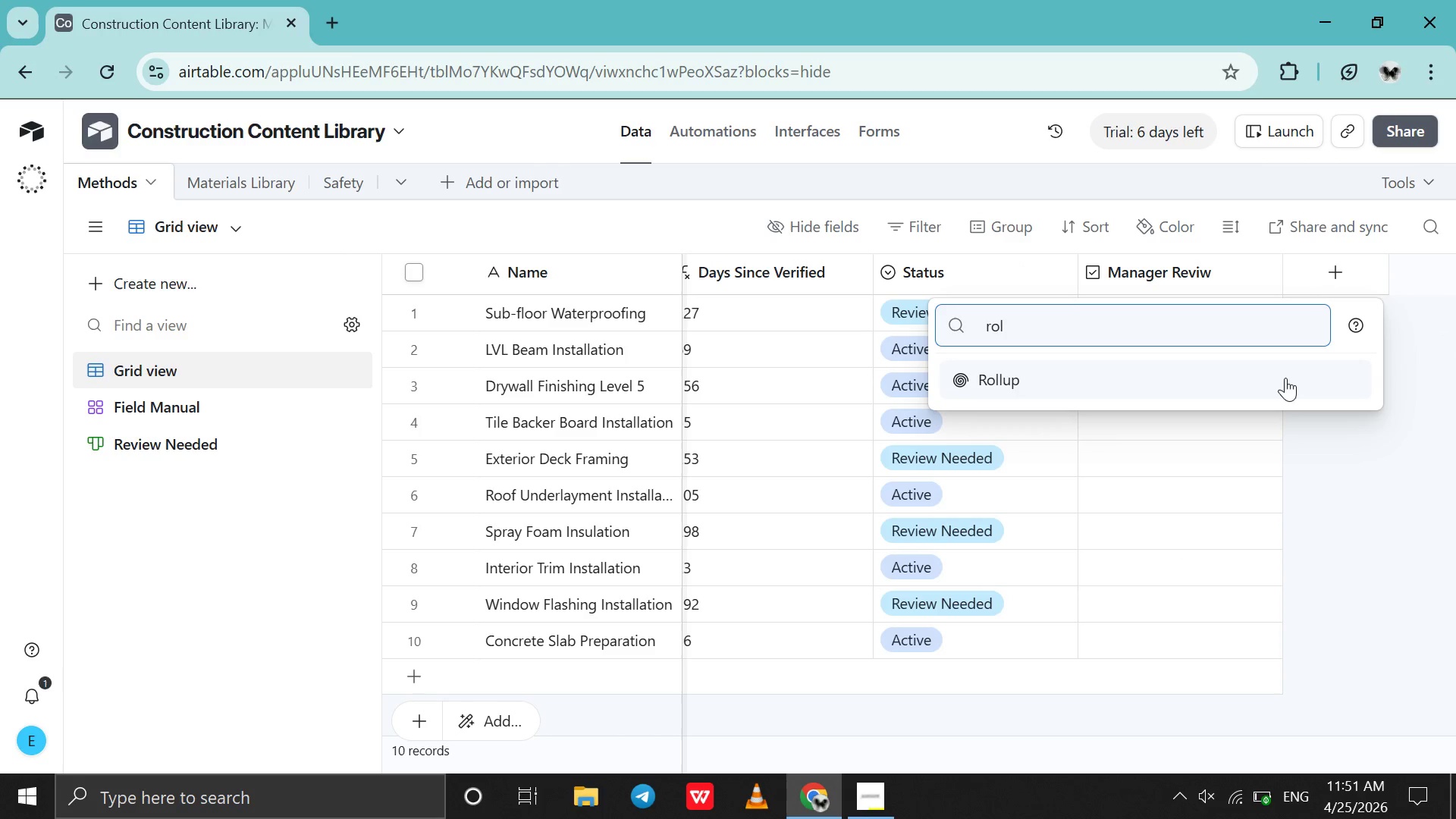 
left_click([1285, 378])
 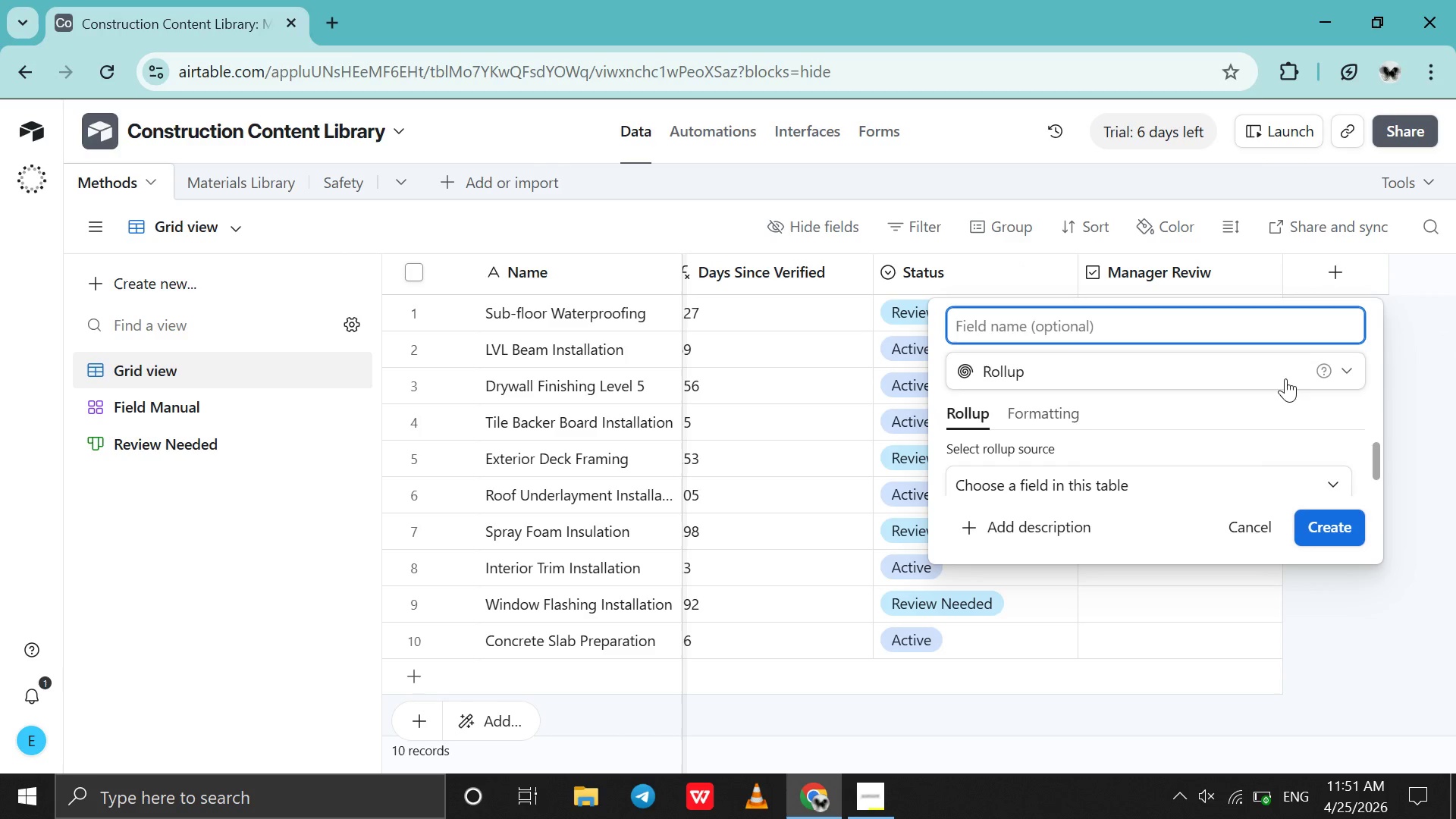 
type(ma)
key(Backspace)
key(Backspace)
key(Backspace)
key(Backspace)
type(Material Status)
 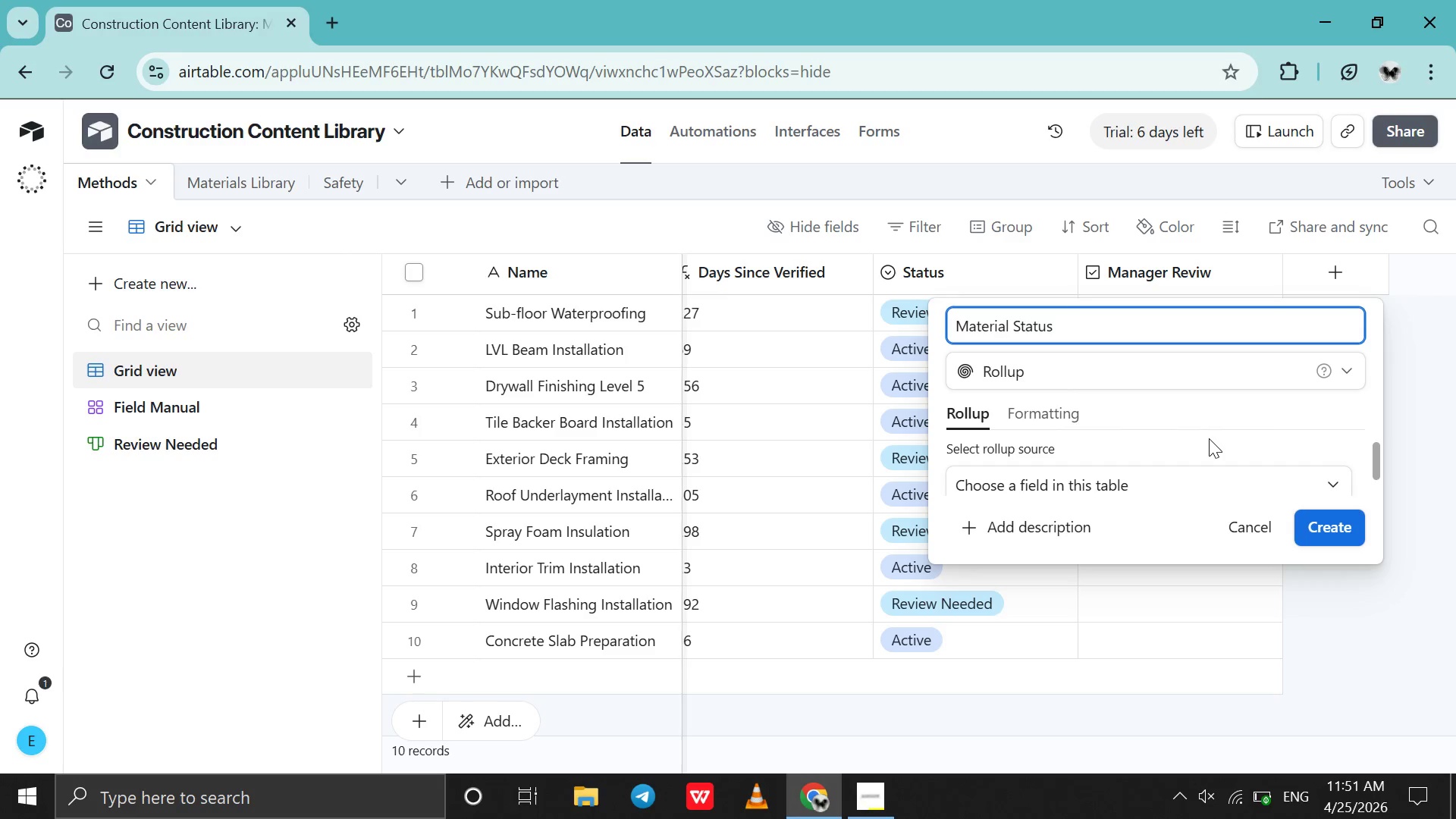 
scroll: coordinate [1209, 473], scroll_direction: down, amount: 6.0
 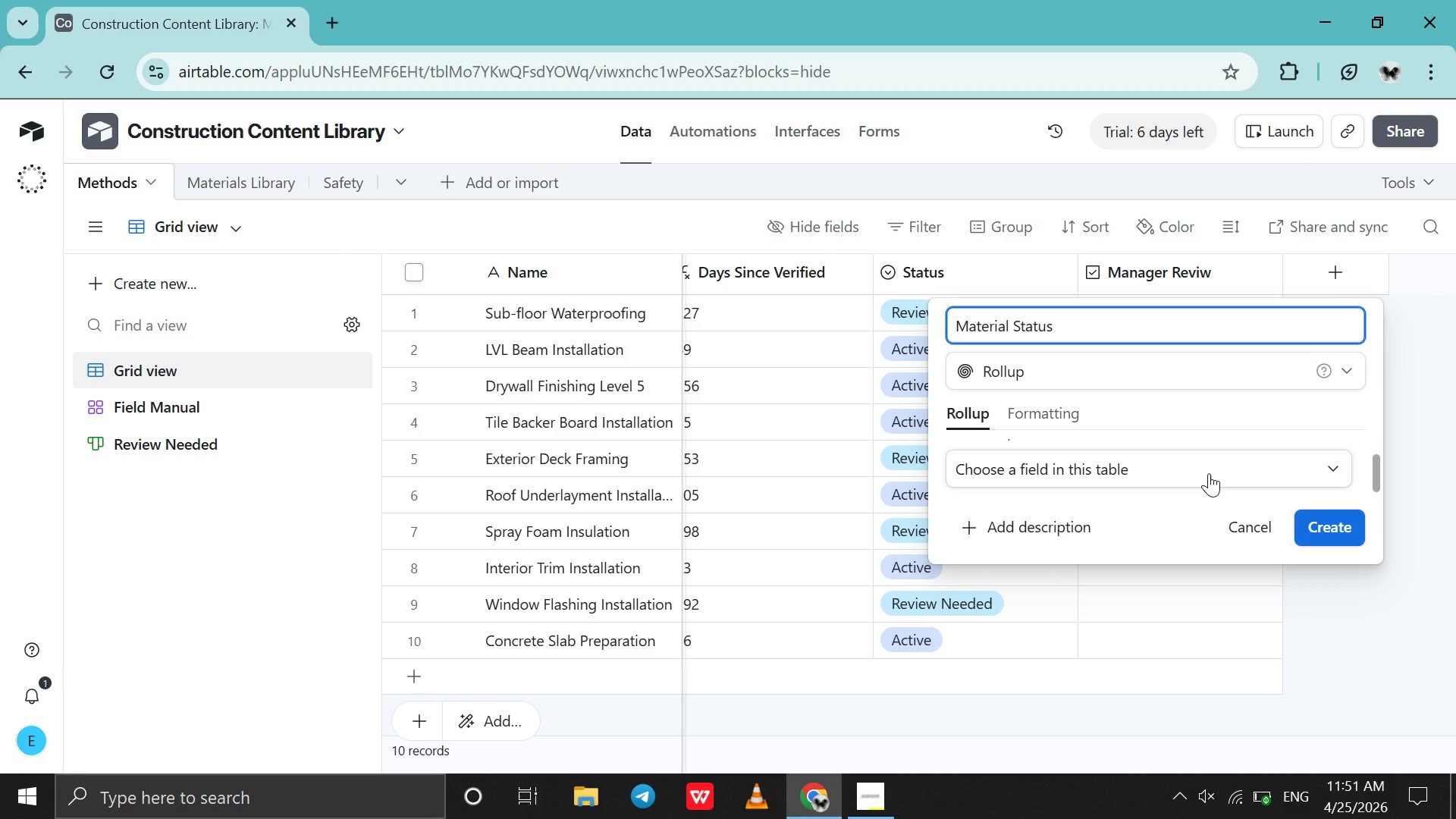 
left_click([1209, 473])
 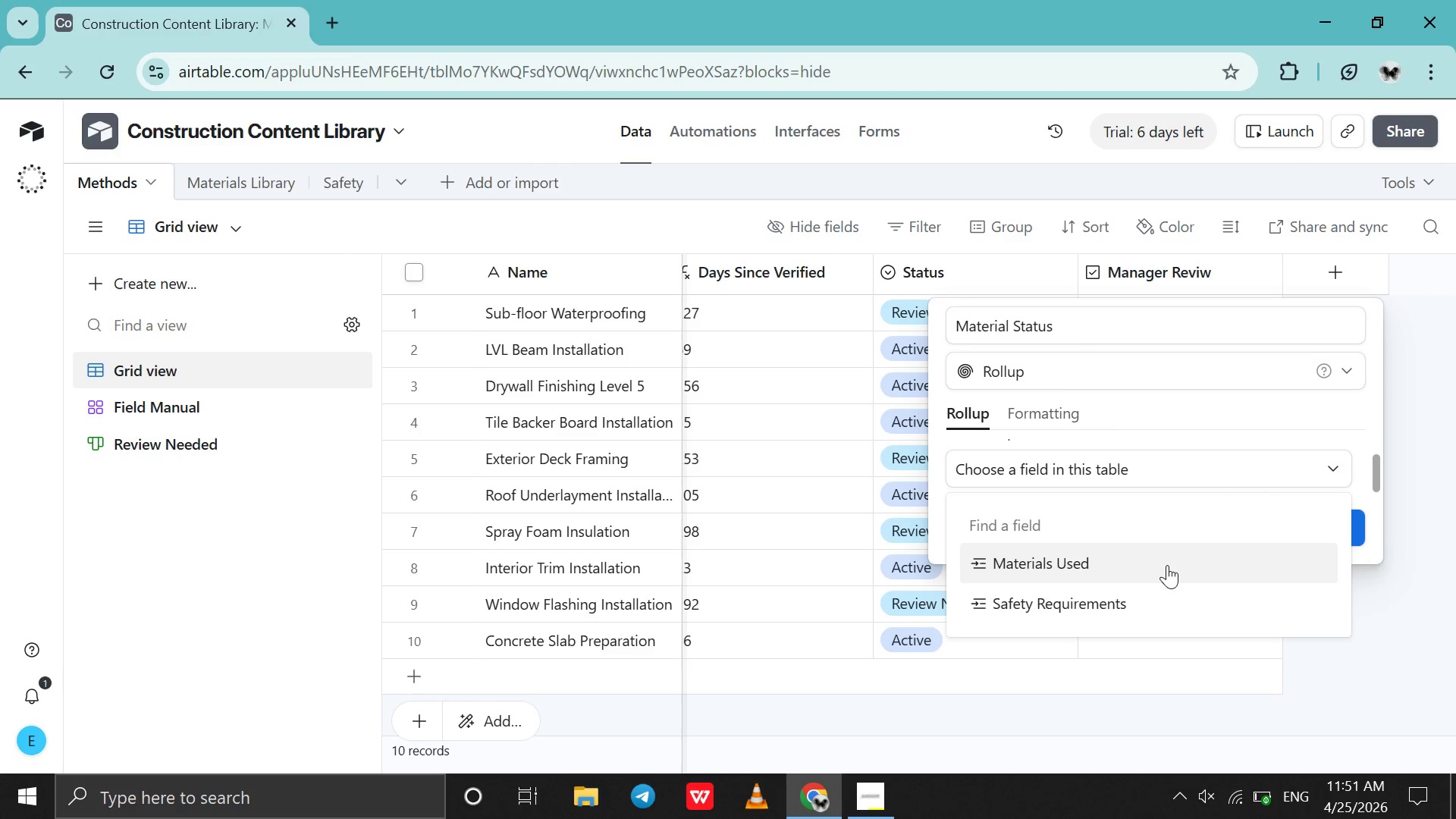 
left_click([1166, 566])
 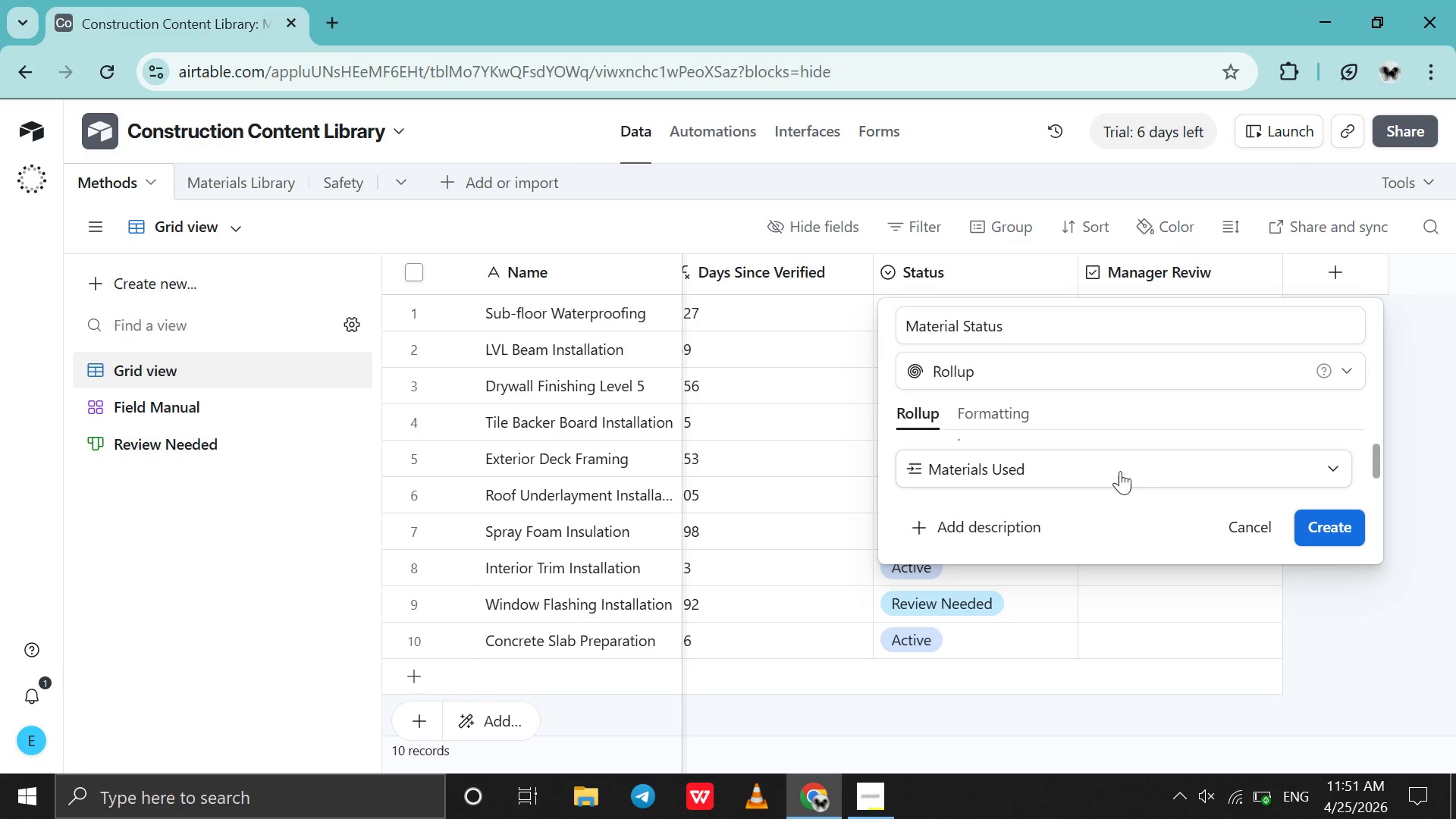 
scroll: coordinate [1140, 450], scroll_direction: down, amount: 3.0
 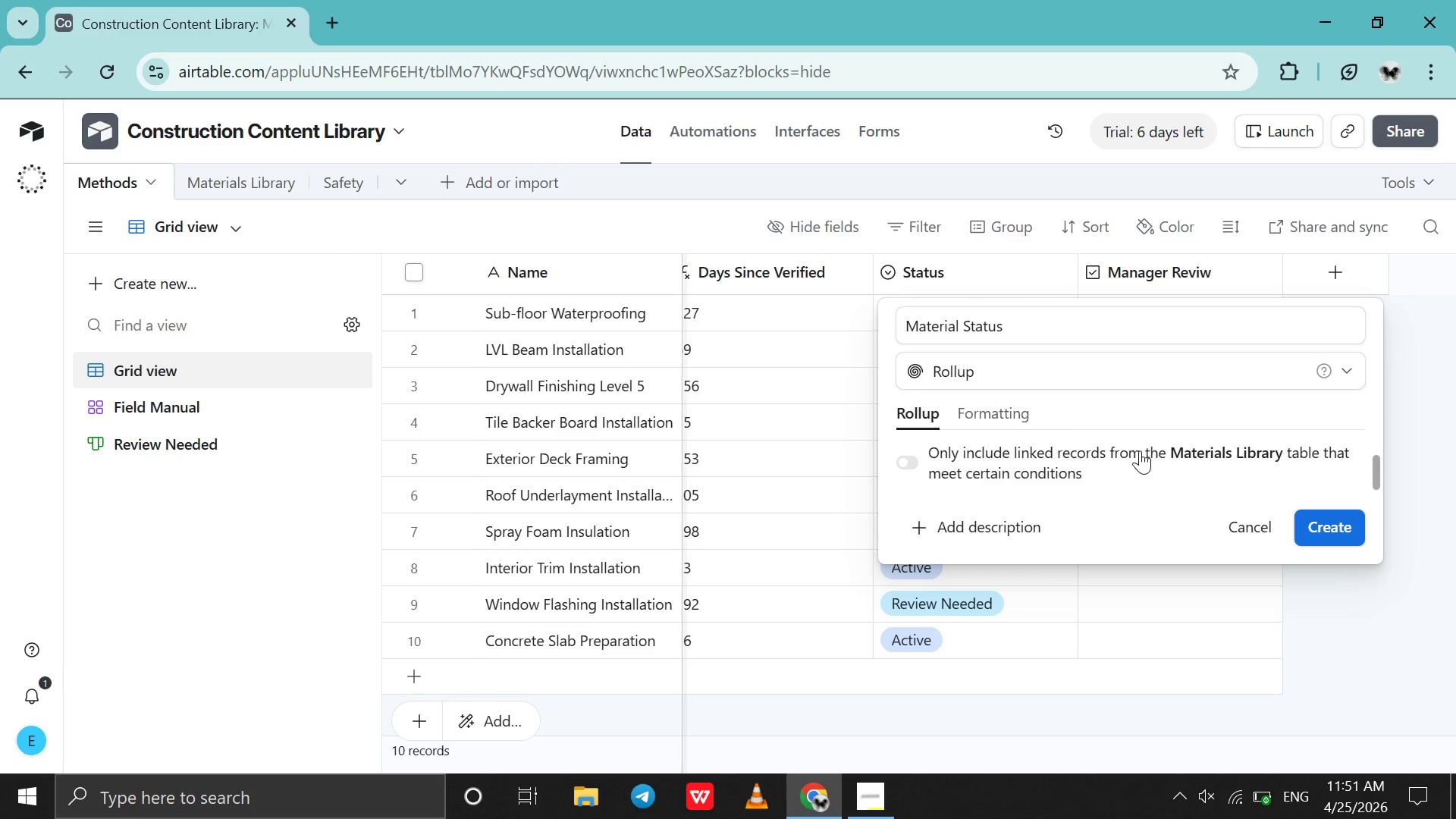 
left_click([1335, 531])
 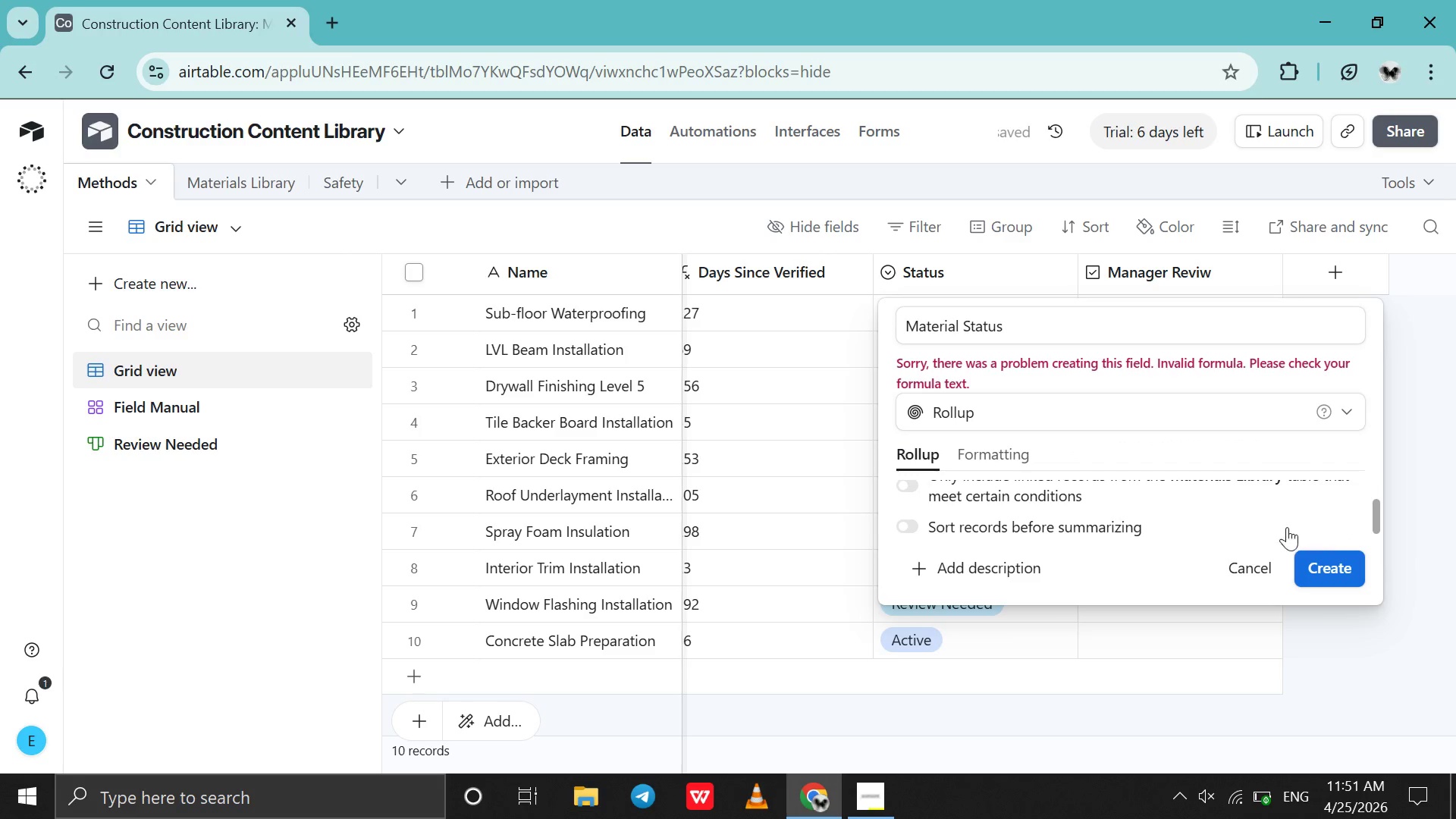 
wait(5.27)
 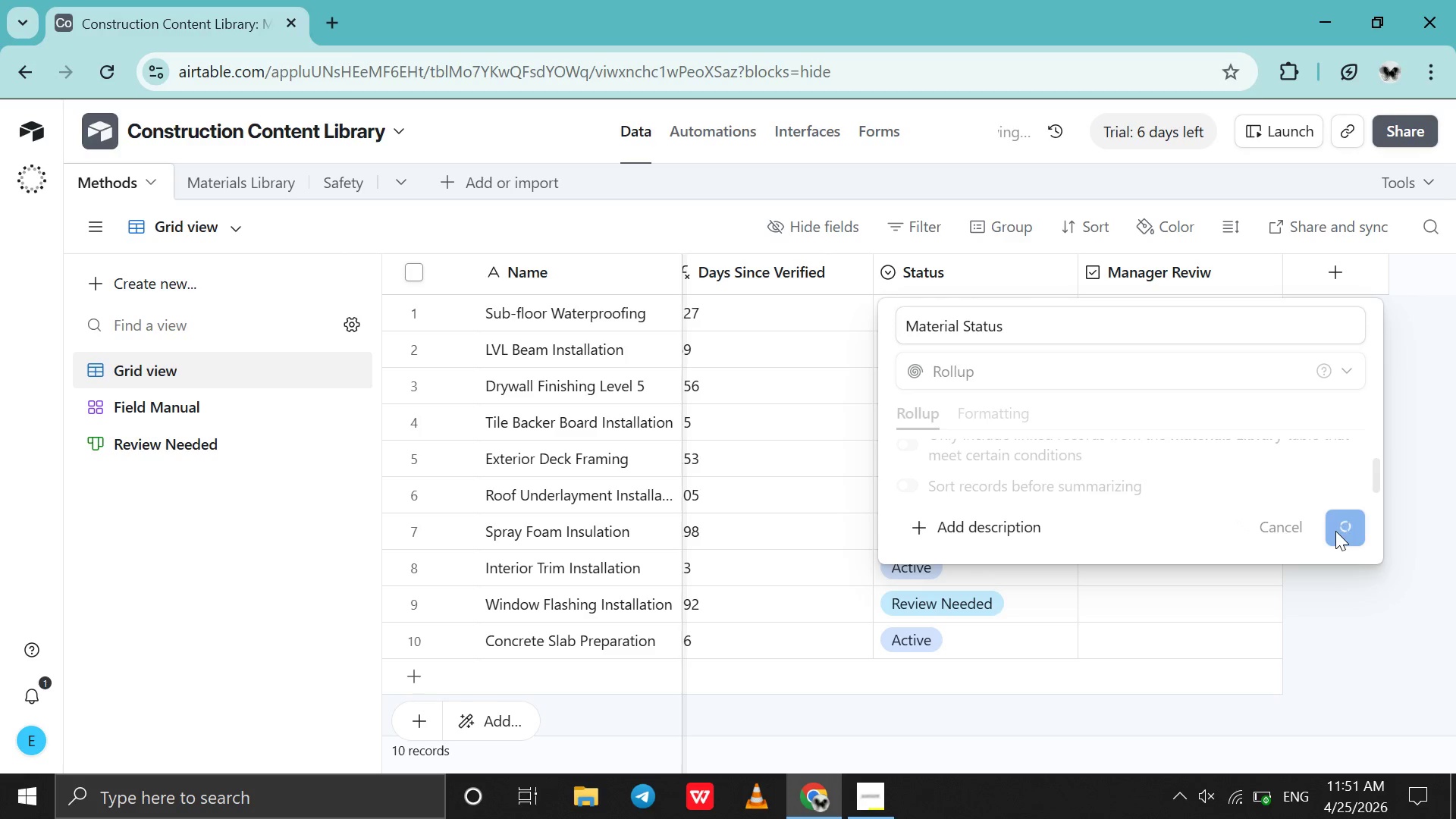 
scroll: coordinate [1237, 519], scroll_direction: up, amount: 2.0
 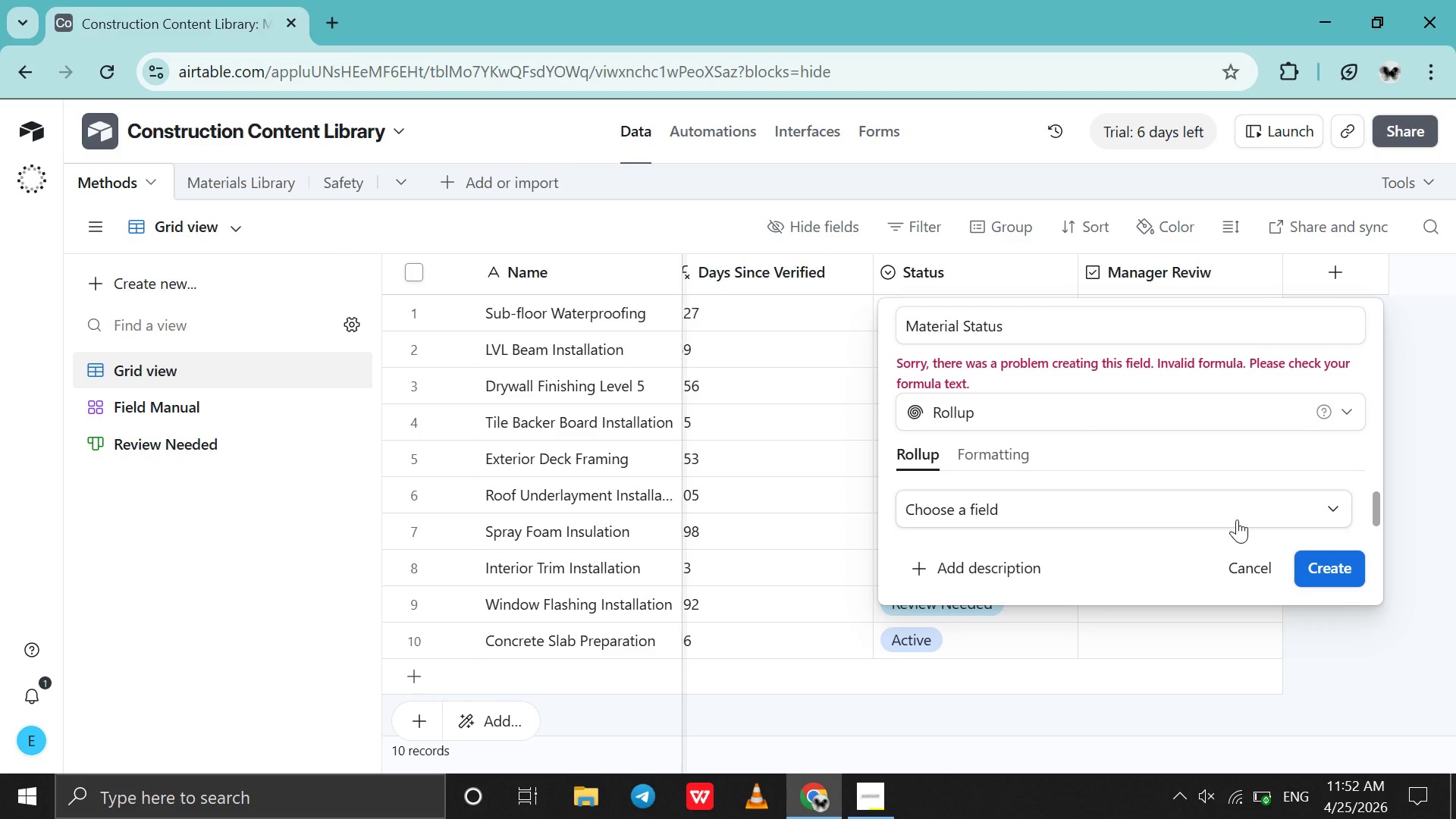 
left_click([1237, 519])
 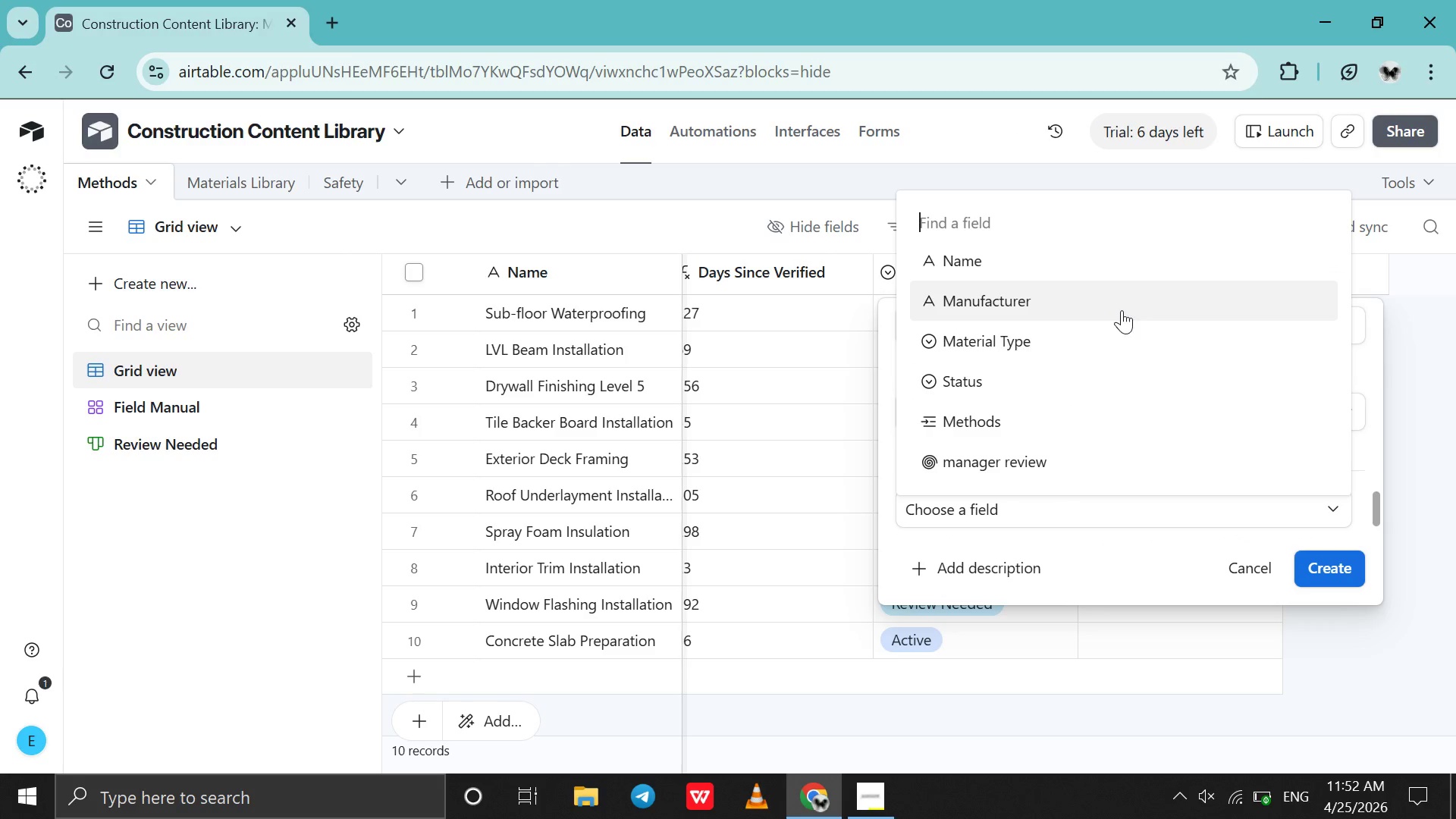 
scroll: coordinate [1127, 353], scroll_direction: down, amount: 1.0
 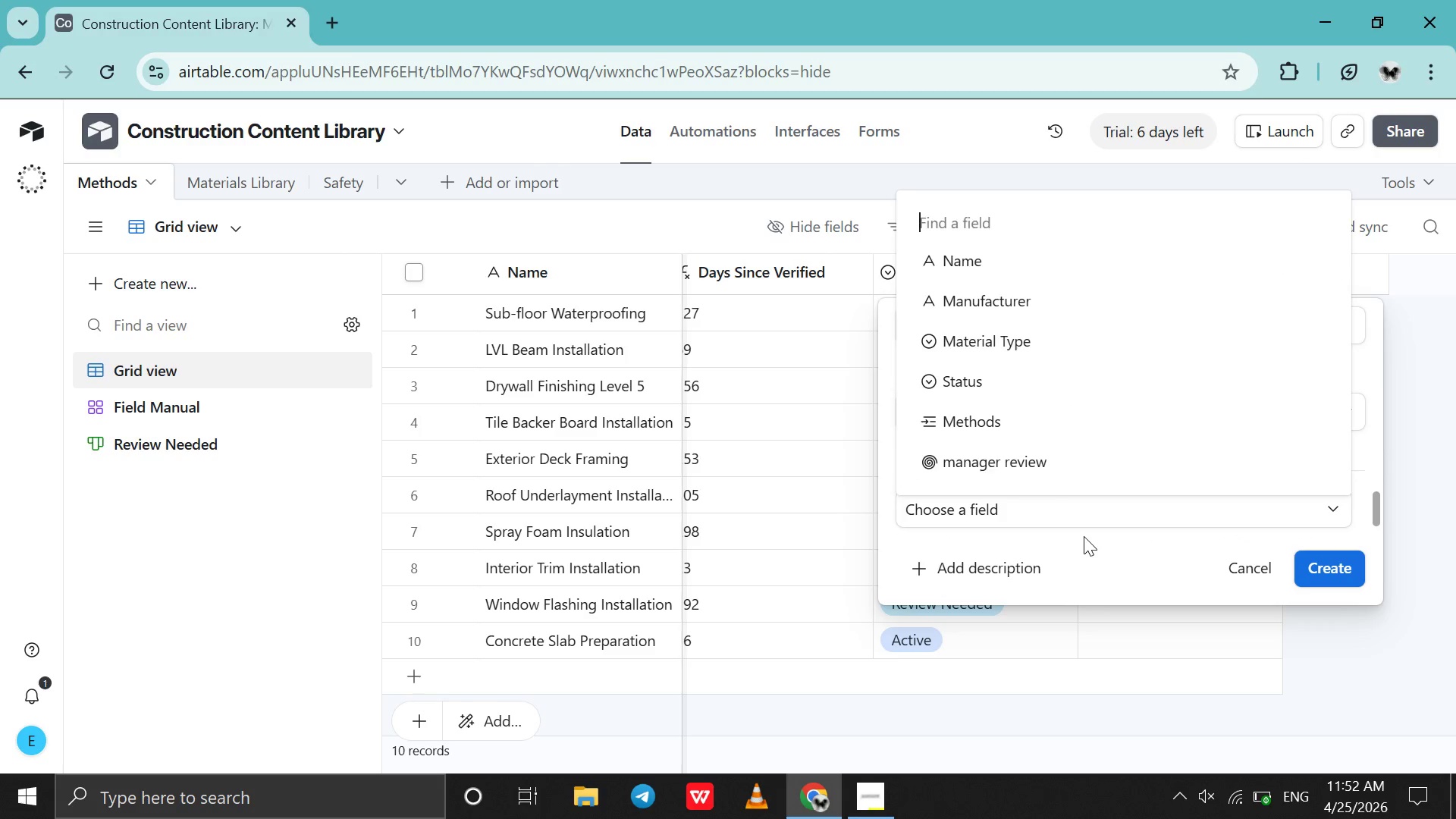 
left_click([1084, 536])
 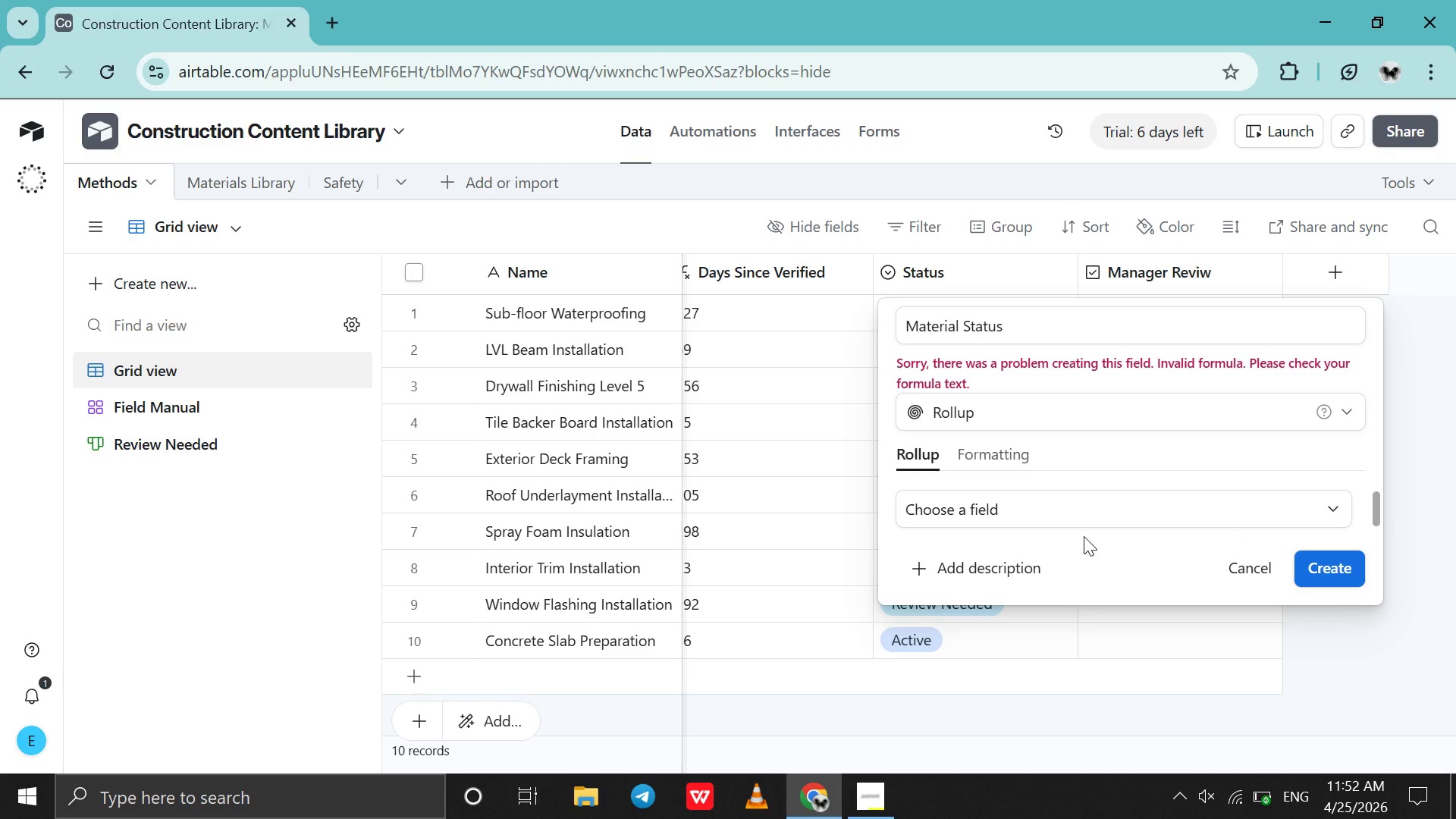 
scroll: coordinate [1096, 512], scroll_direction: up, amount: 4.0
 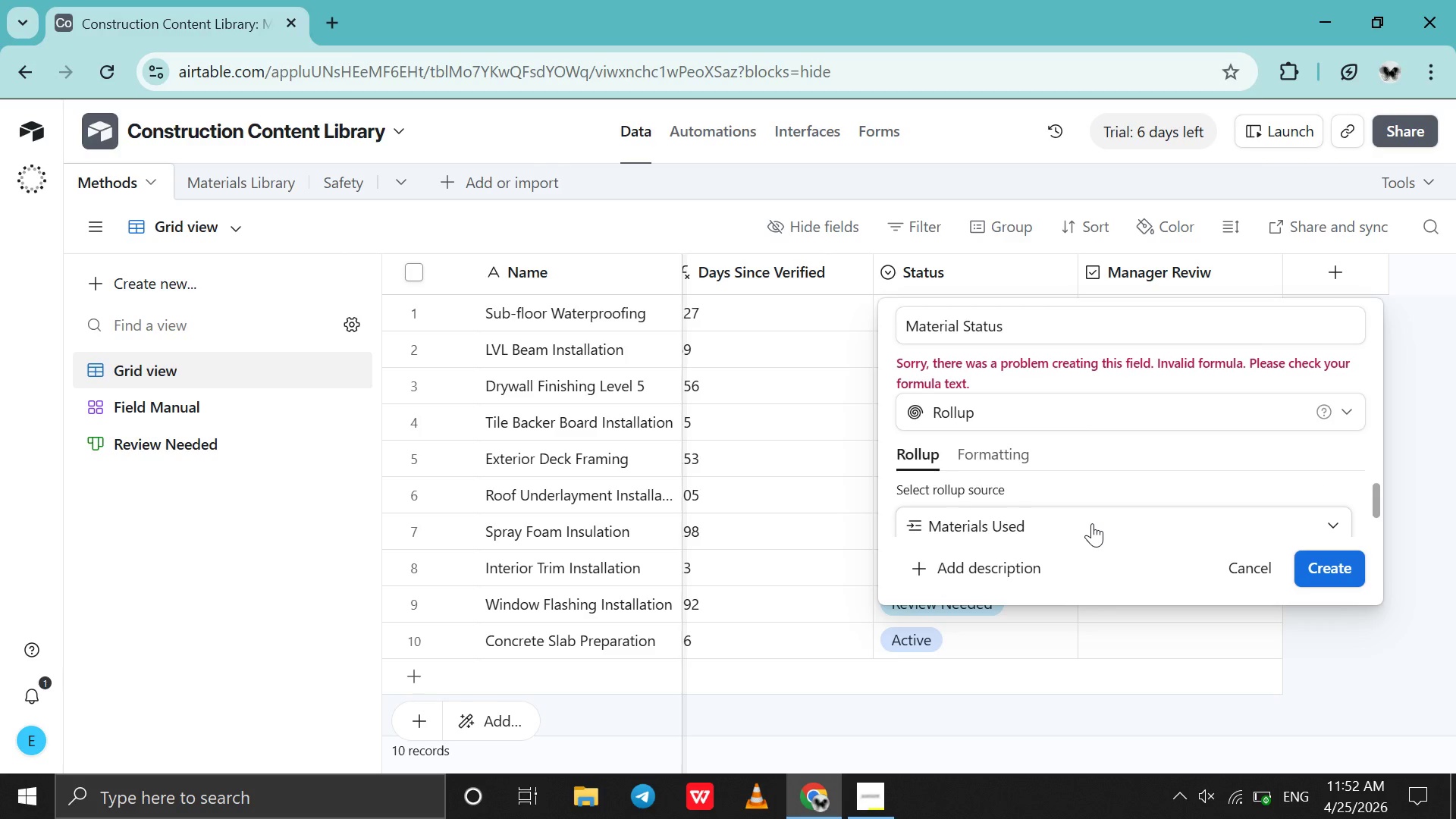 
left_click([1092, 523])
 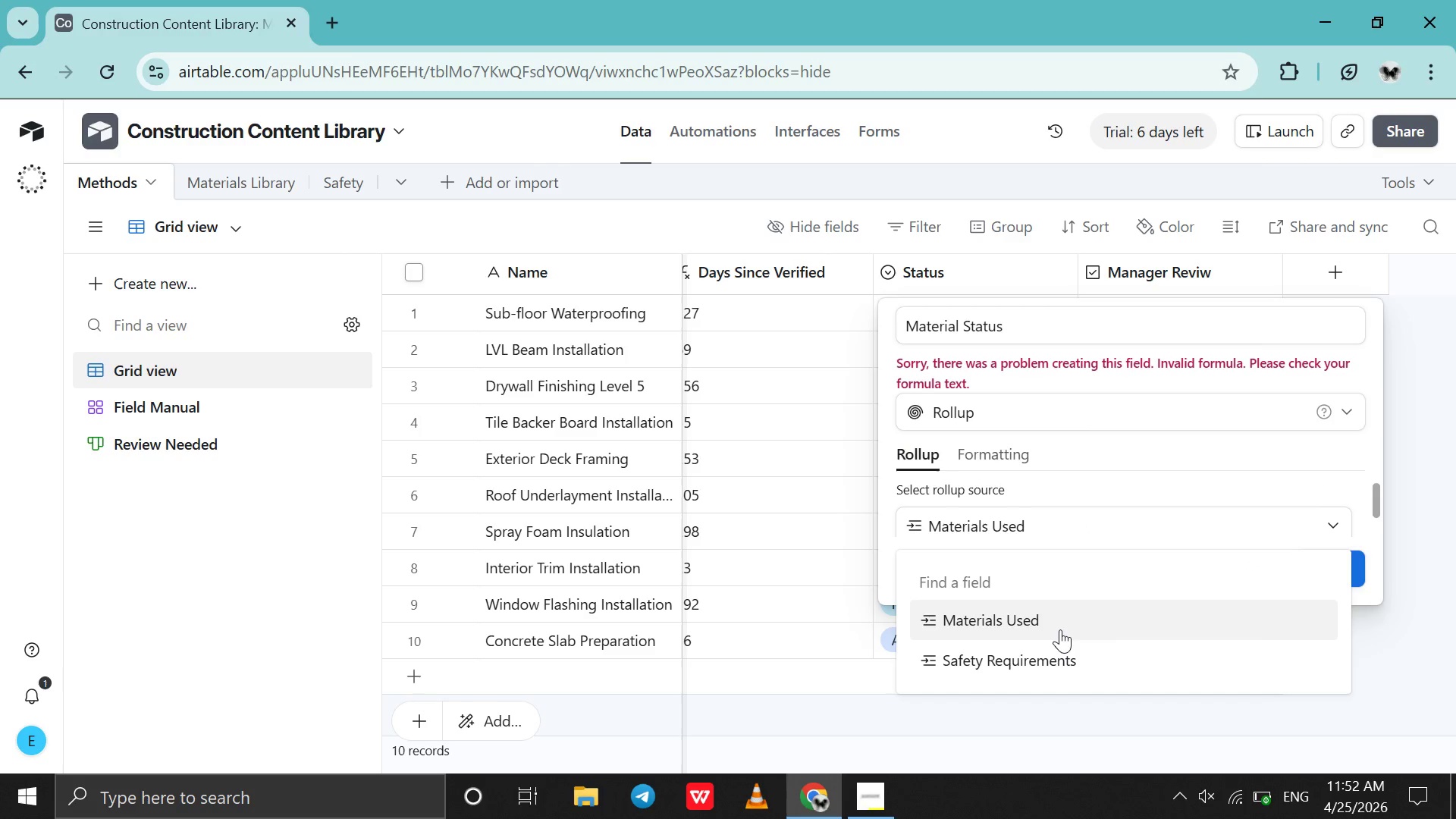 
left_click([1060, 629])
 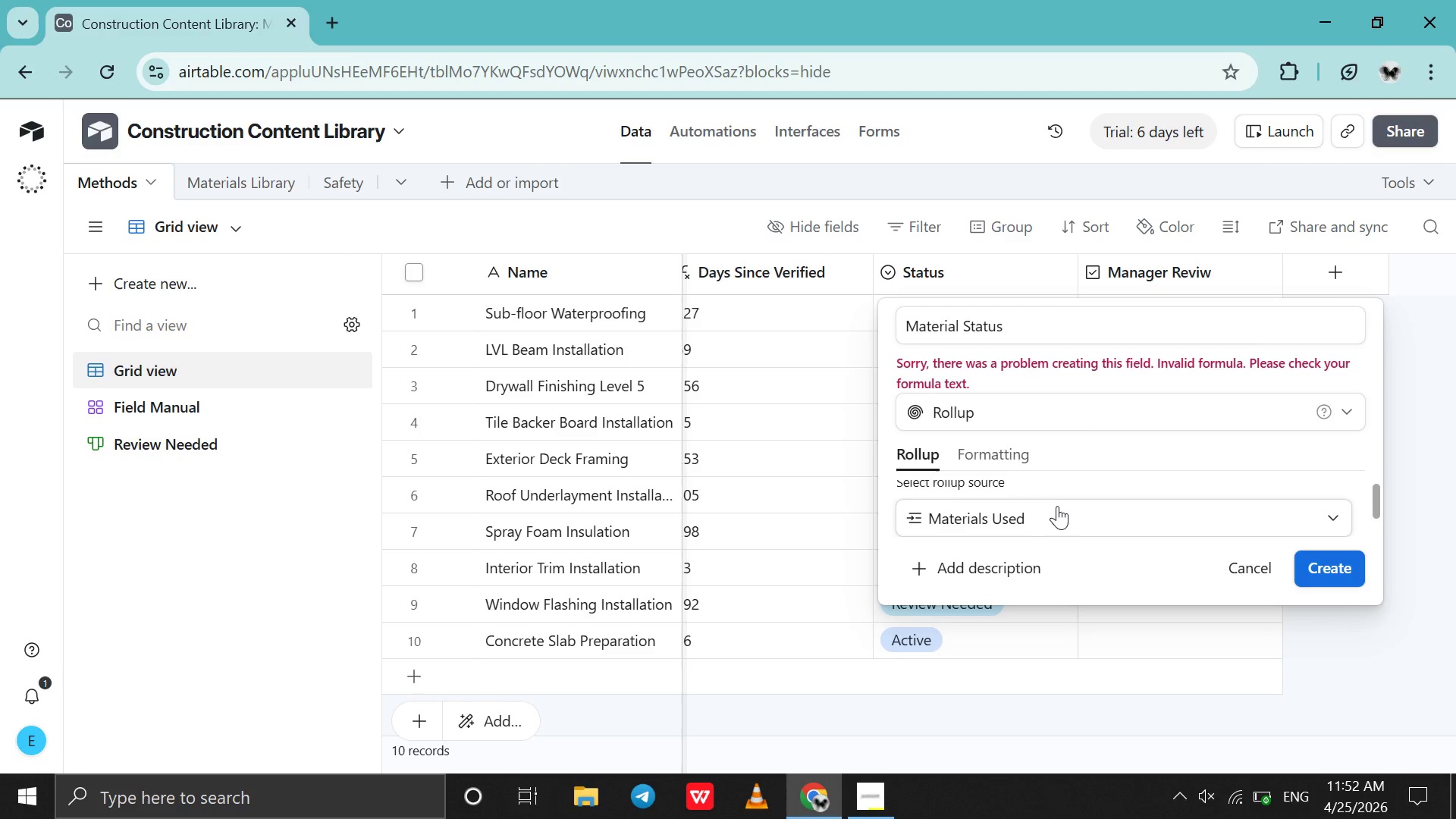 
scroll: coordinate [1057, 506], scroll_direction: down, amount: 1.0
 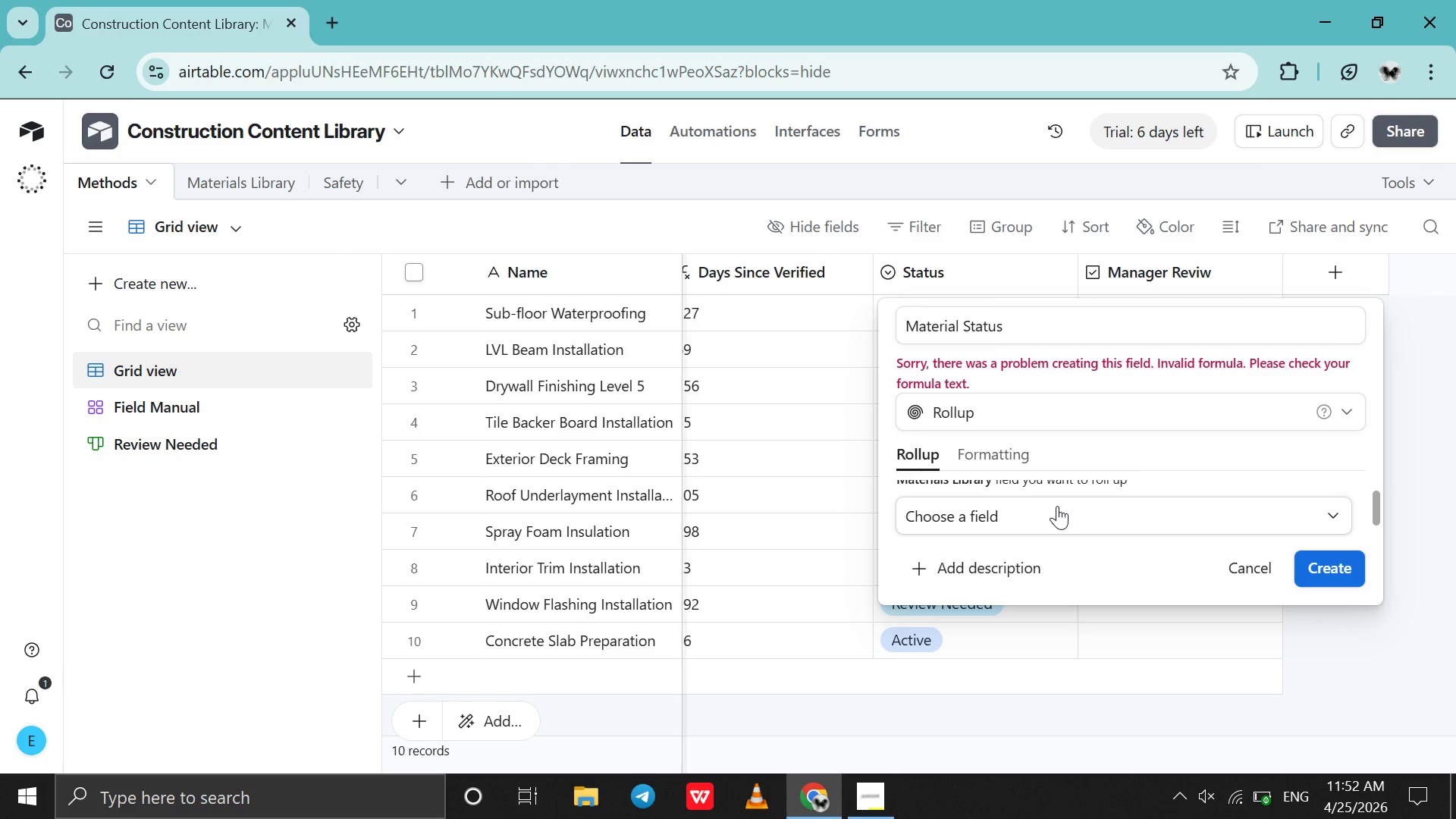 
left_click([1057, 506])
 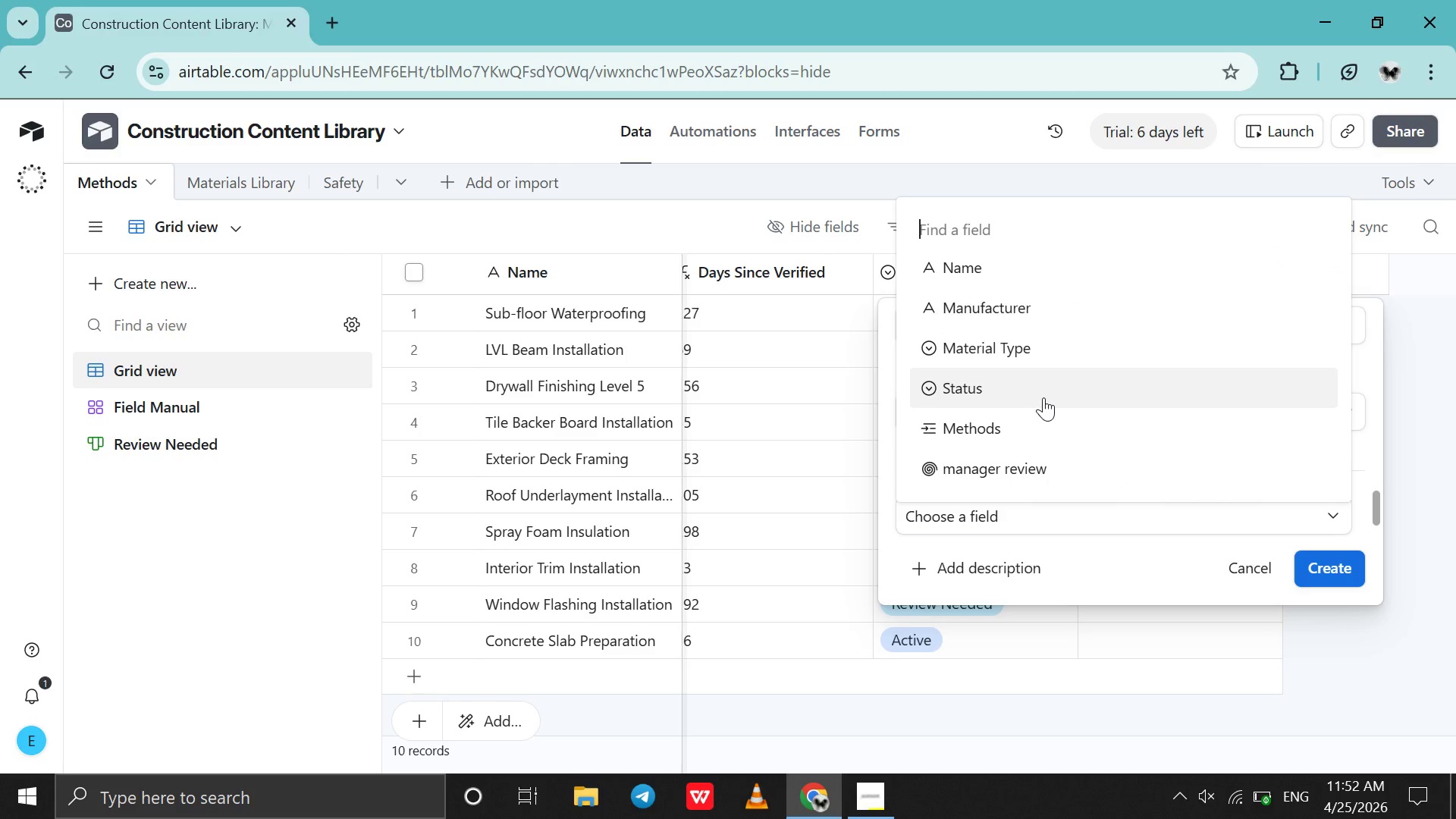 
left_click([1043, 397])
 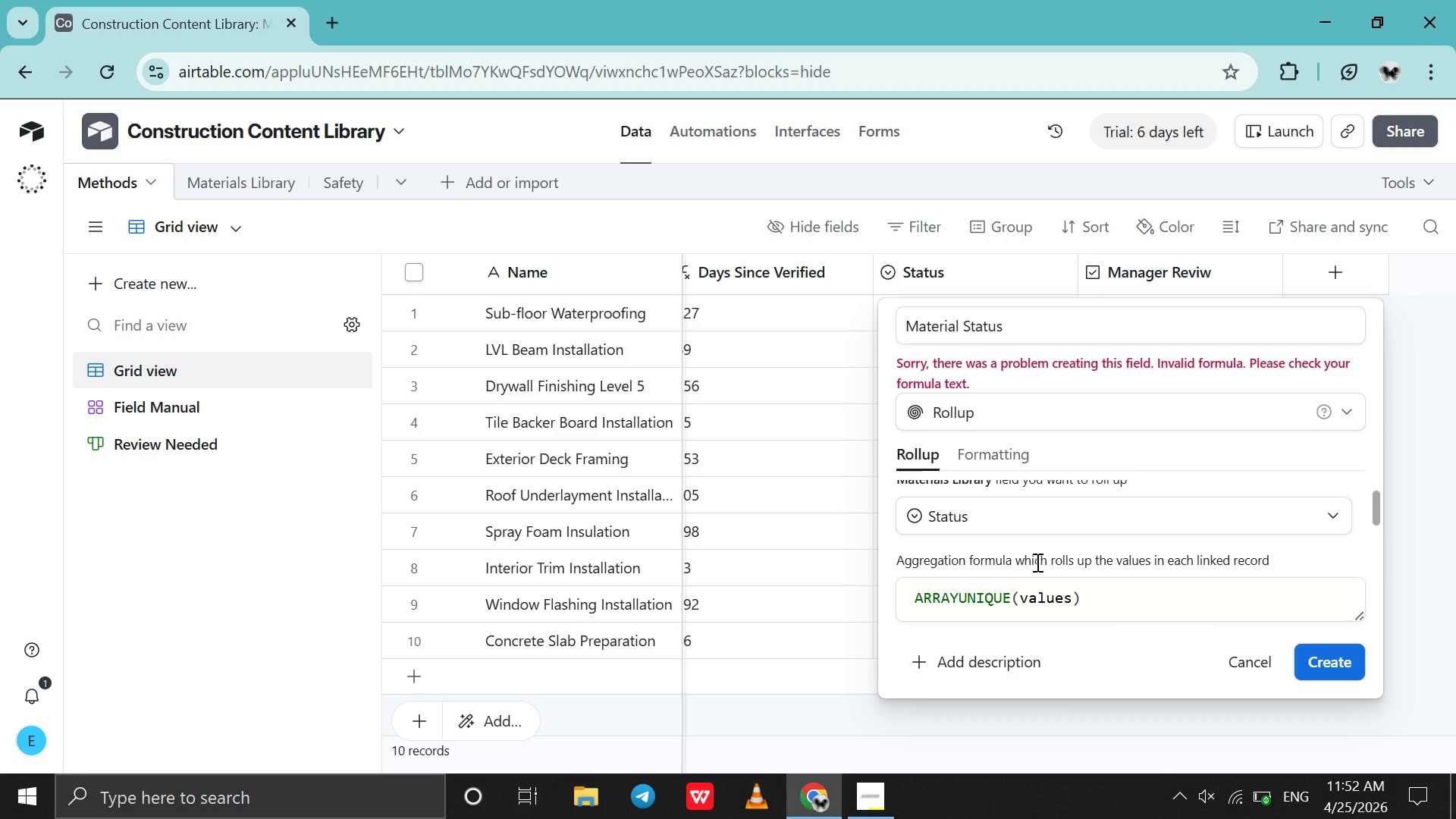 
wait(6.72)
 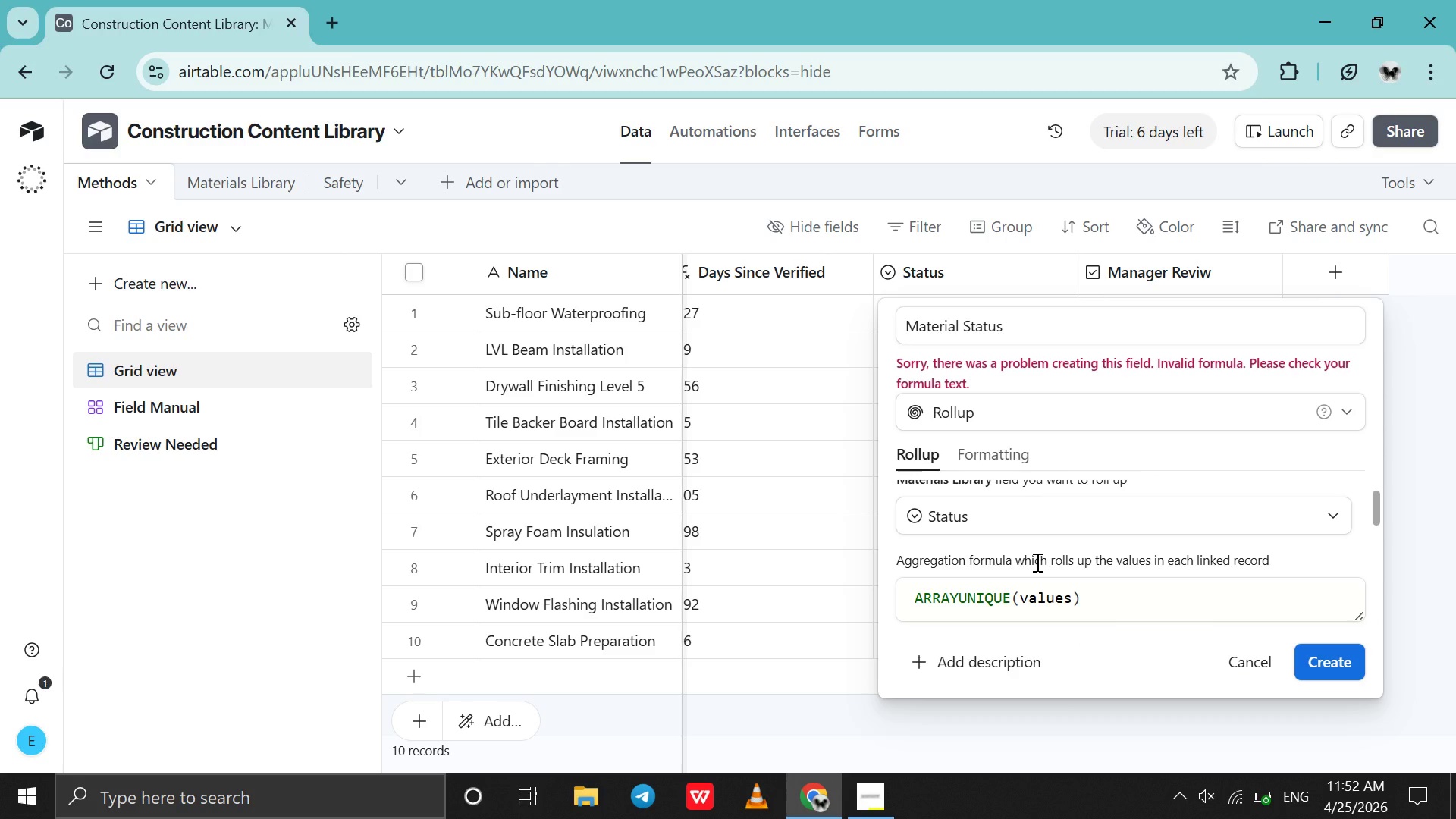 
left_click_drag(start_coordinate=[1007, 595], to_coordinate=[958, 598])
 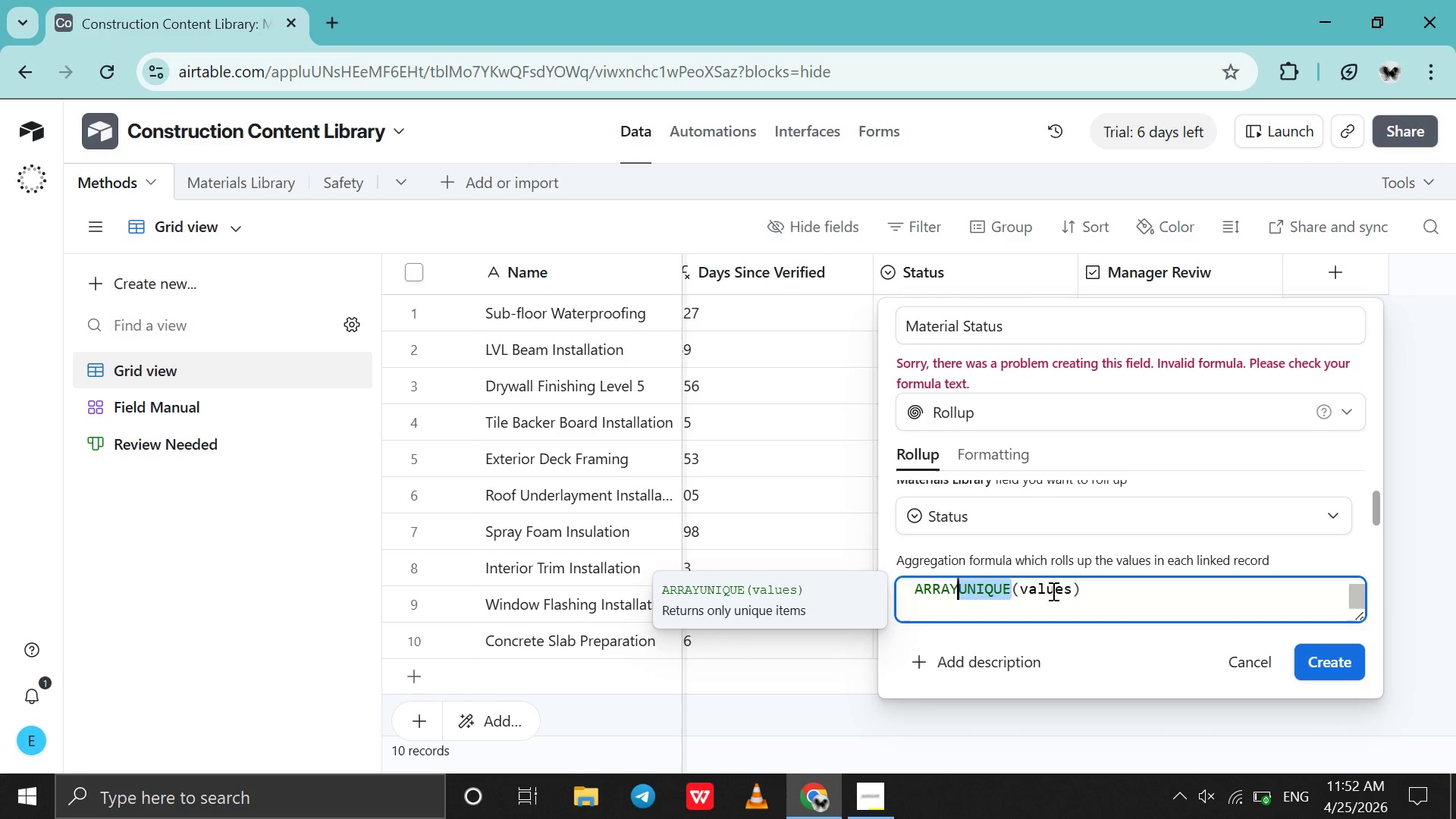 
left_click([1062, 591])
 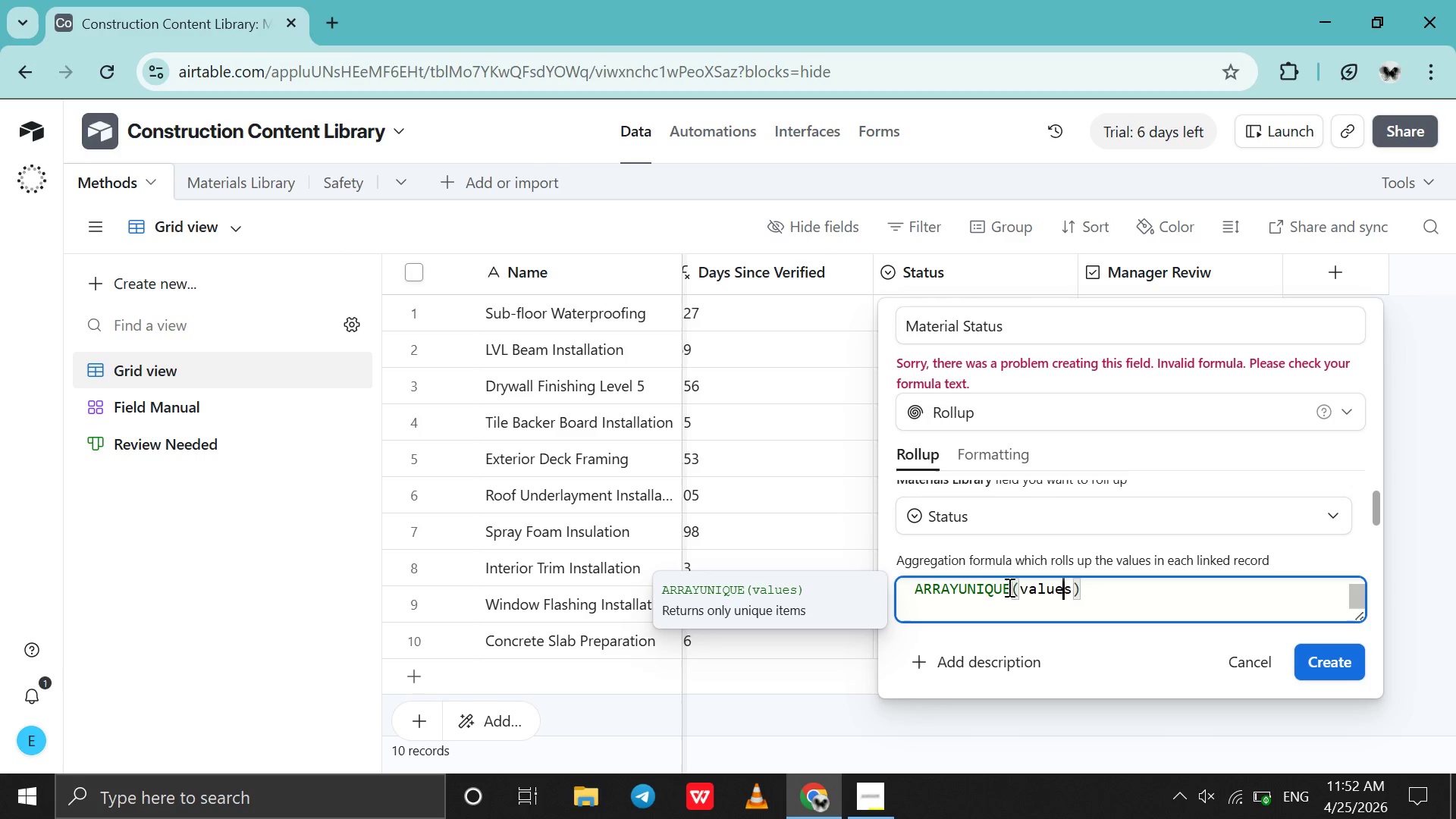 
left_click_drag(start_coordinate=[1009, 587], to_coordinate=[961, 587])
 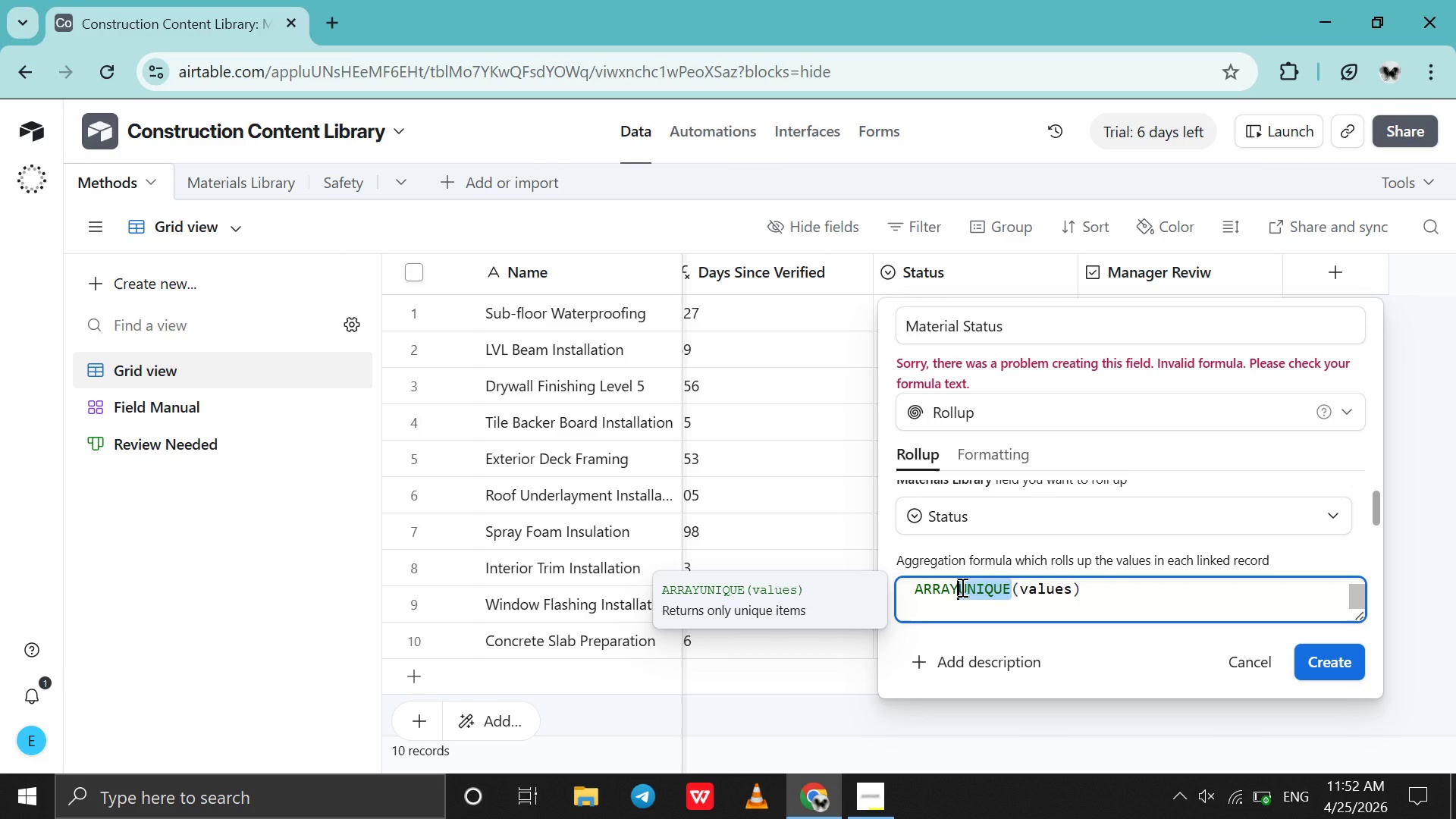 
key(J)
 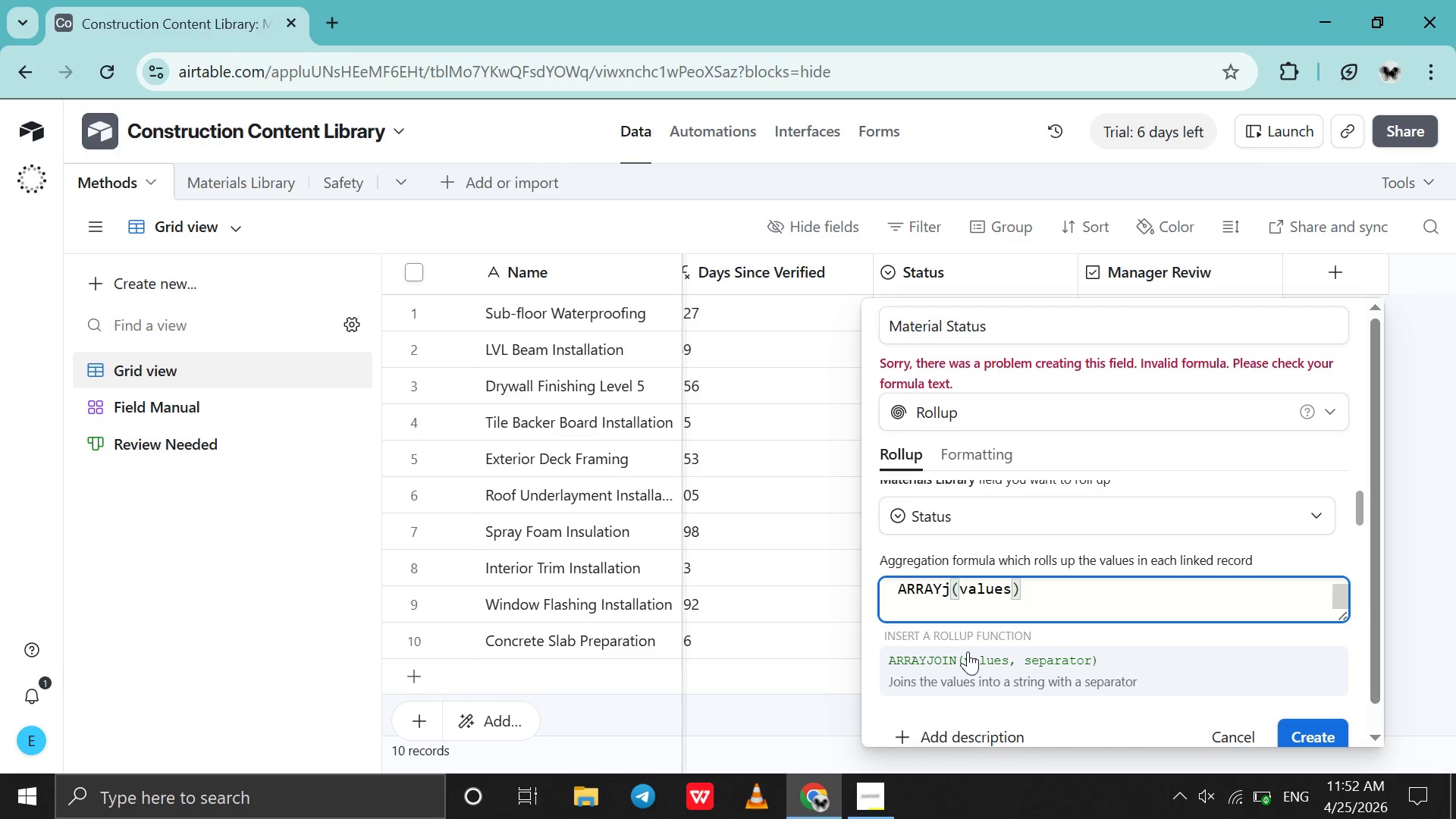 
left_click([968, 651])
 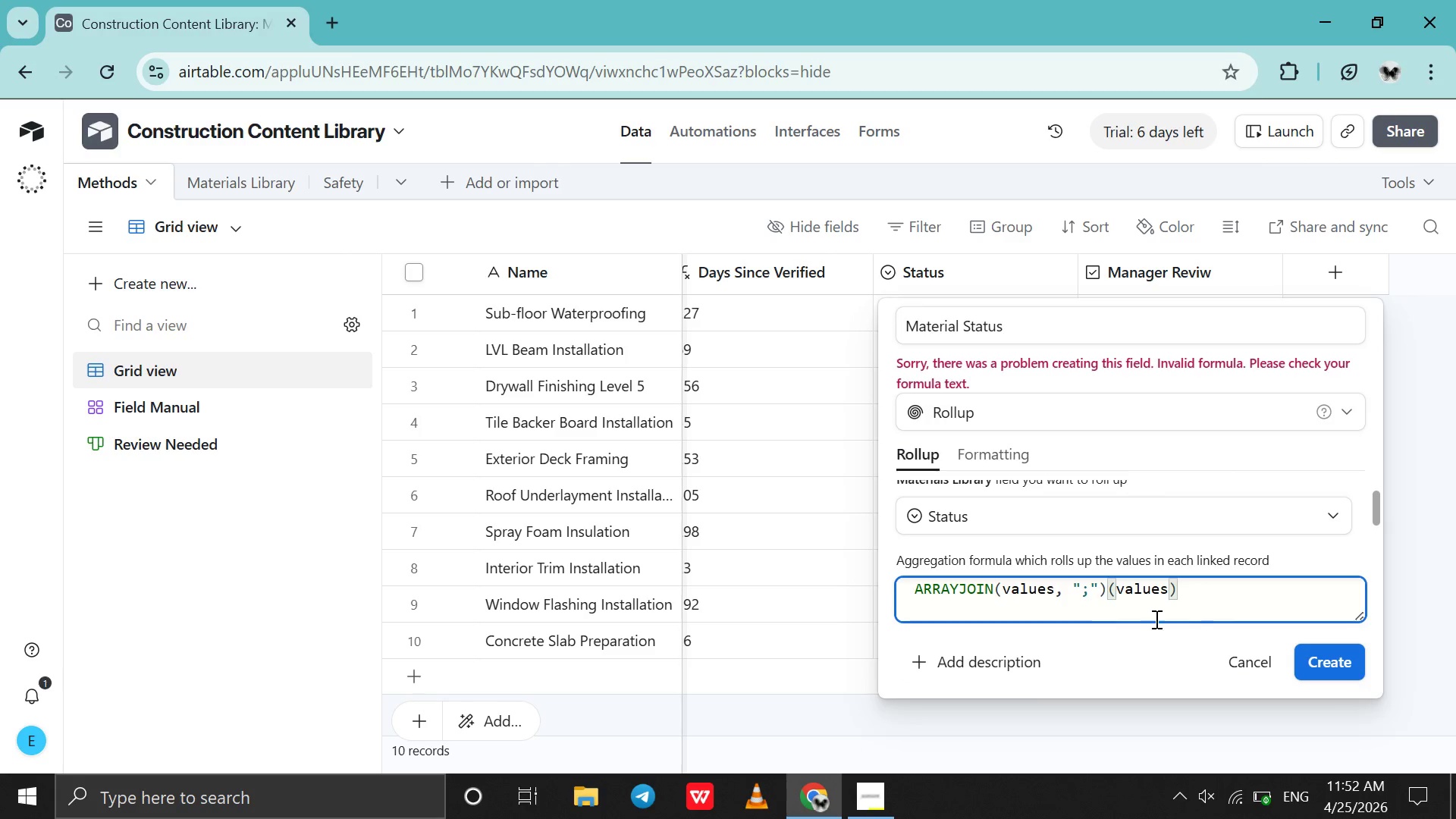 
left_click([1194, 610])
 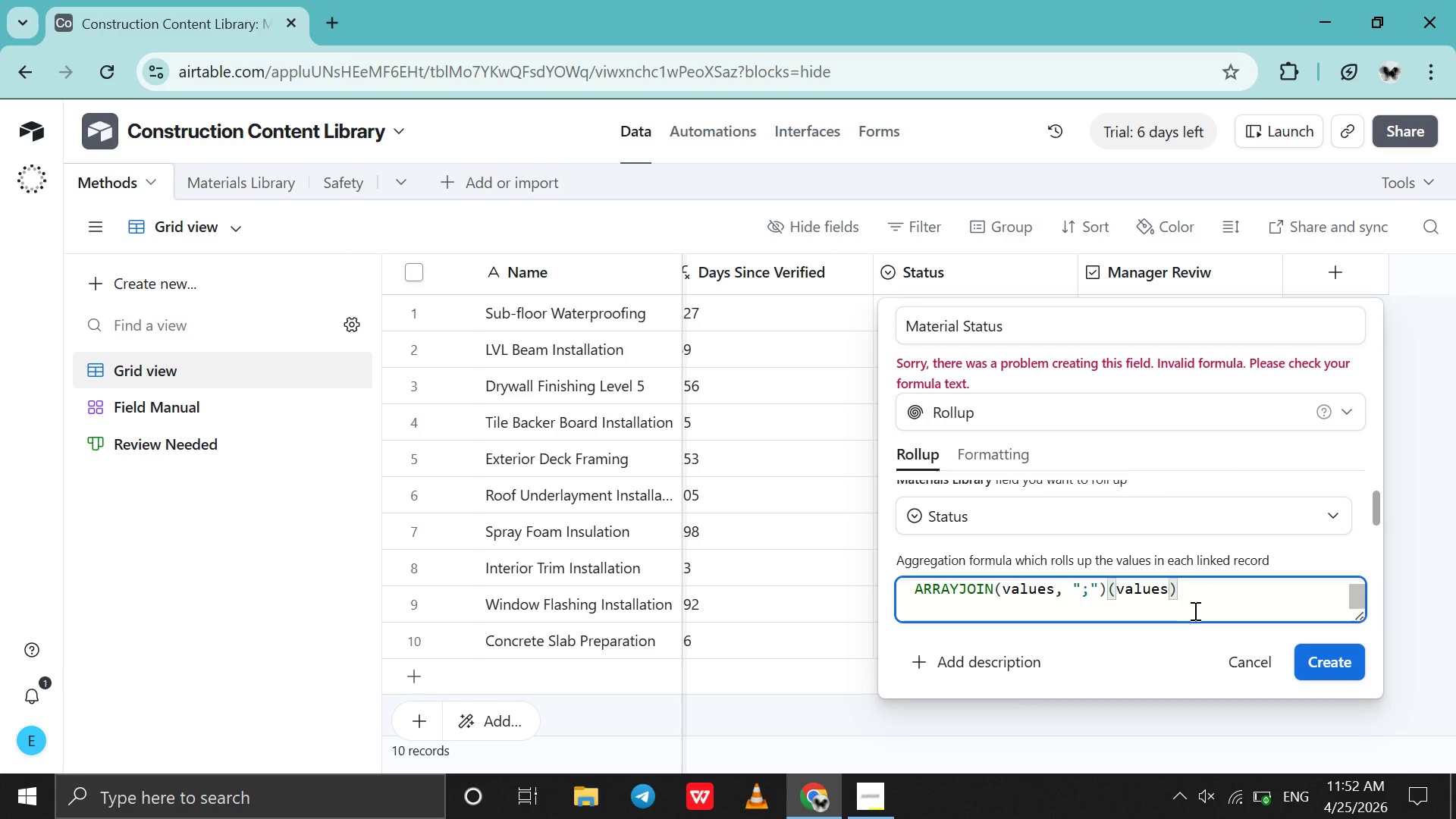 
left_click_drag(start_coordinate=[1194, 610], to_coordinate=[1110, 596])
 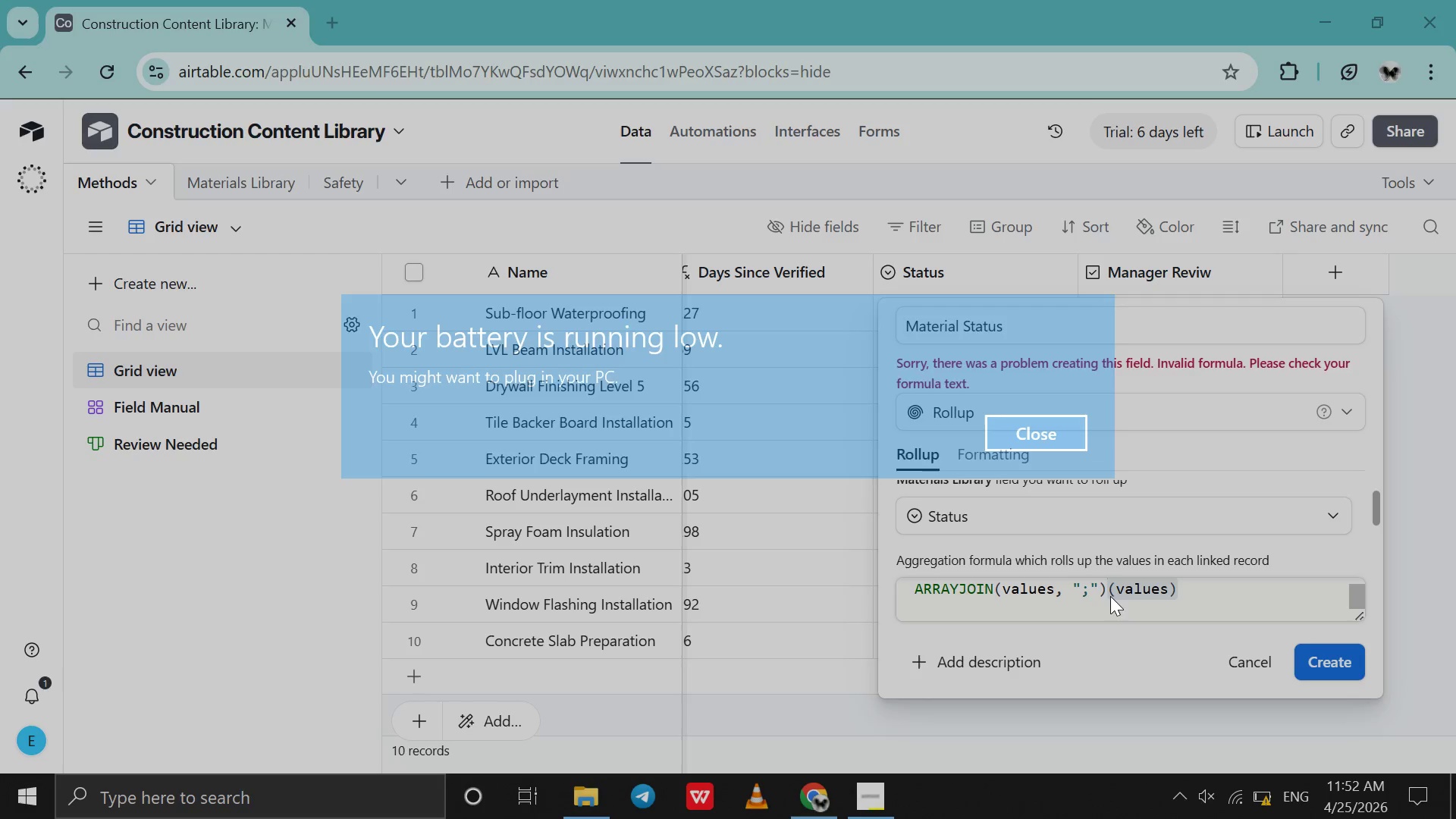 
key(Backspace)
 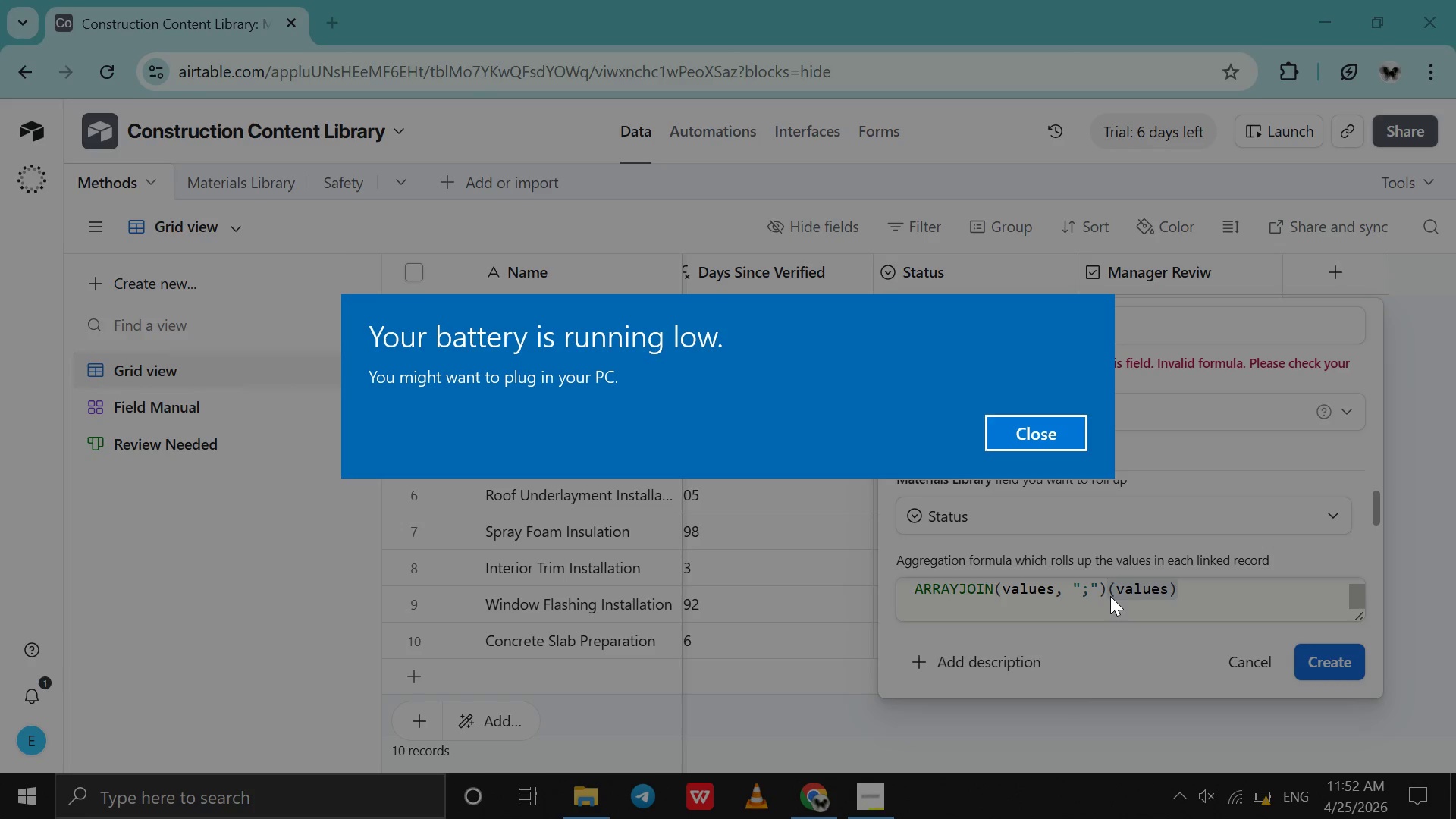 
key(Space)
 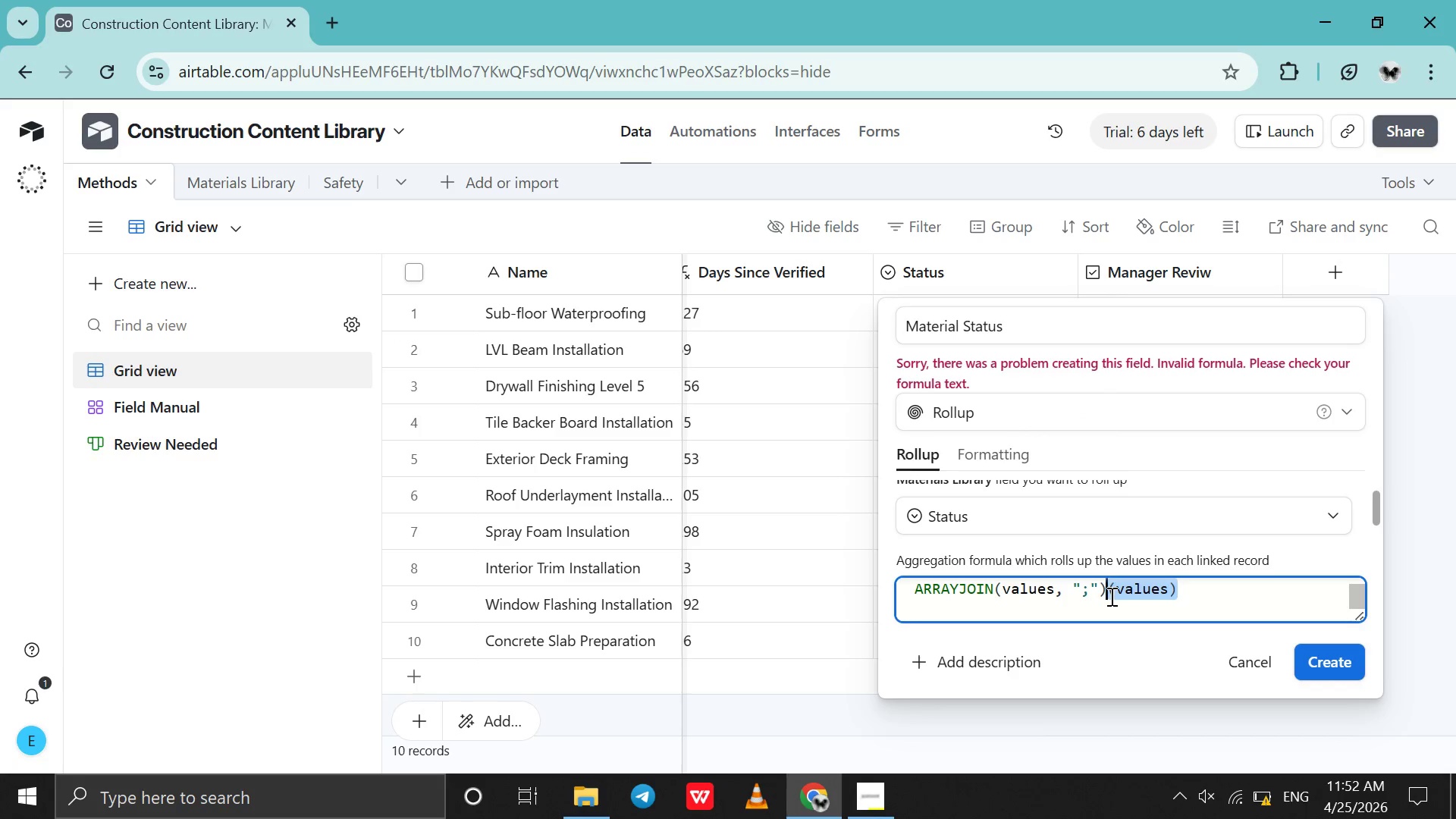 
key(Backspace)
 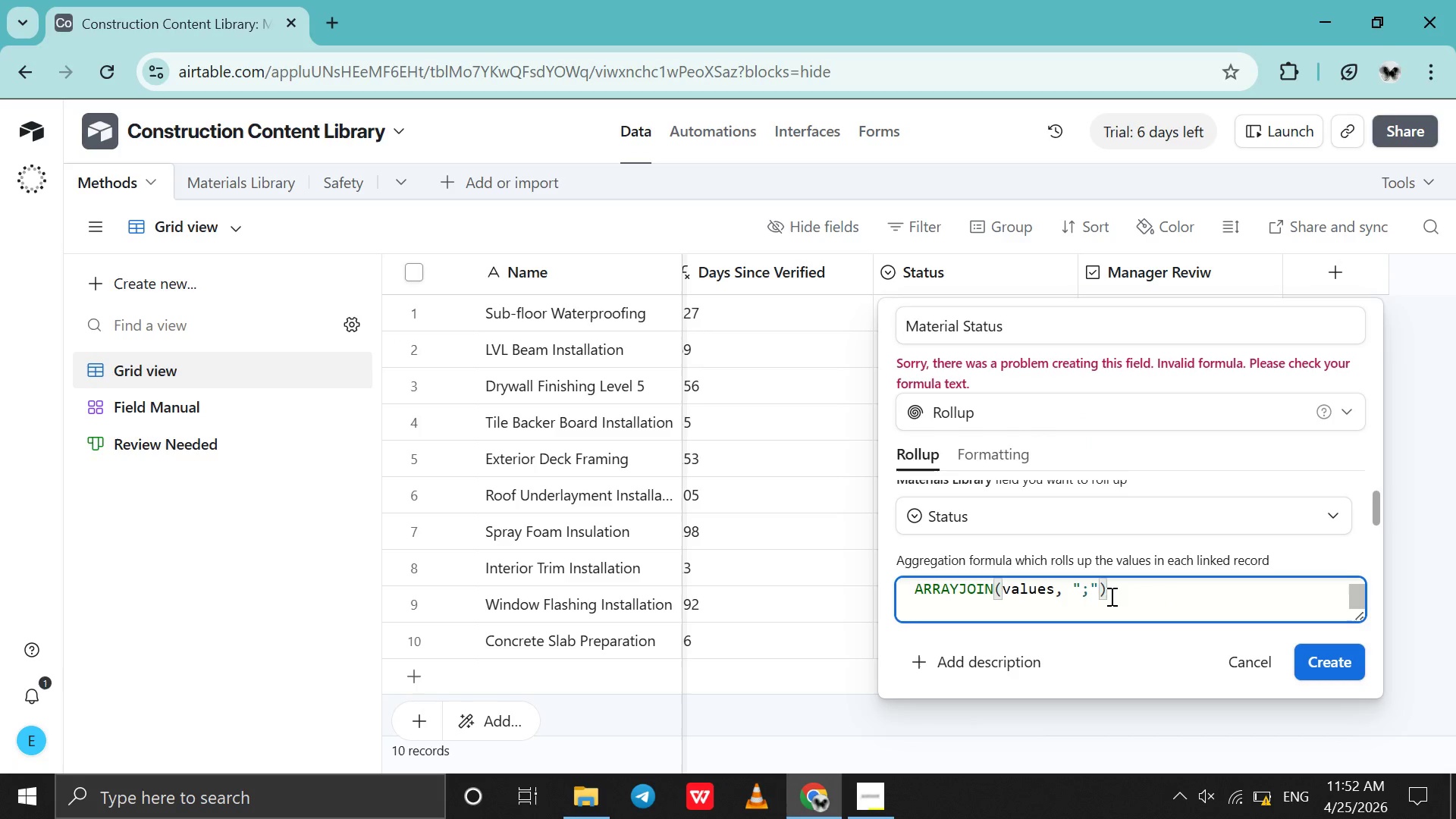 
key(Enter)
 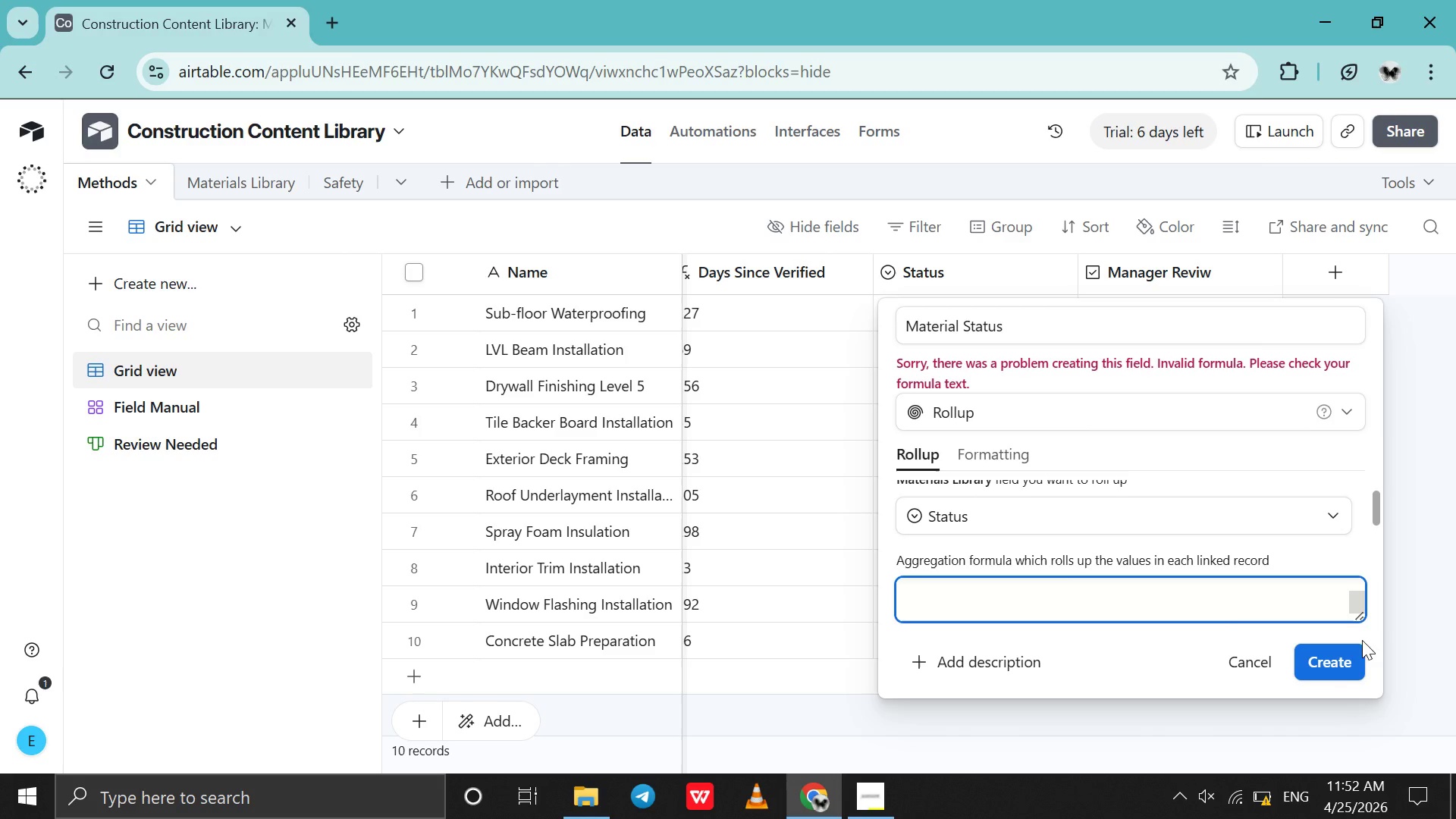 
left_click([1348, 661])
 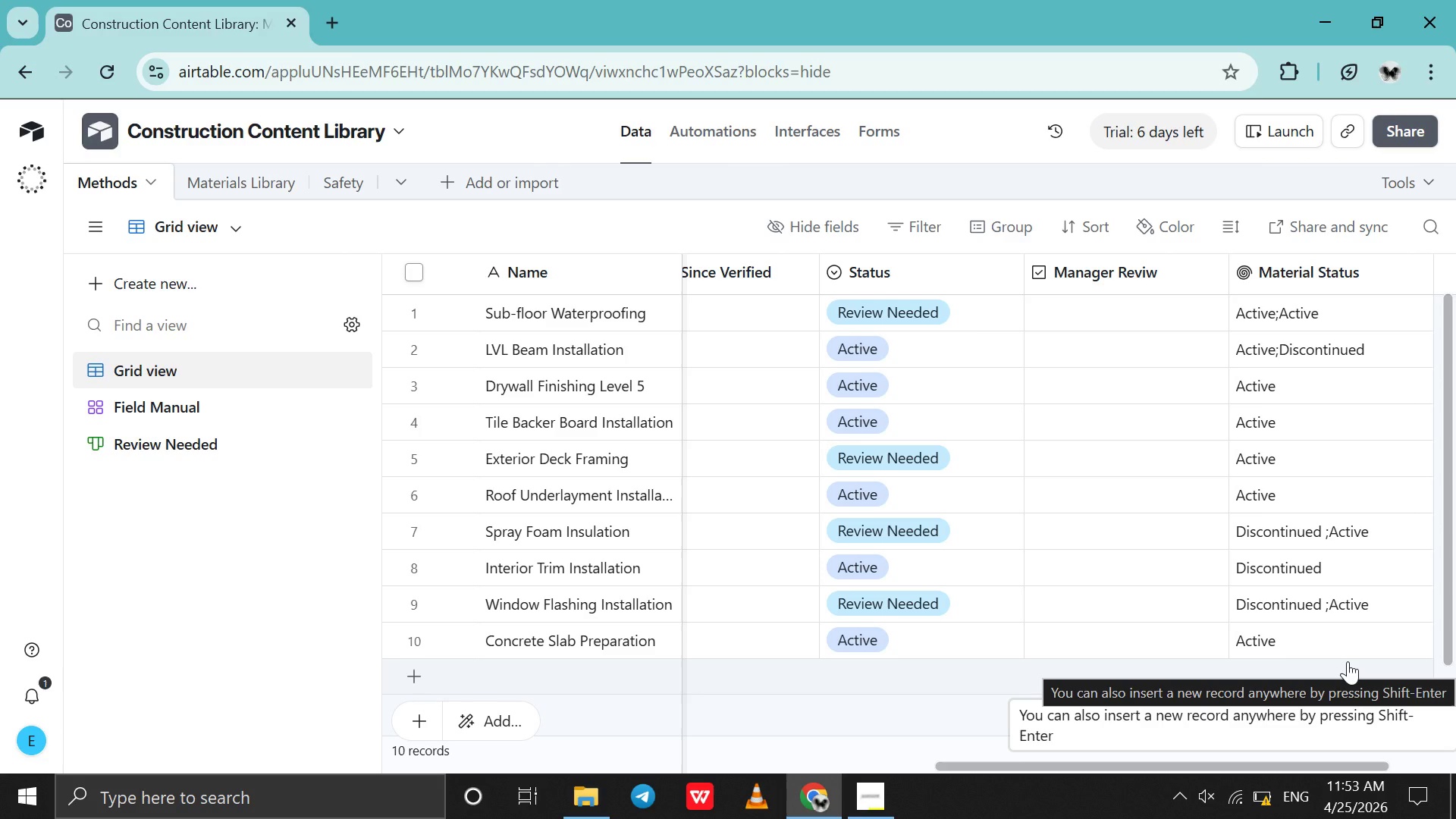 
wait(40.03)
 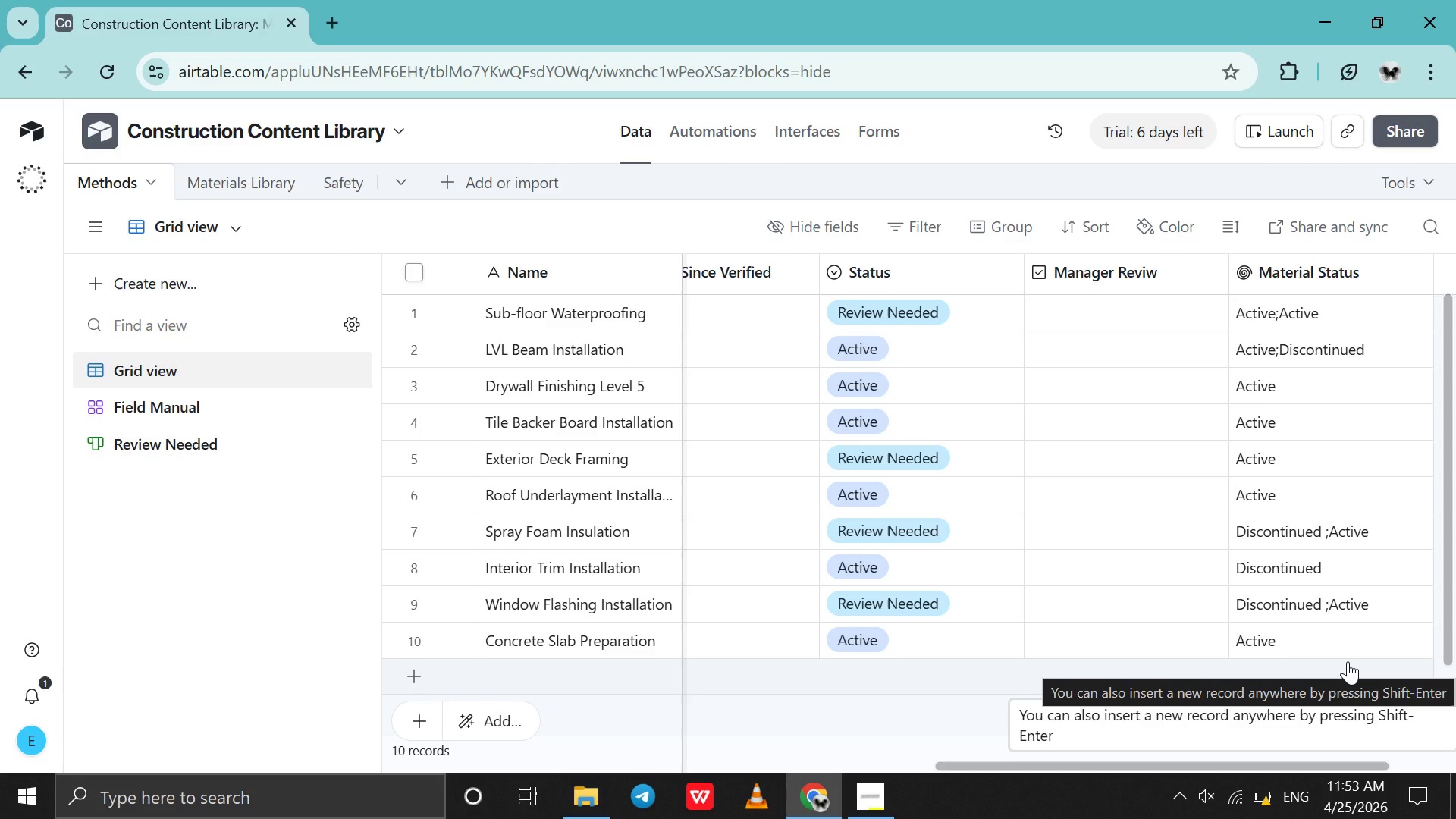 
scroll: coordinate [1348, 661], scroll_direction: down, amount: 21.0
 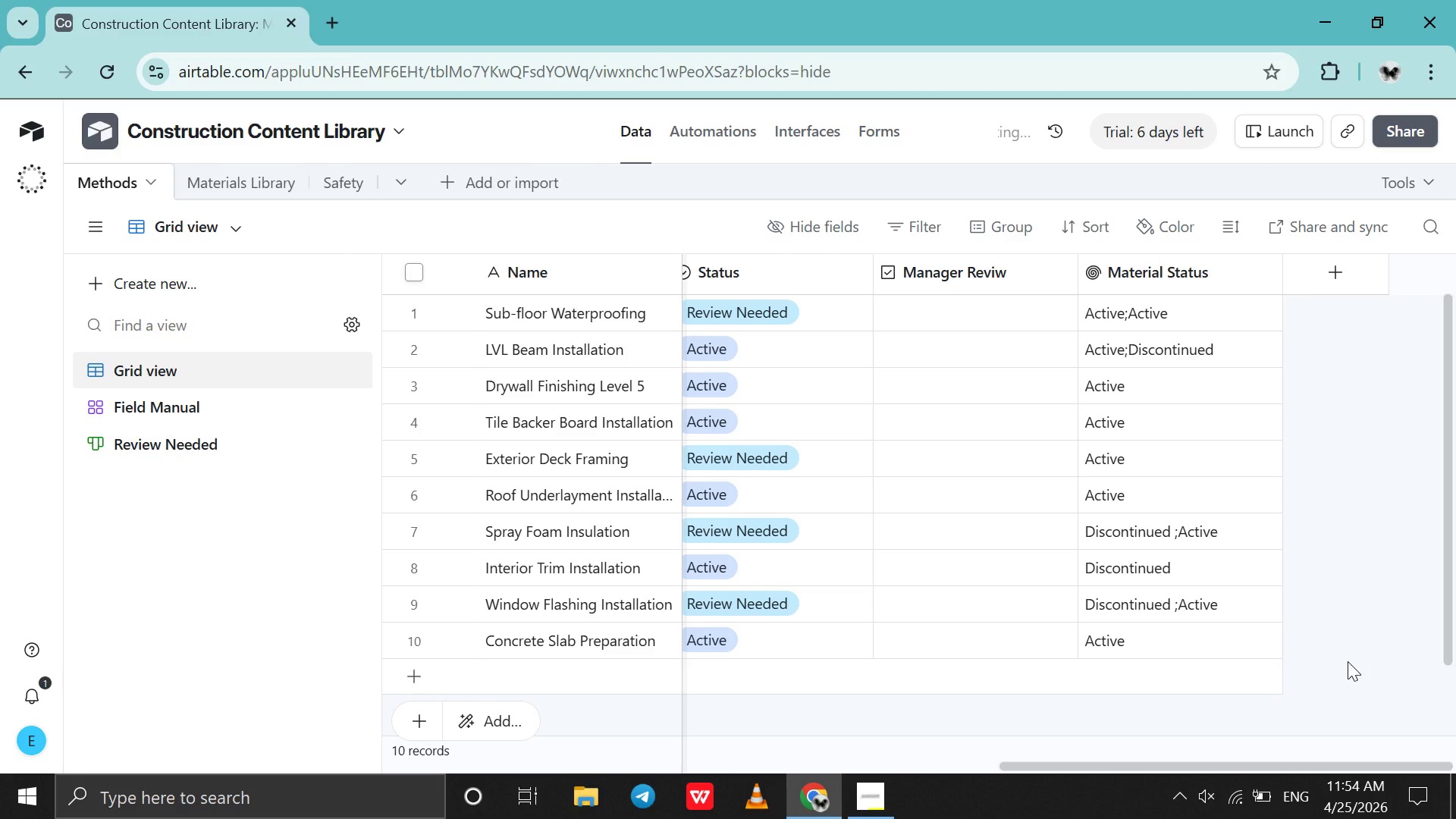 
wait(52.27)
 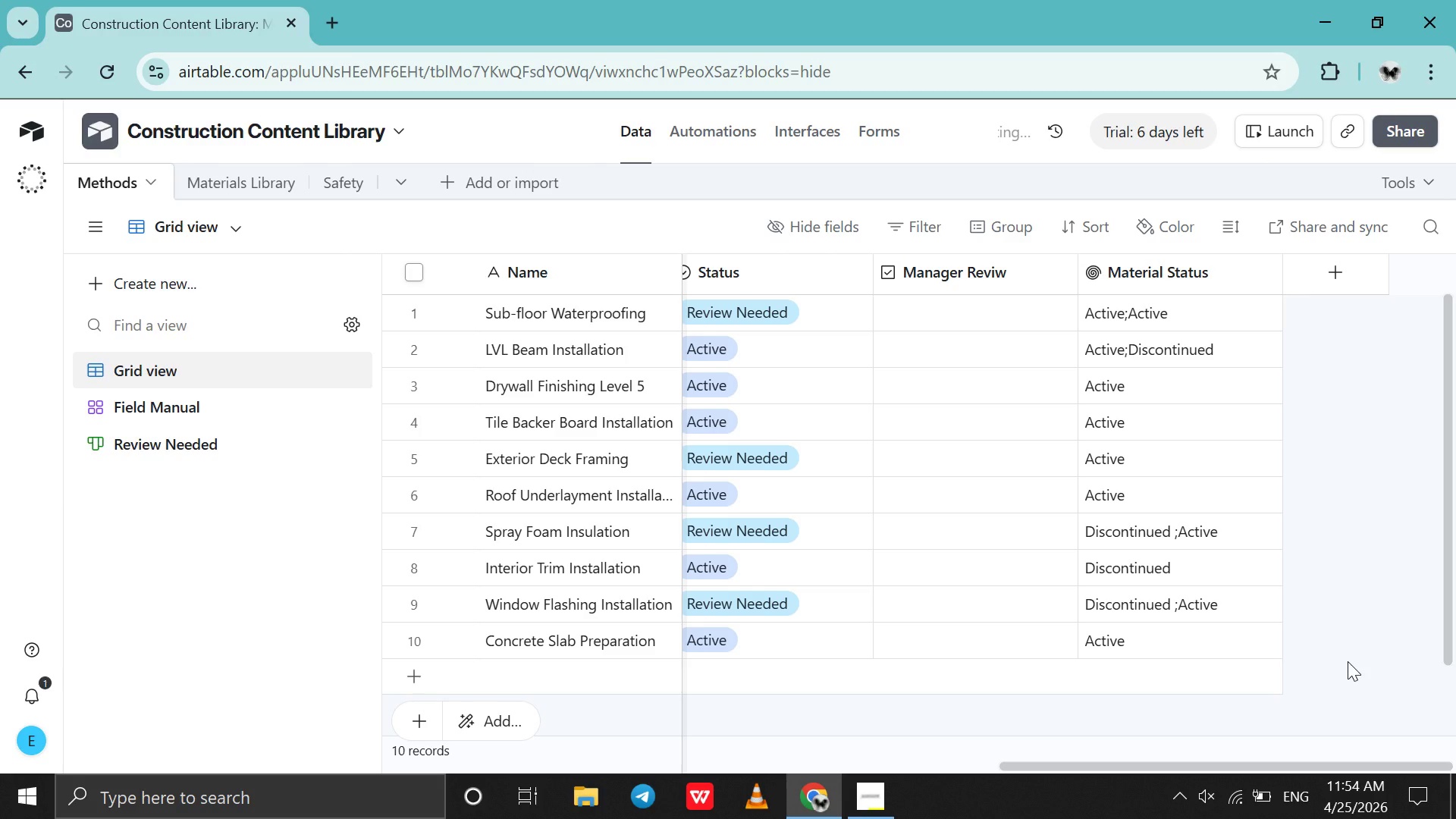 
left_click([686, 111])
 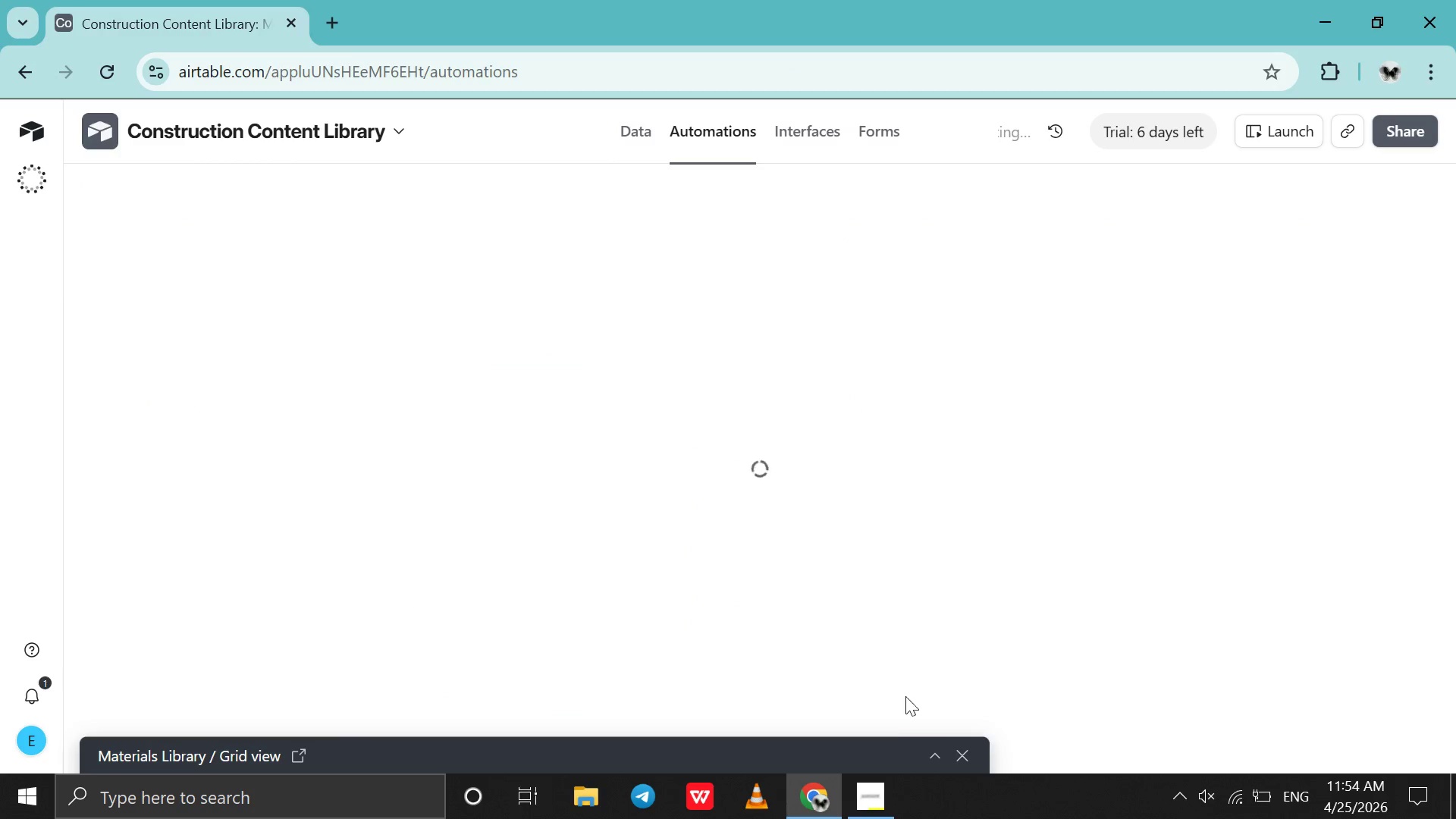 
left_click_drag(start_coordinate=[883, 757], to_coordinate=[802, 503])
 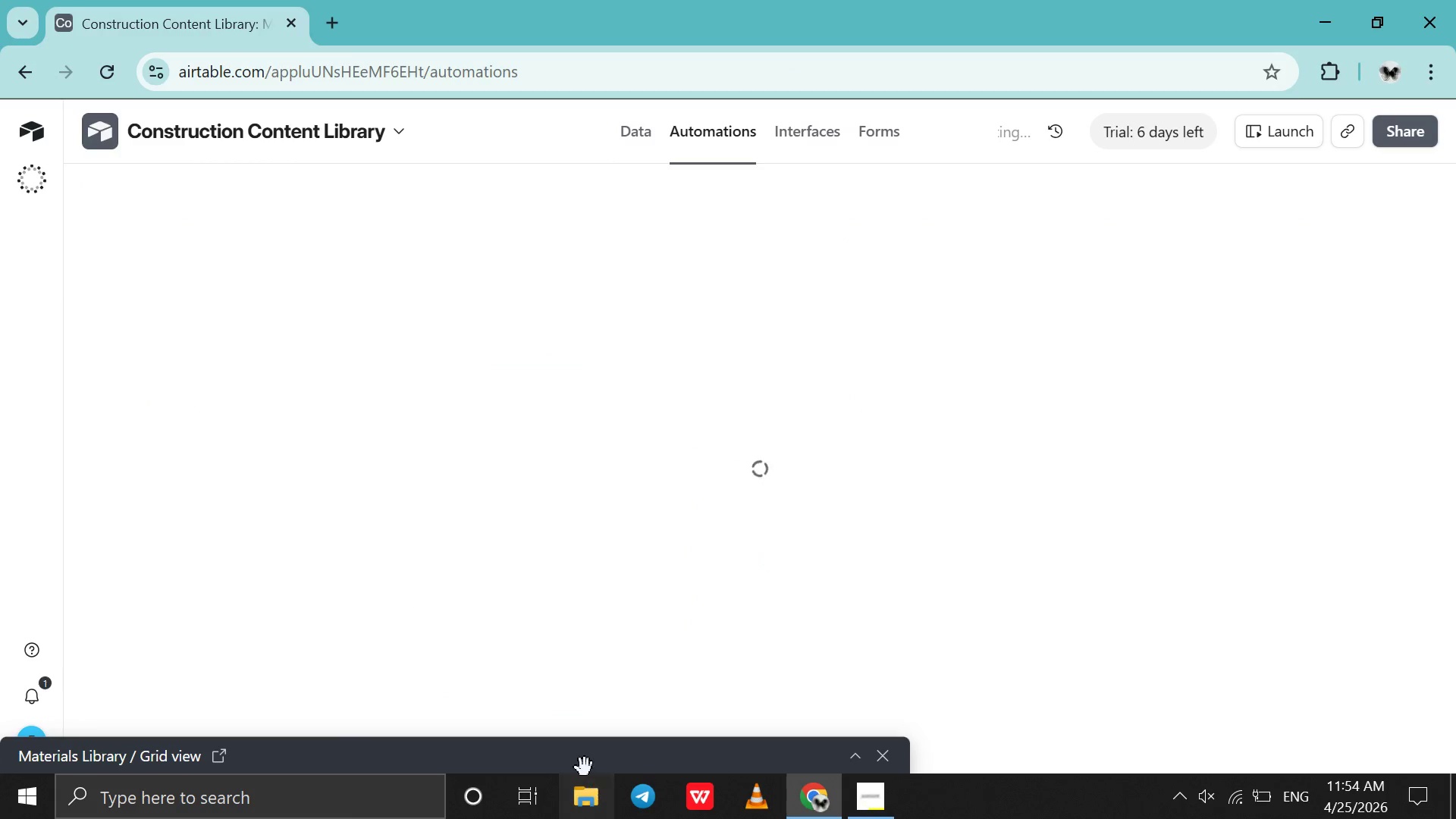 
left_click([584, 767])
 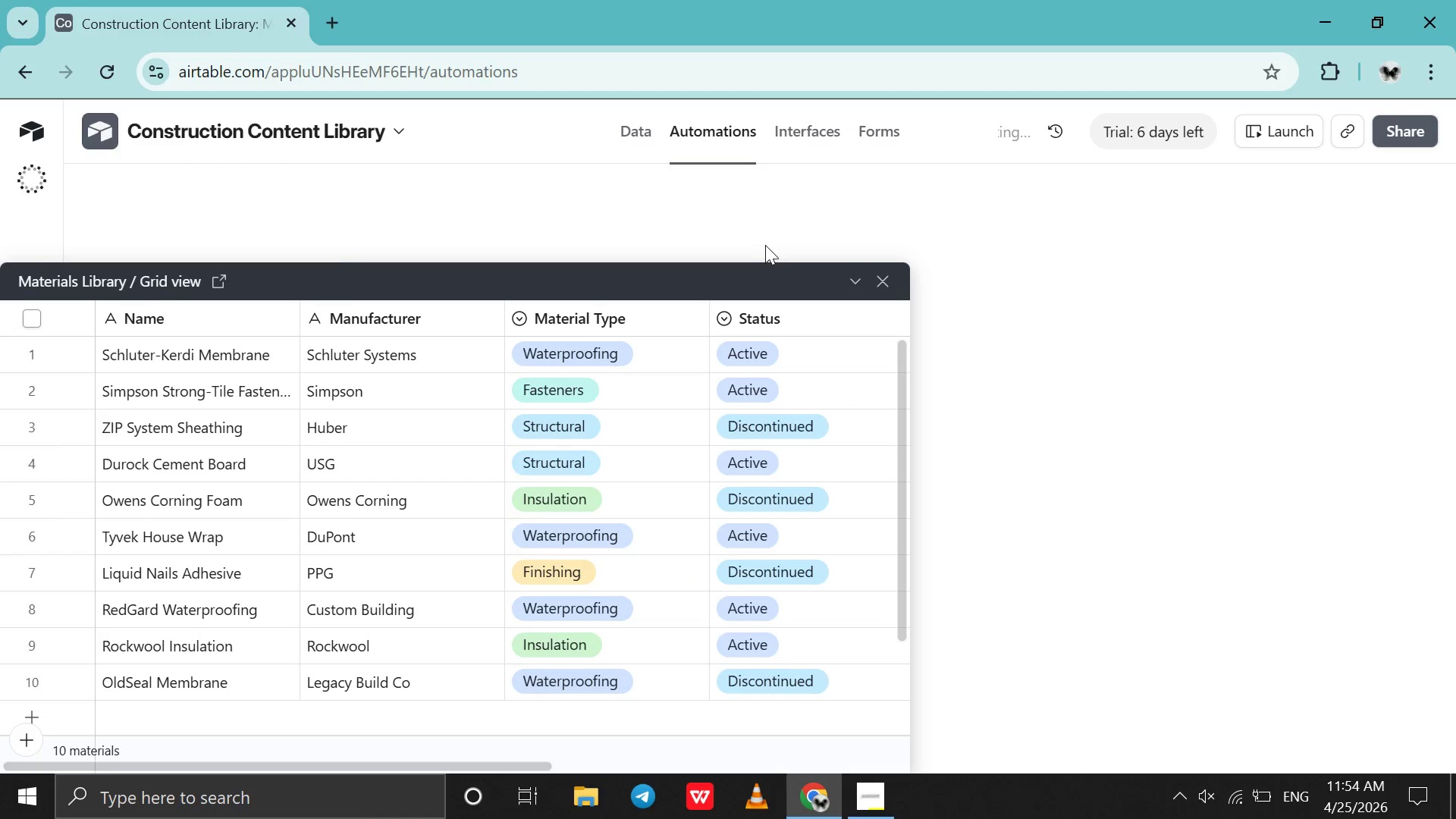 
wait(5.81)
 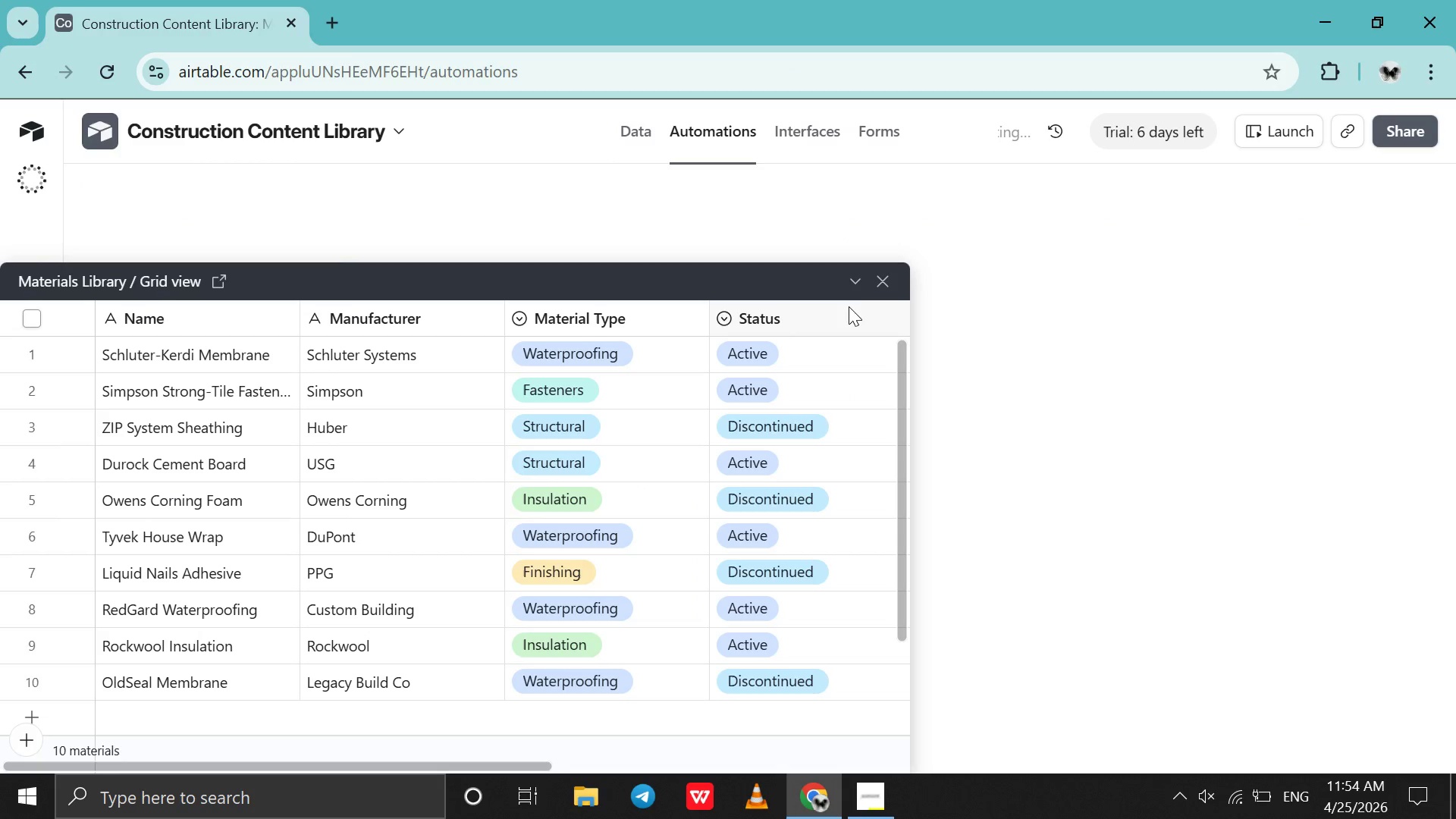 
left_click([893, 277])
 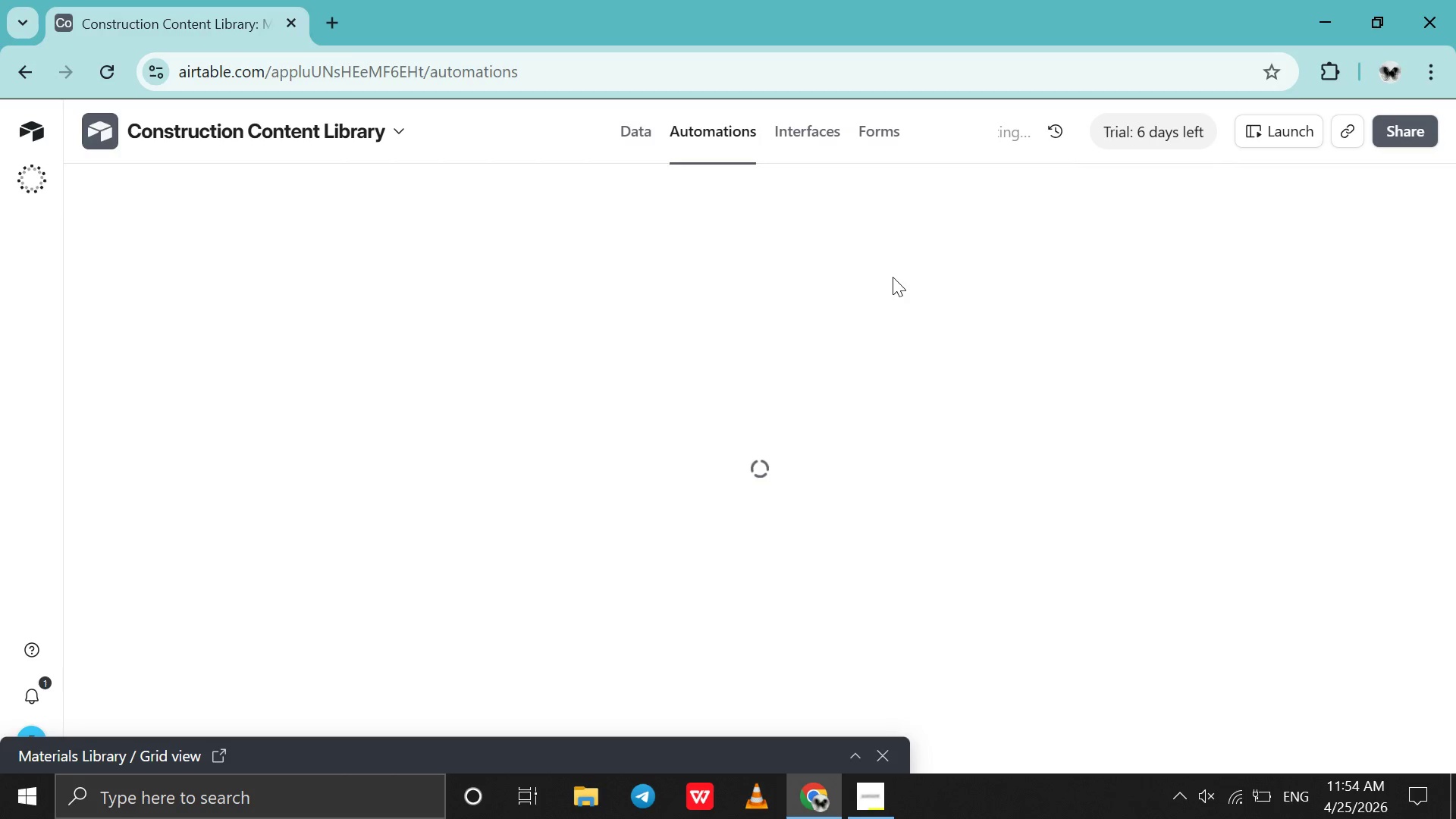 
wait(28.27)
 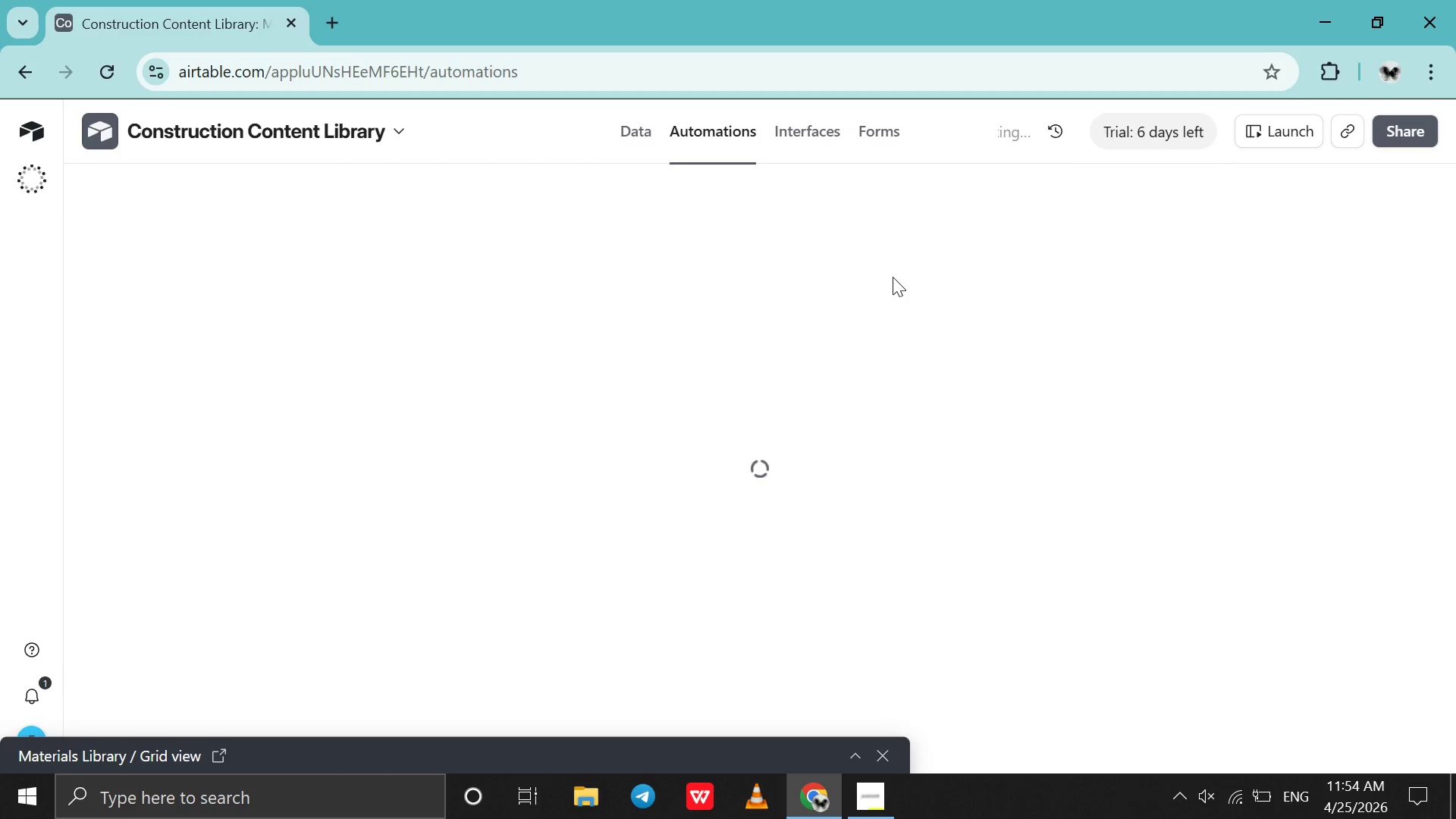 
left_click([620, 121])
 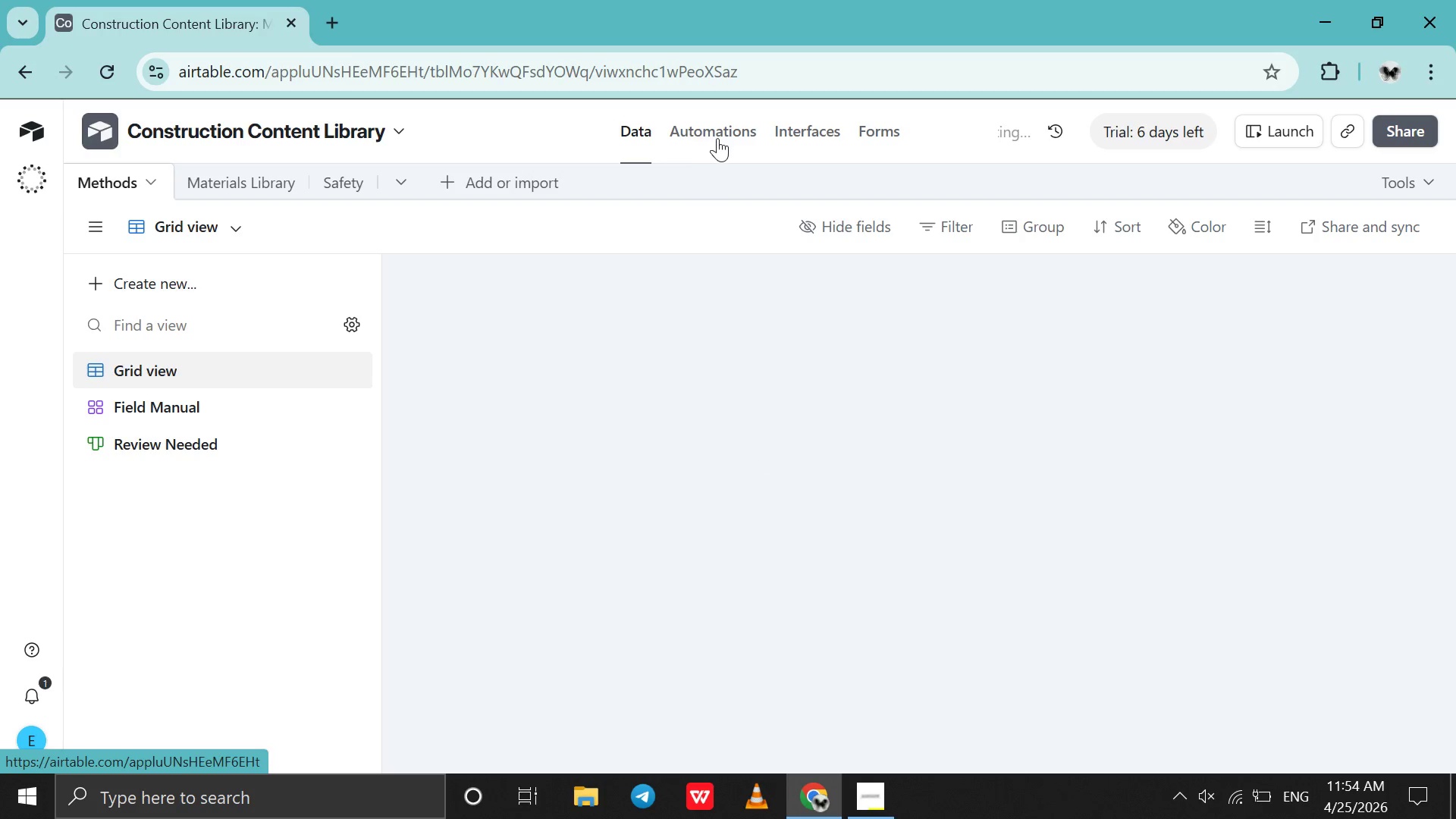 
left_click([717, 138])
 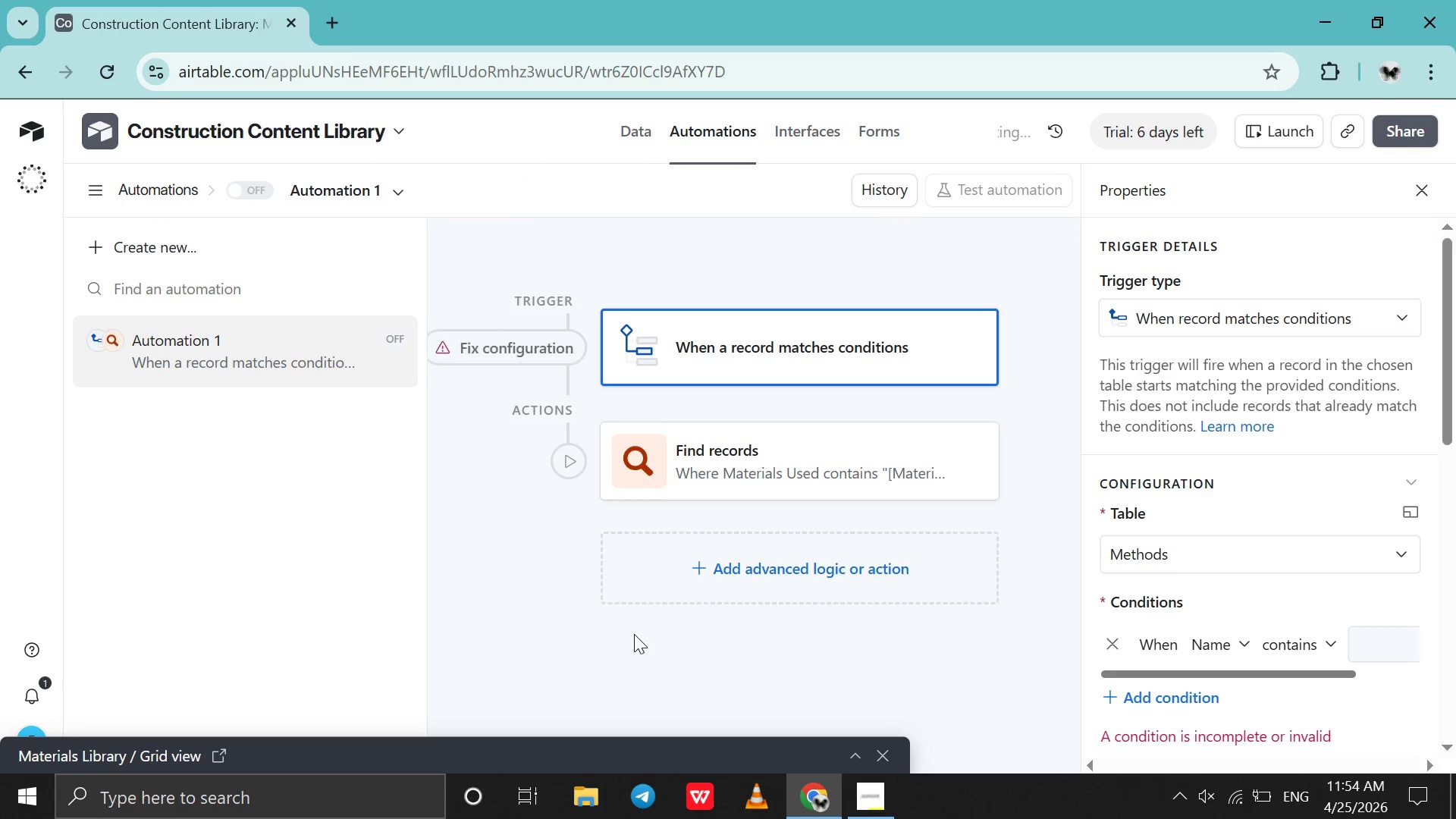 
left_click_drag(start_coordinate=[645, 751], to_coordinate=[543, 440])
 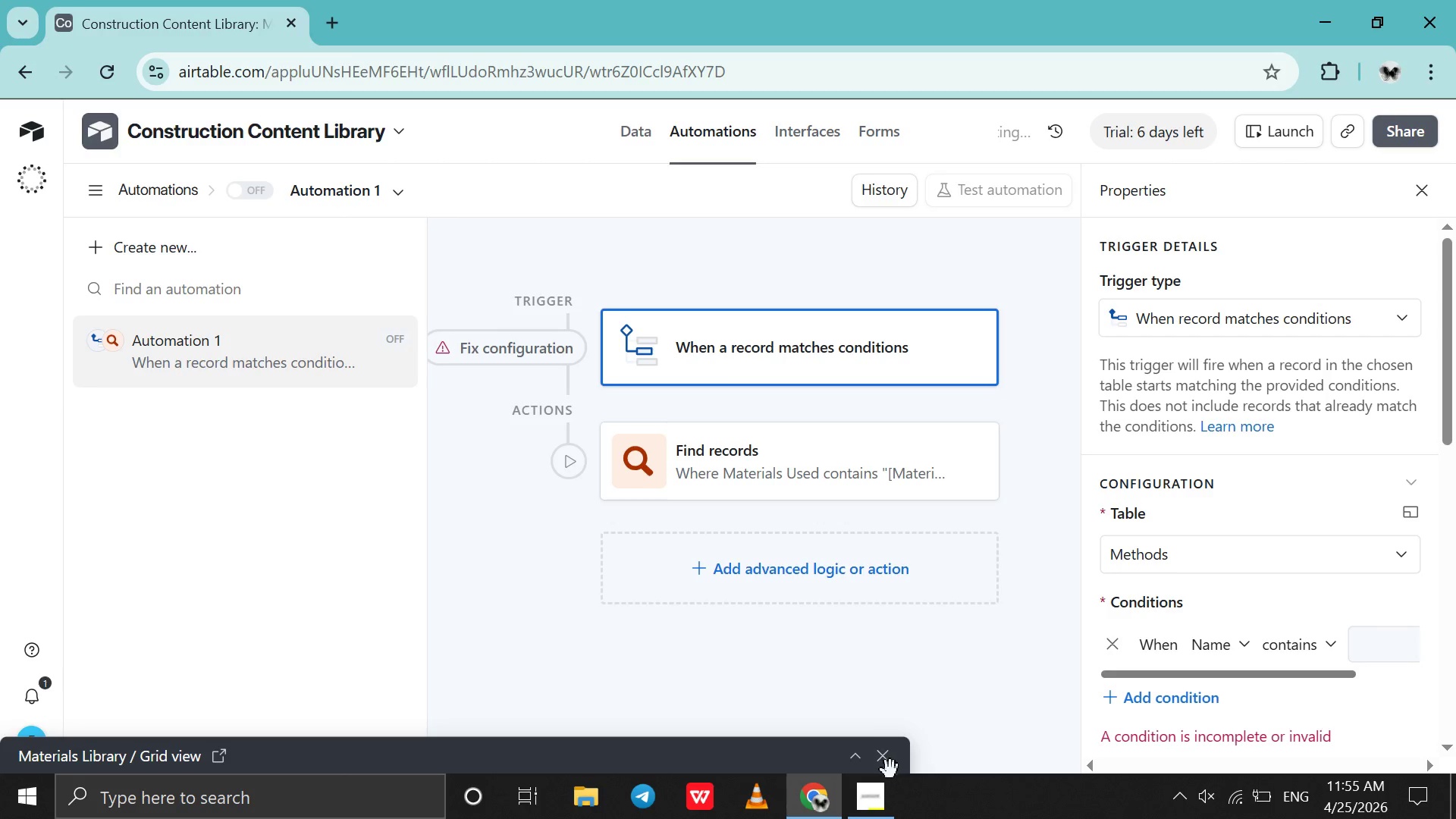 
left_click([890, 770])
 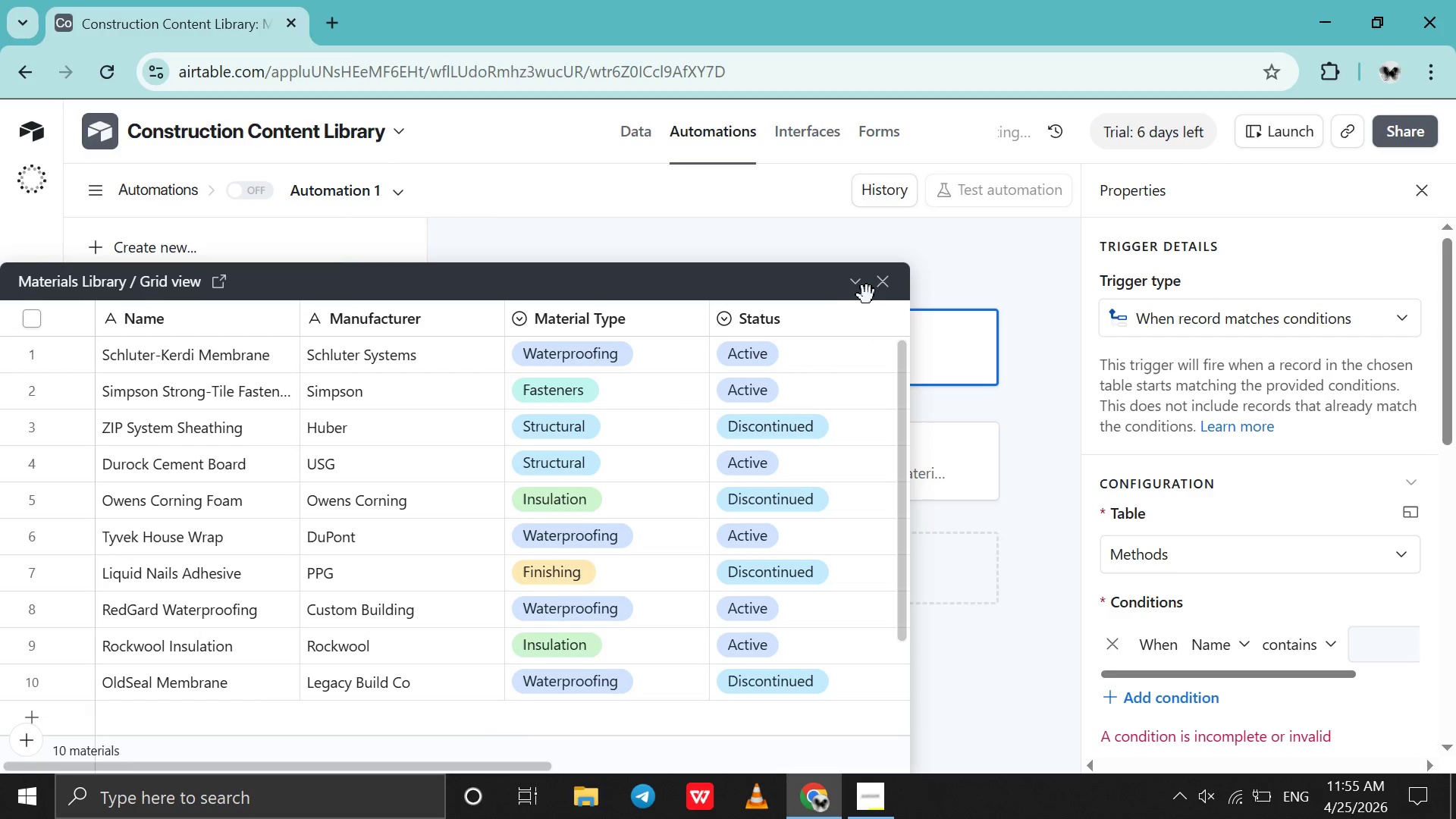 
left_click([884, 294])
 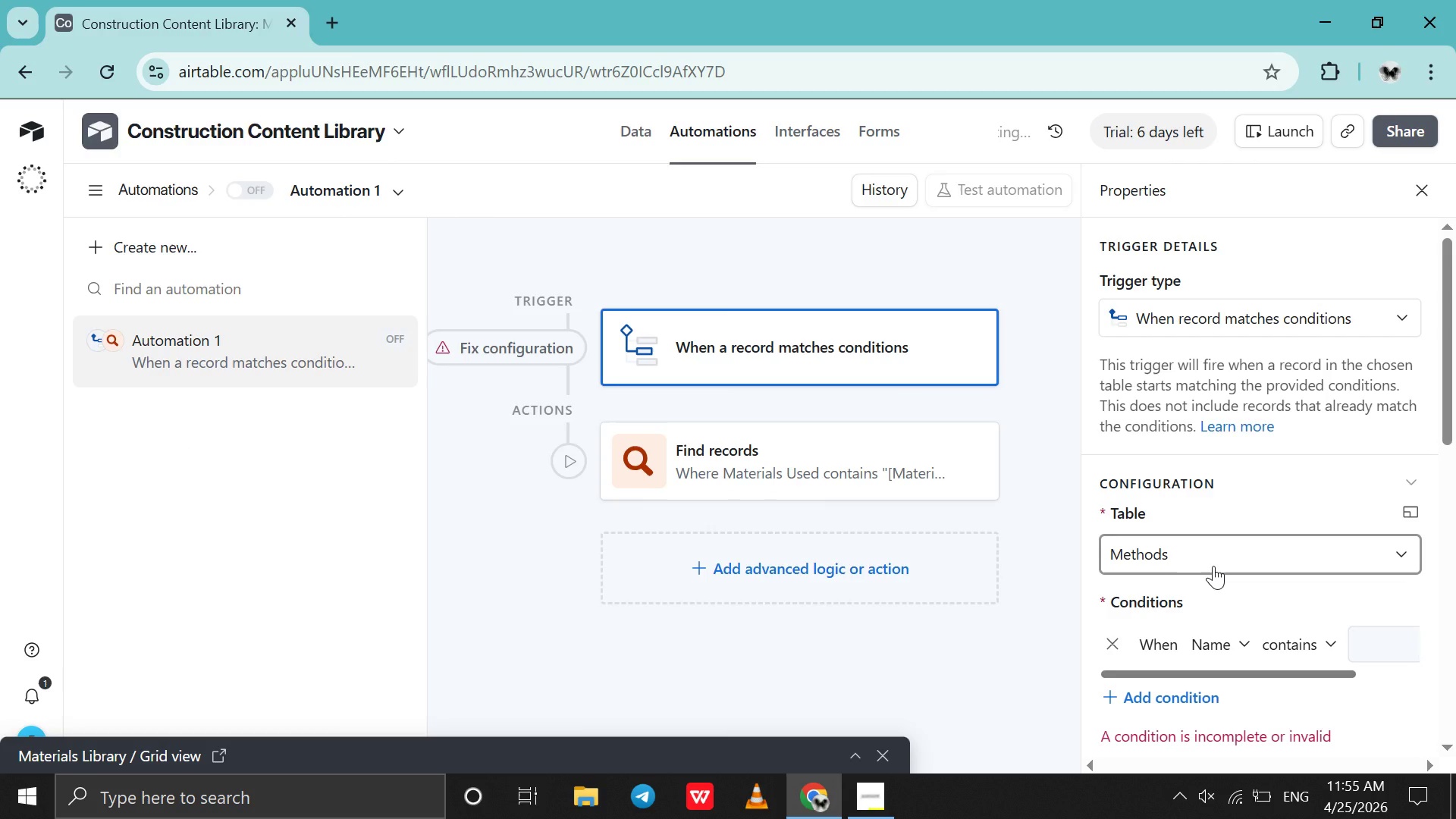 
left_click([1213, 566])
 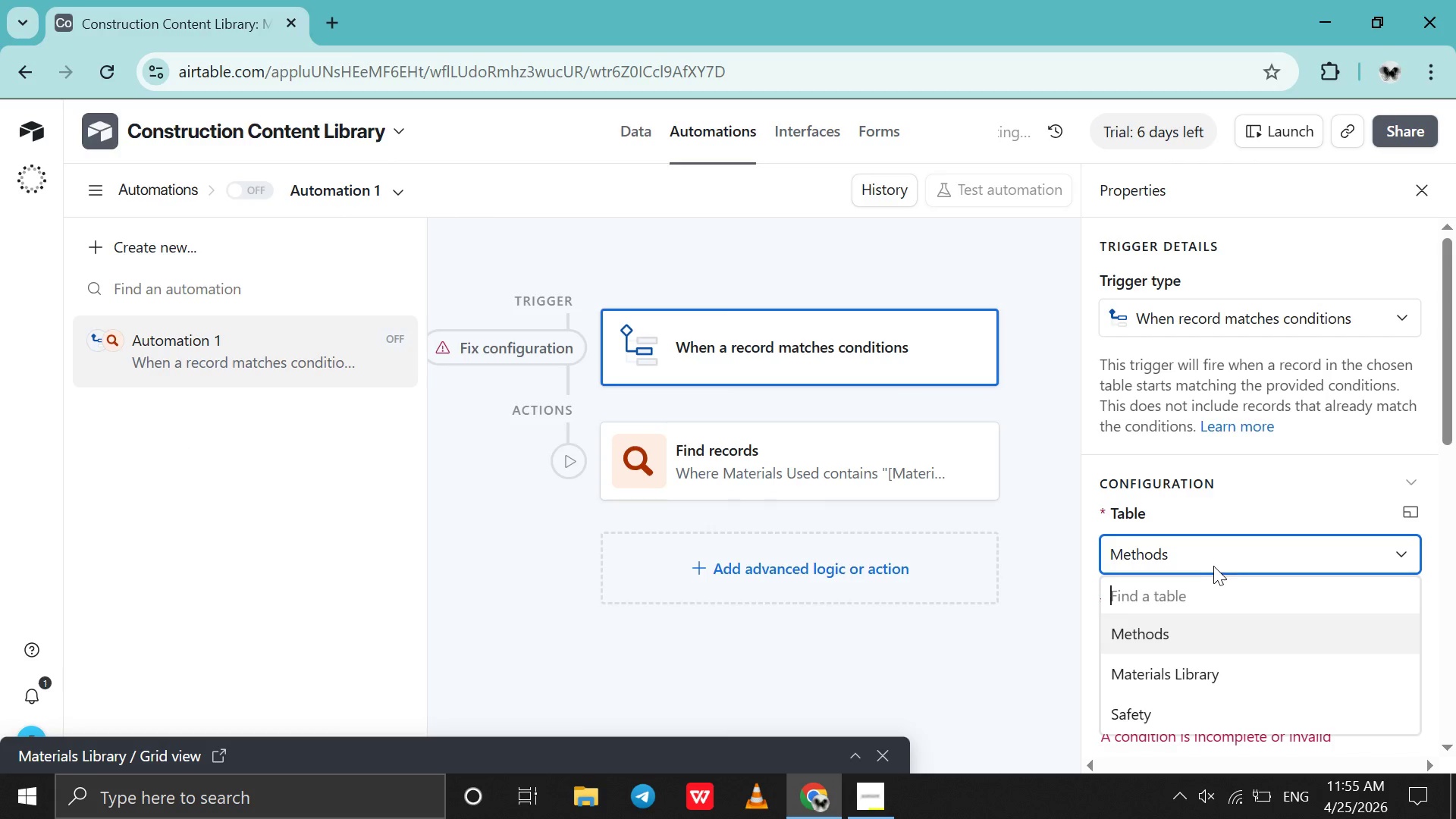 
left_click([1213, 566])
 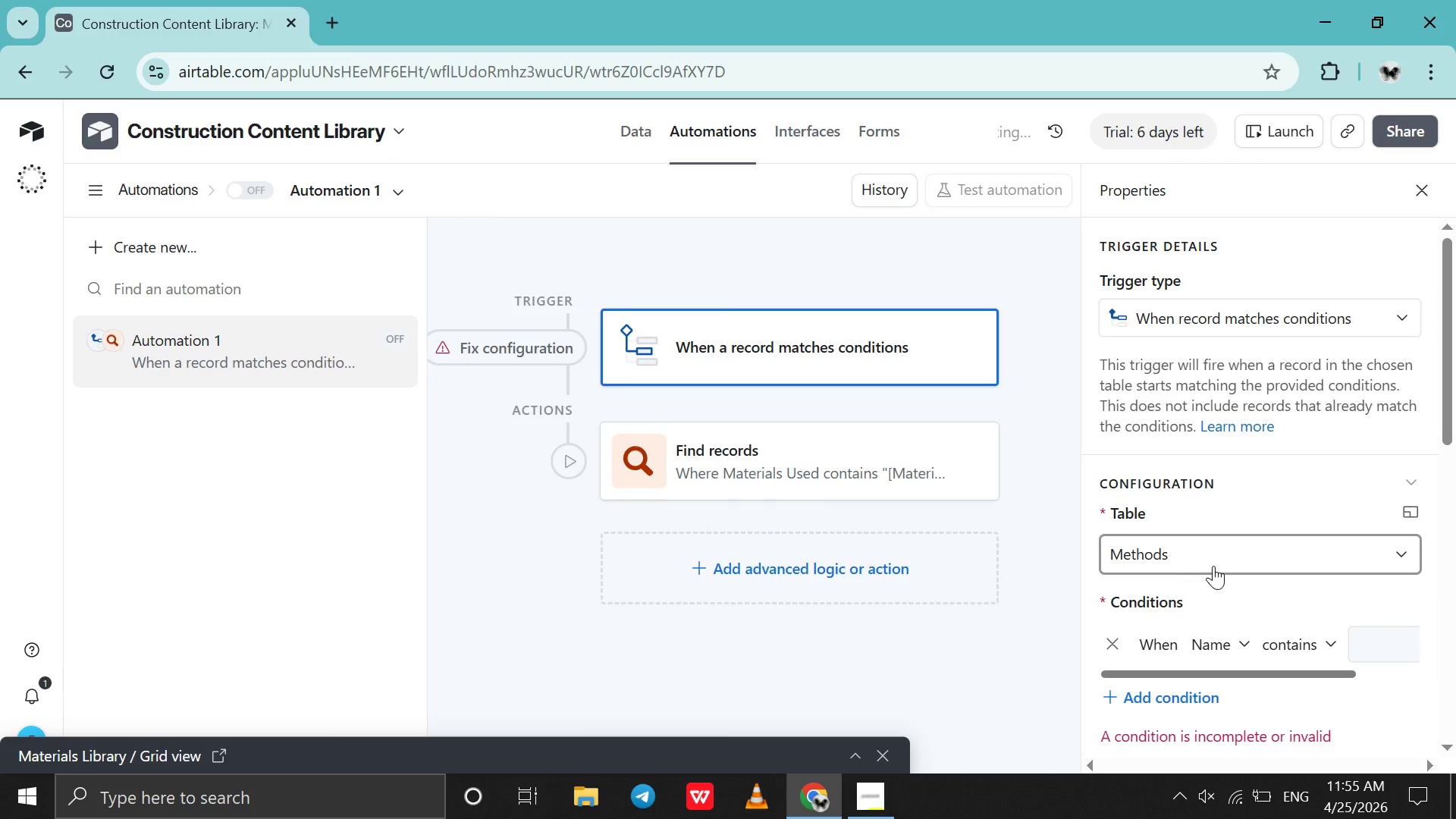 
scroll: coordinate [1213, 566], scroll_direction: down, amount: 2.0
 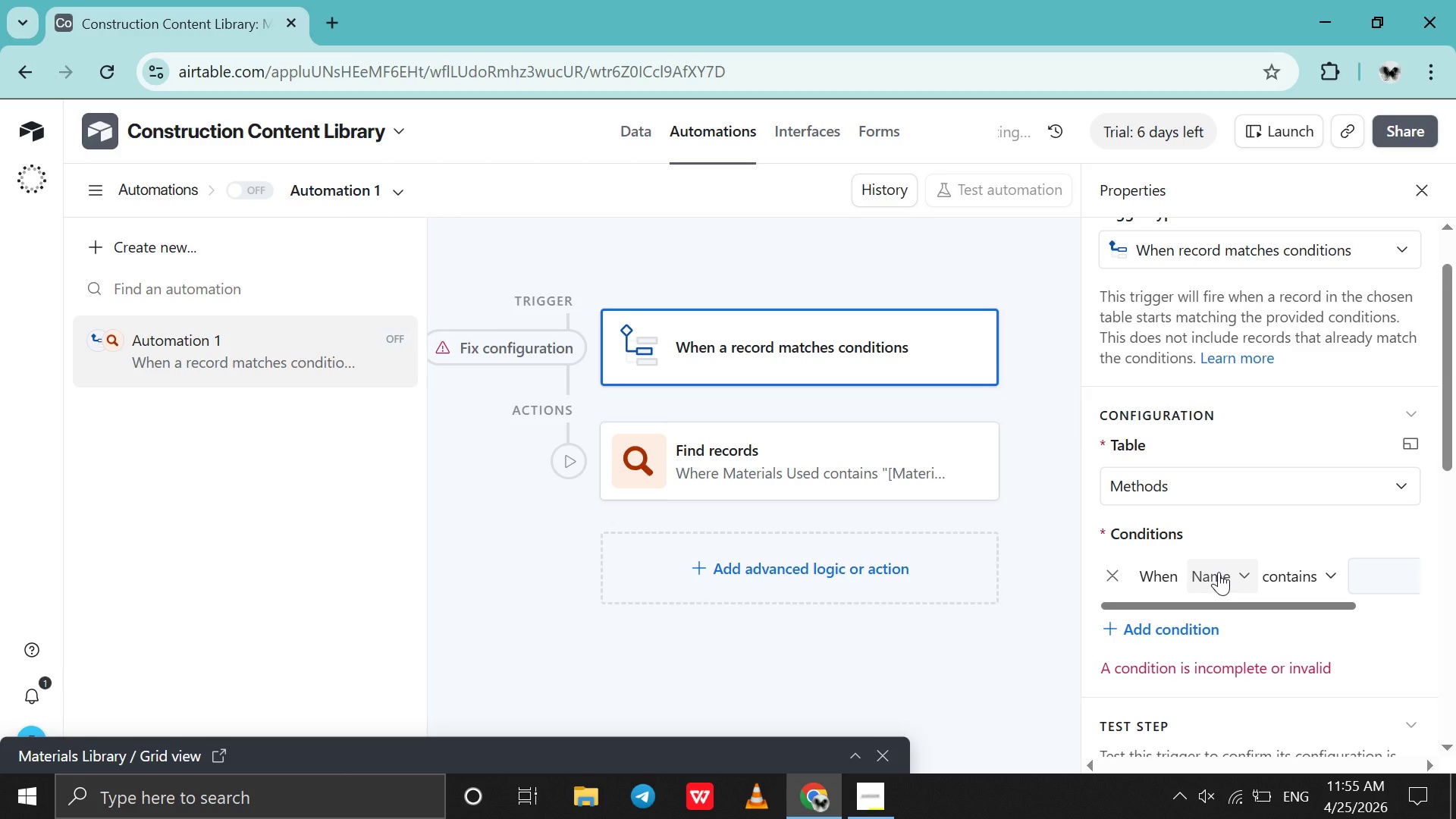 
left_click([1219, 572])
 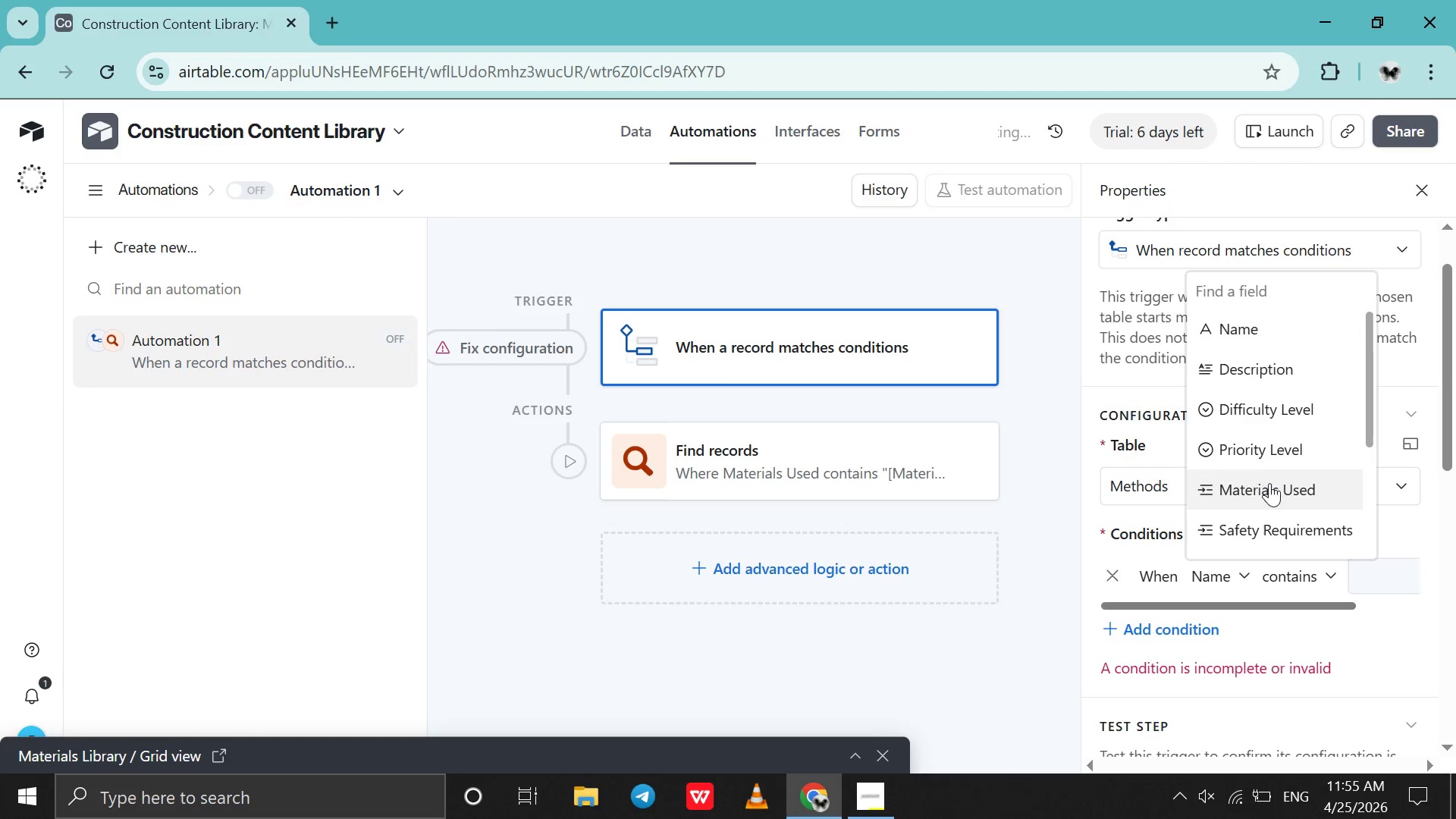 
scroll: coordinate [1288, 457], scroll_direction: down, amount: 10.0
 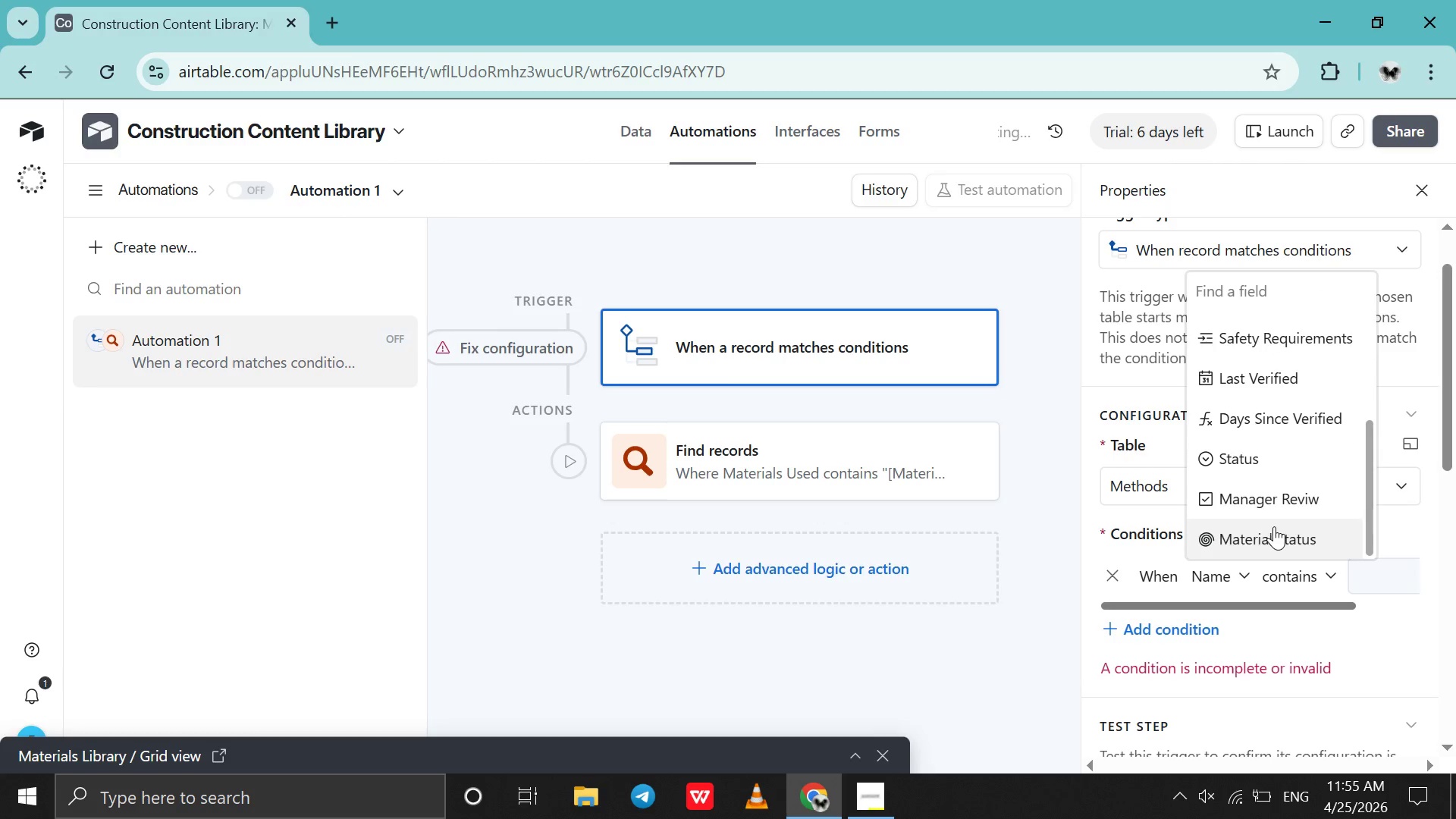 
left_click([1274, 526])
 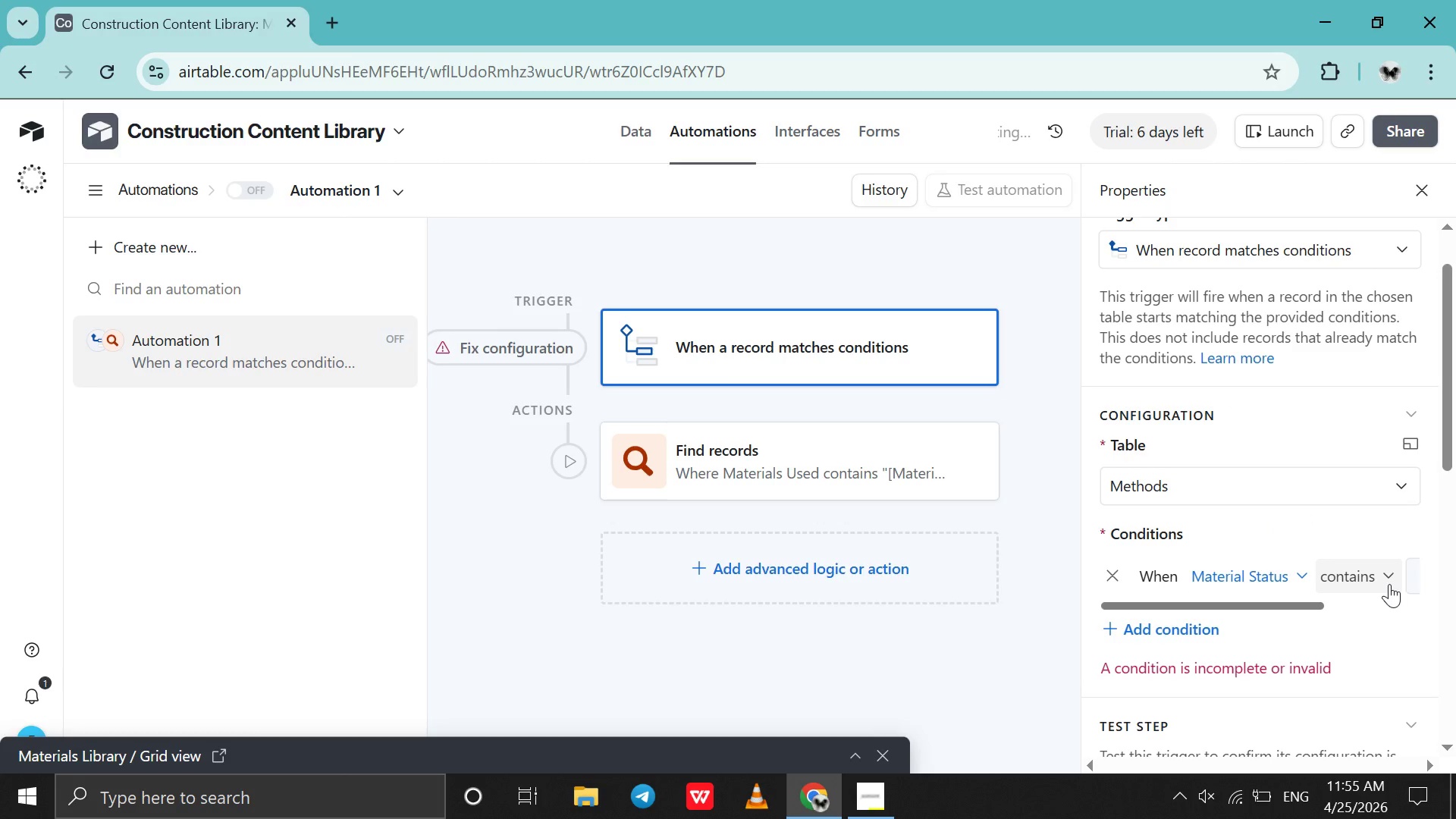 
scroll: coordinate [1389, 584], scroll_direction: down, amount: 4.0
 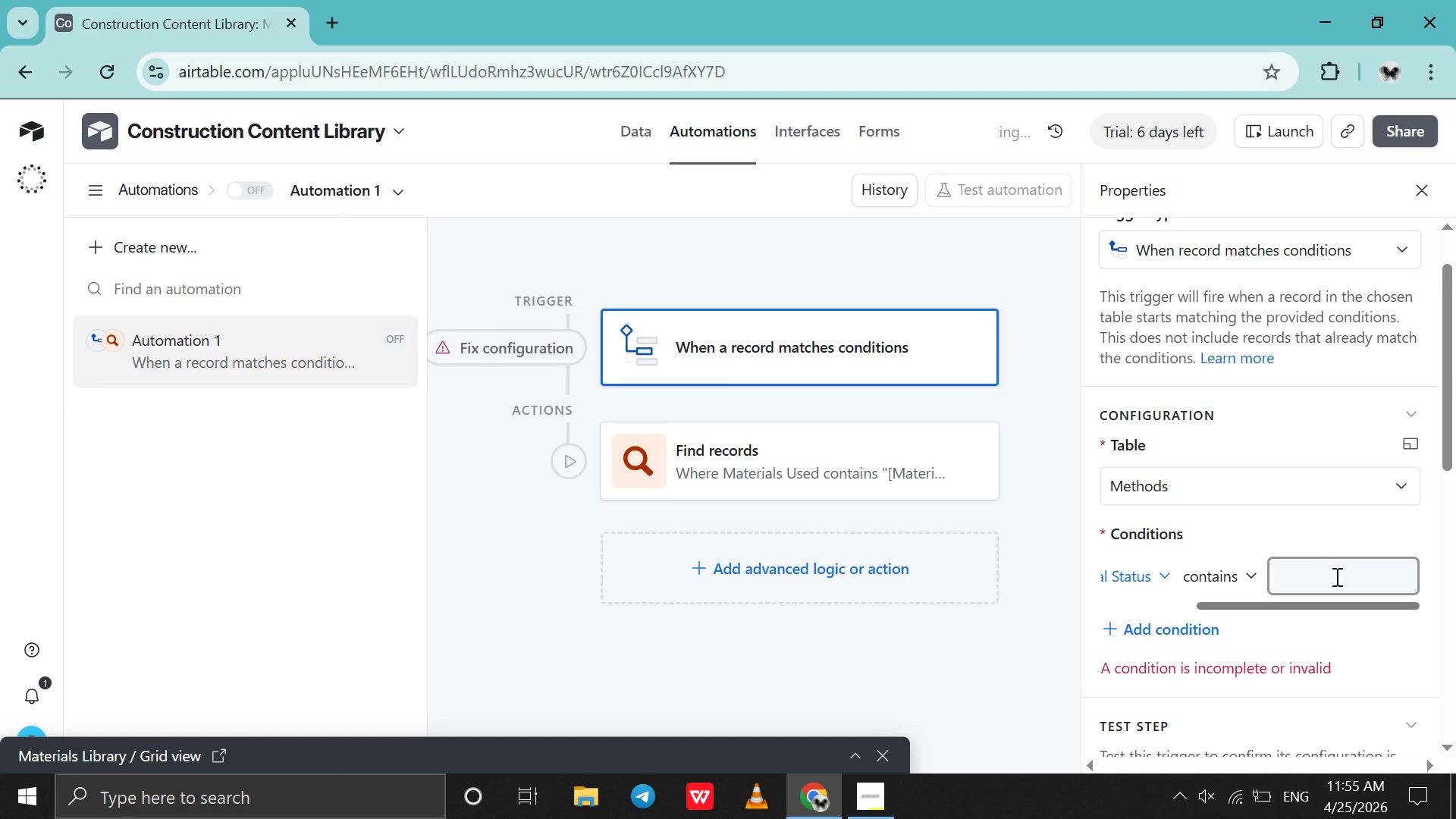 
left_click([1335, 576])
 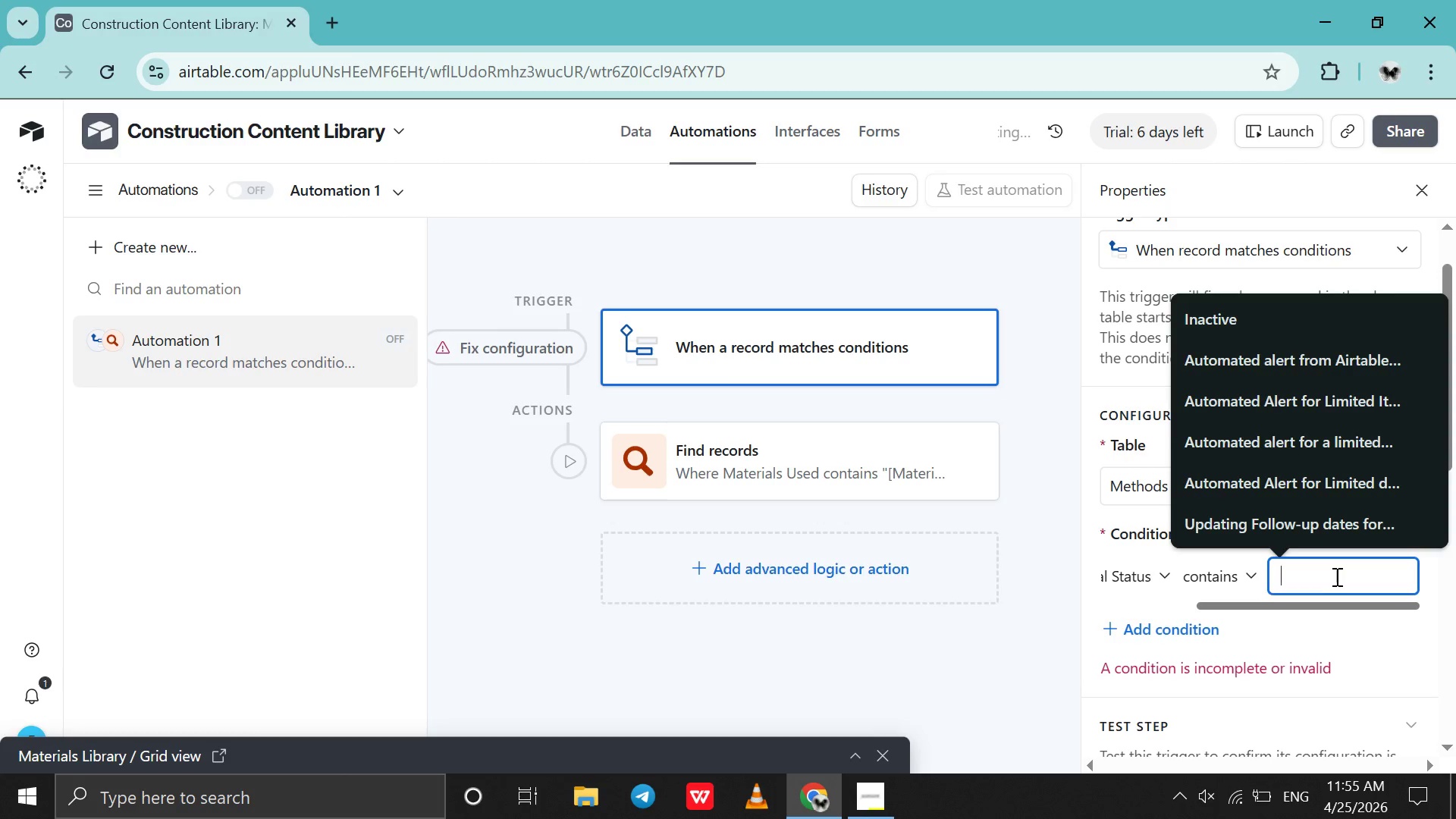 
type(Doi\)
key(Backspace)
key(Backspace)
key(Backspace)
type(iscontinued )
 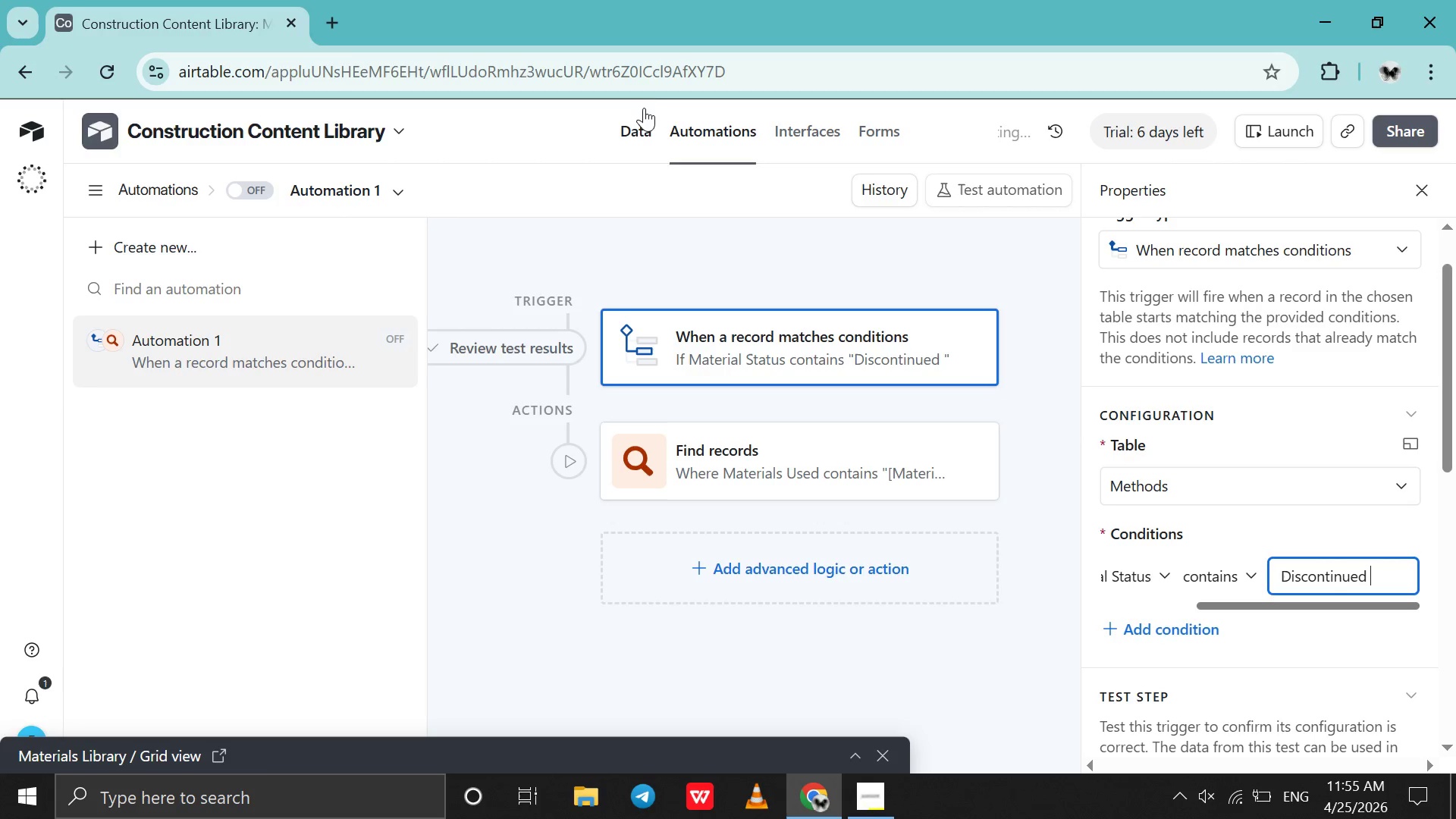 
left_click([639, 118])
 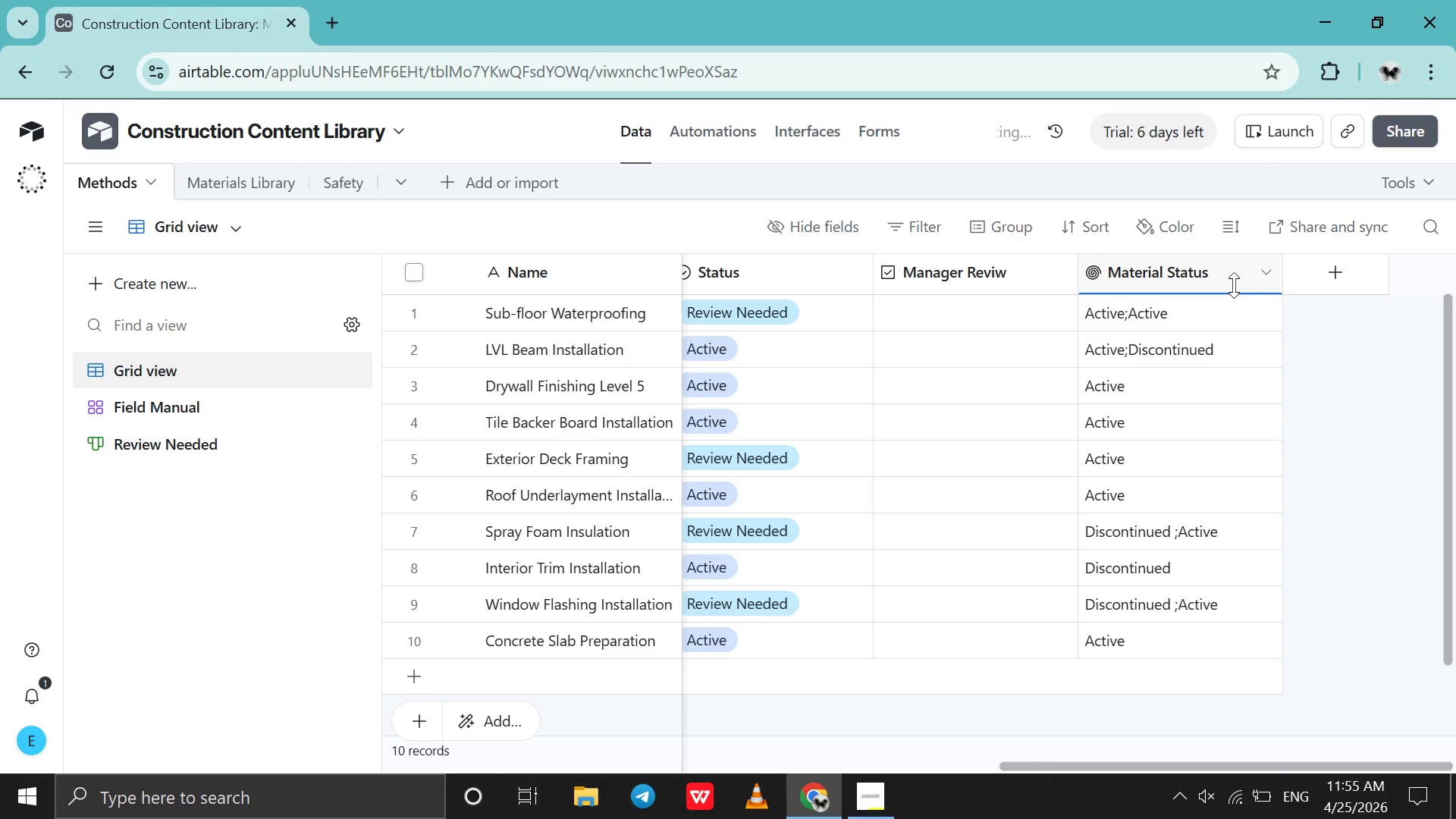 
wait(5.75)
 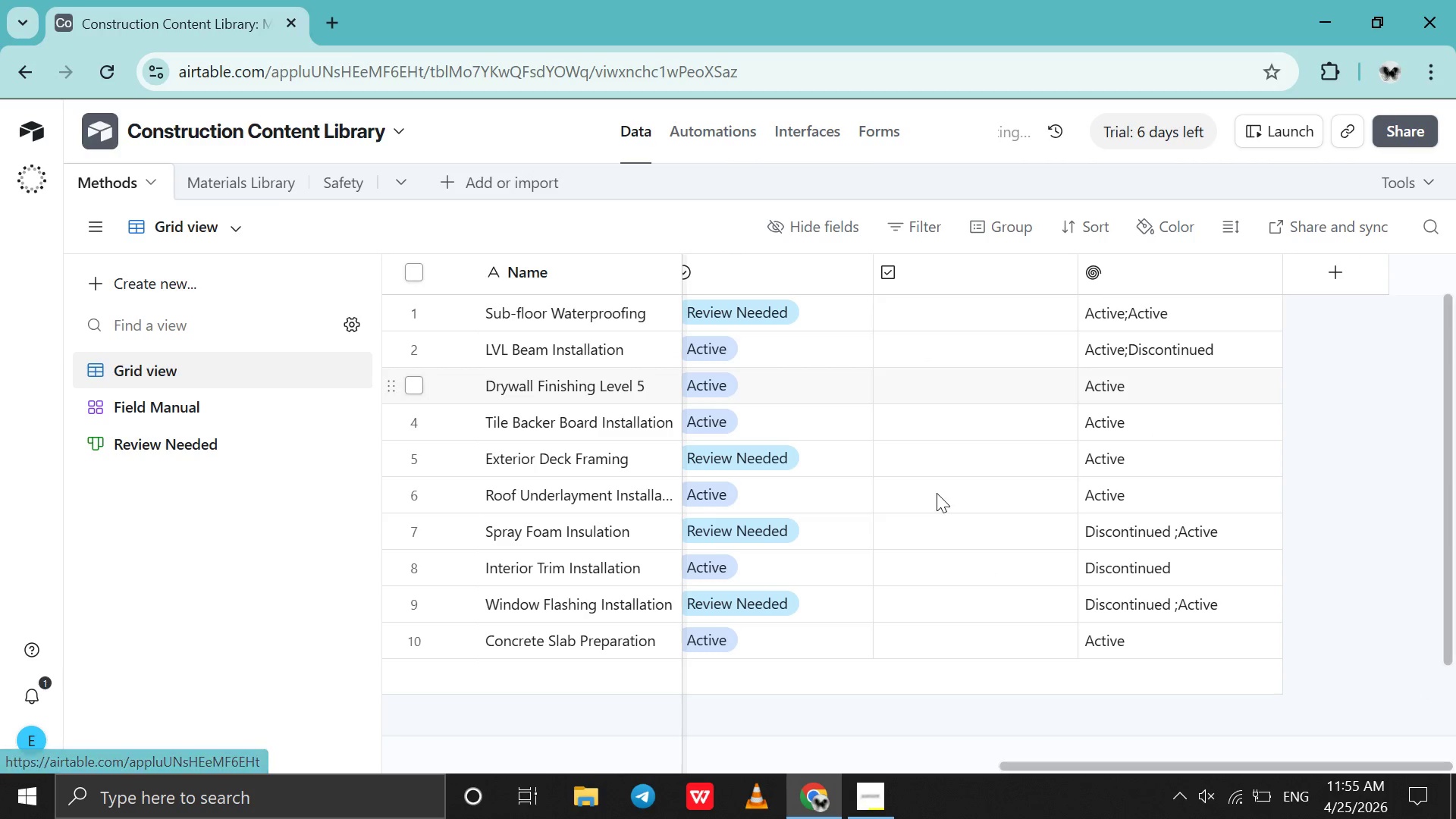 
left_click_drag(start_coordinate=[1184, 266], to_coordinate=[1170, 269])
 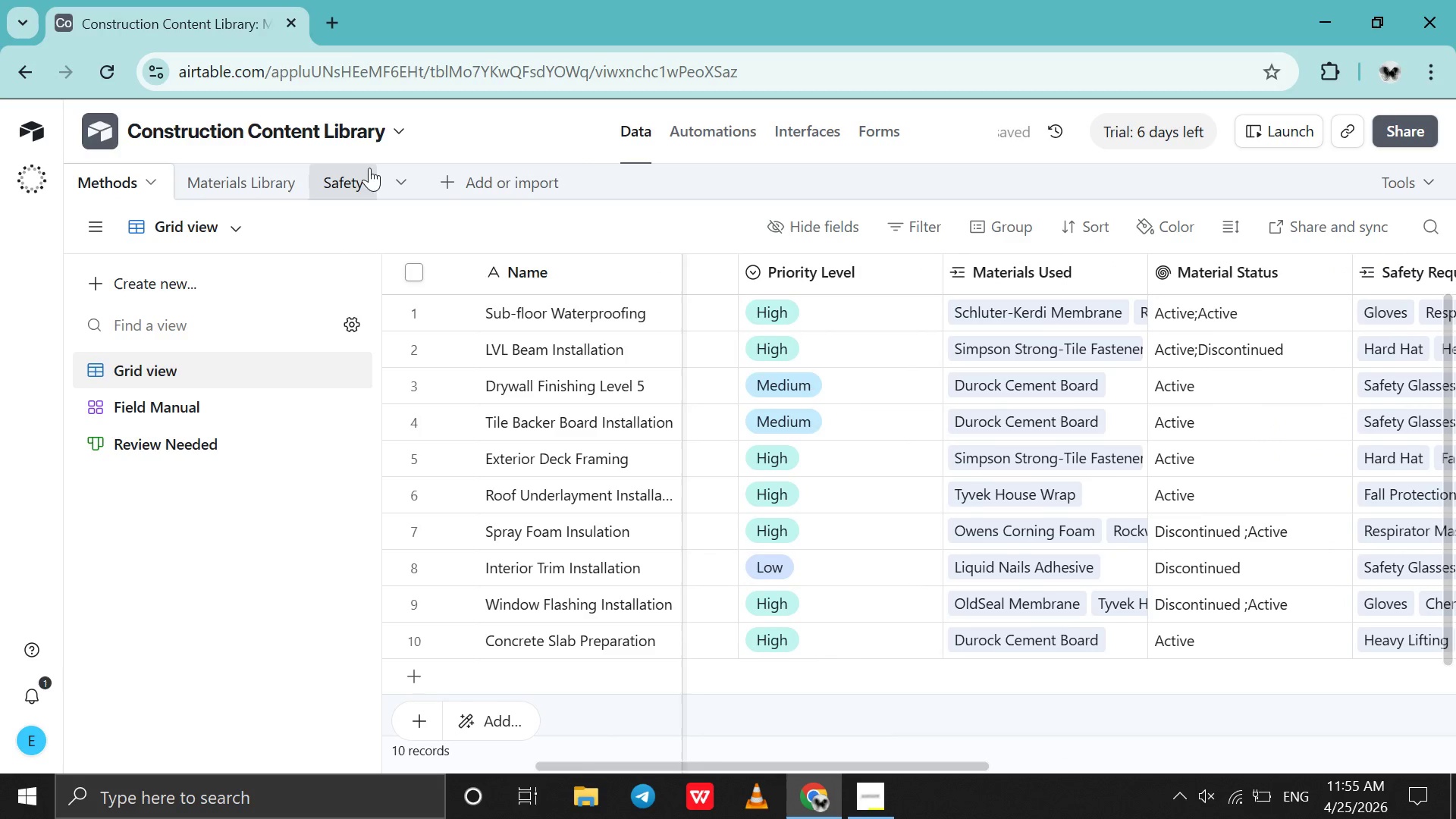 
left_click([256, 189])
 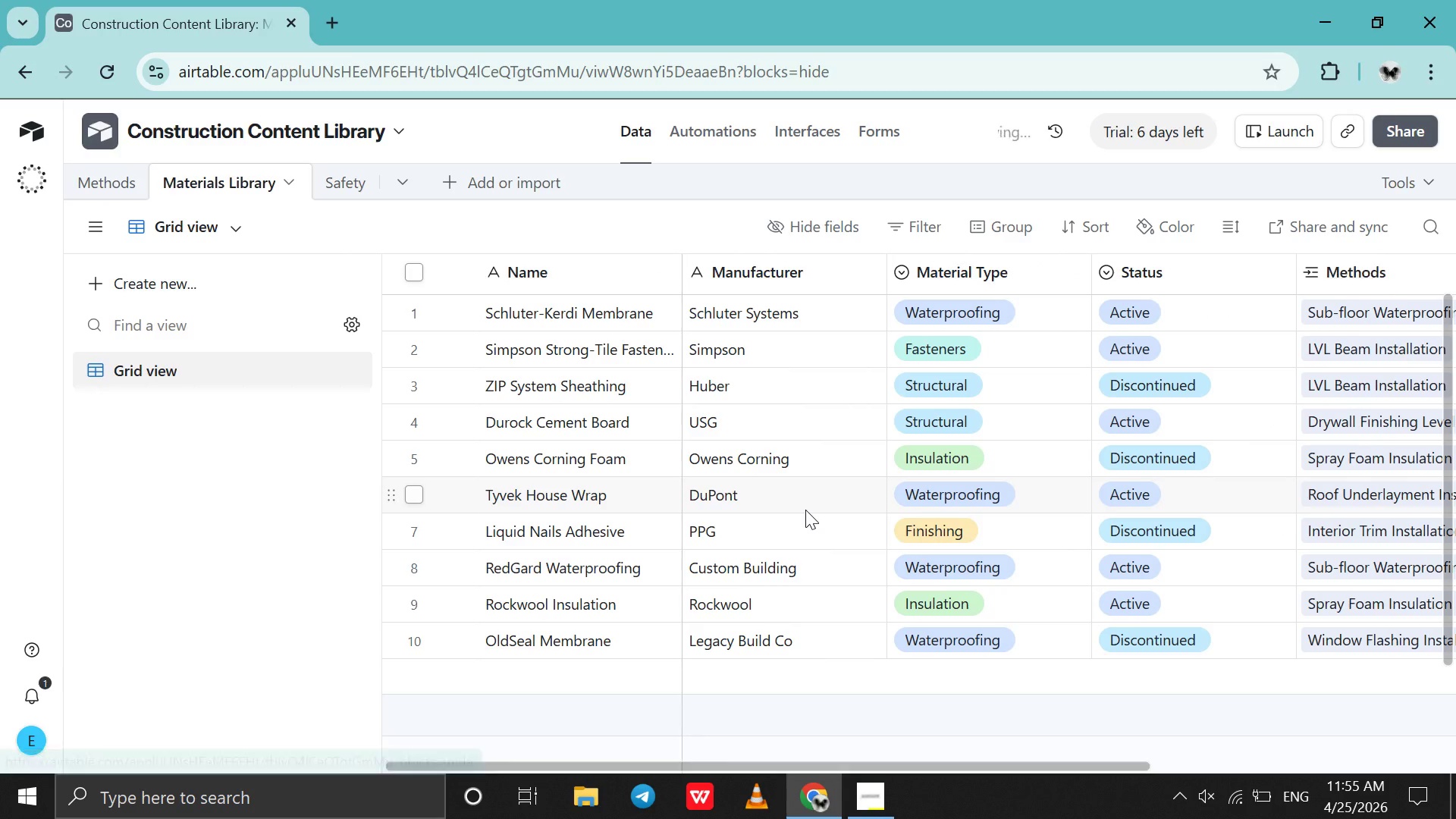 
scroll: coordinate [805, 510], scroll_direction: down, amount: 5.0
 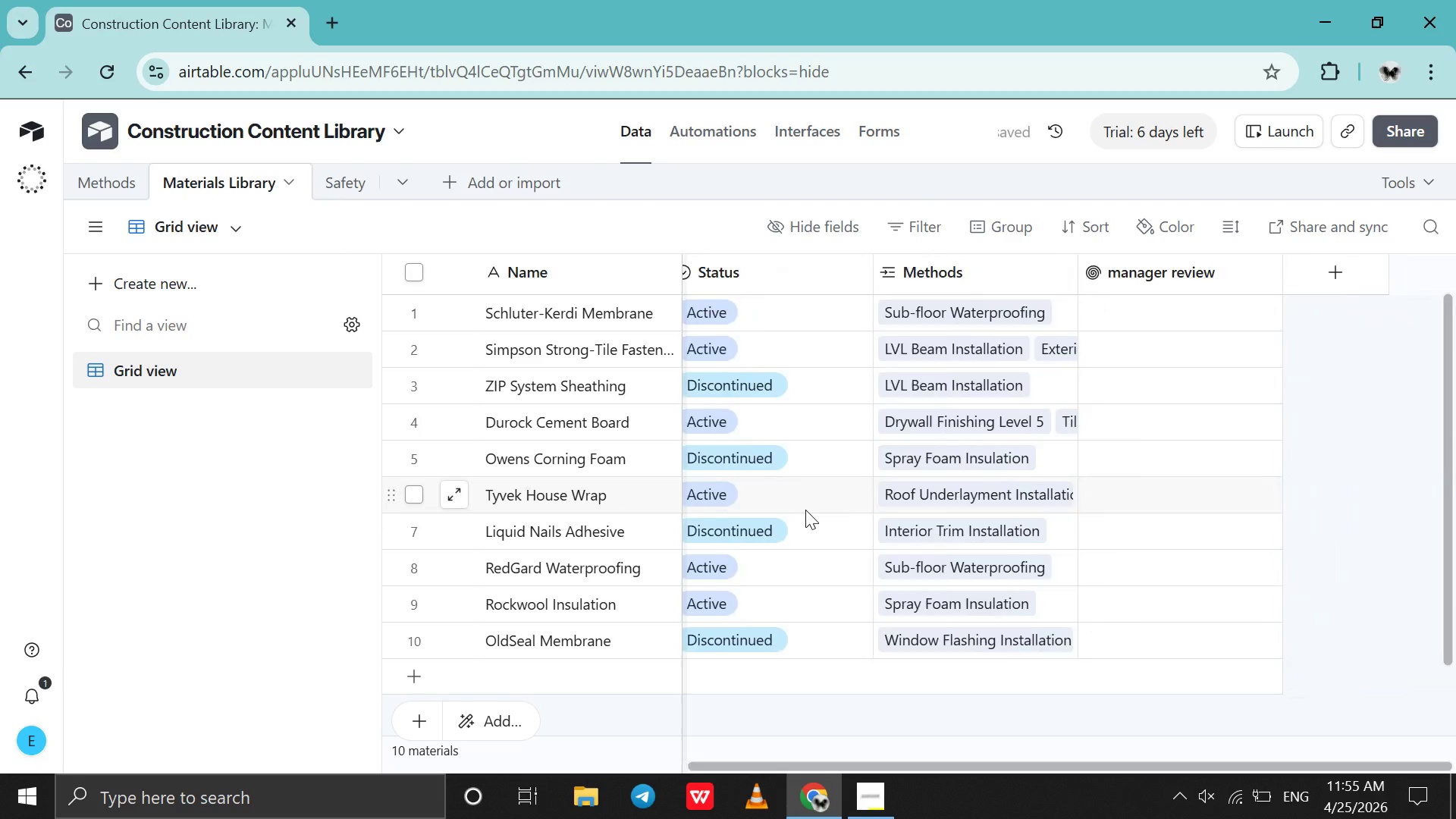 
scroll: coordinate [805, 510], scroll_direction: up, amount: 6.0
 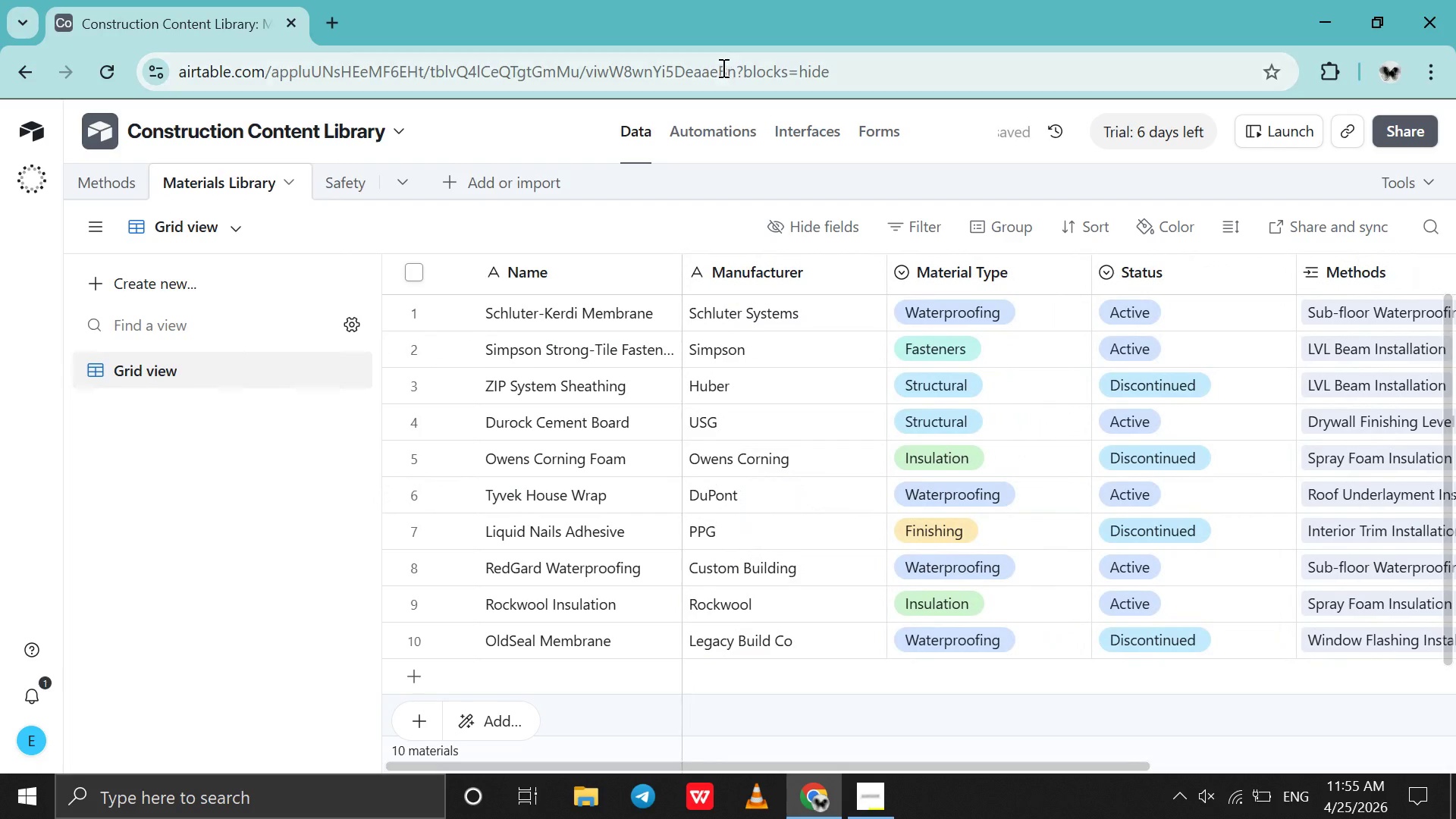 
left_click([724, 113])
 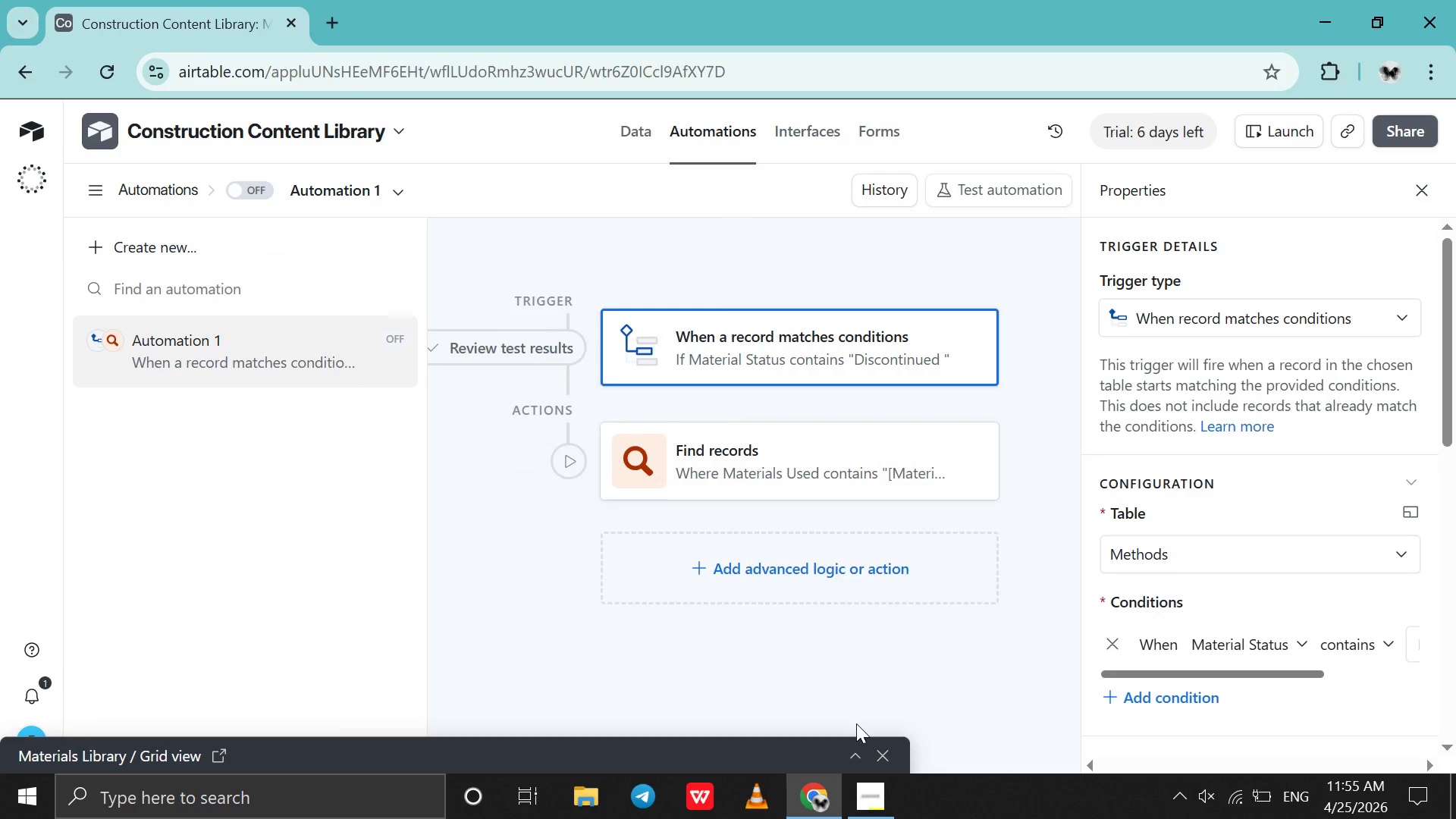 
left_click_drag(start_coordinate=[743, 752], to_coordinate=[595, 576])
 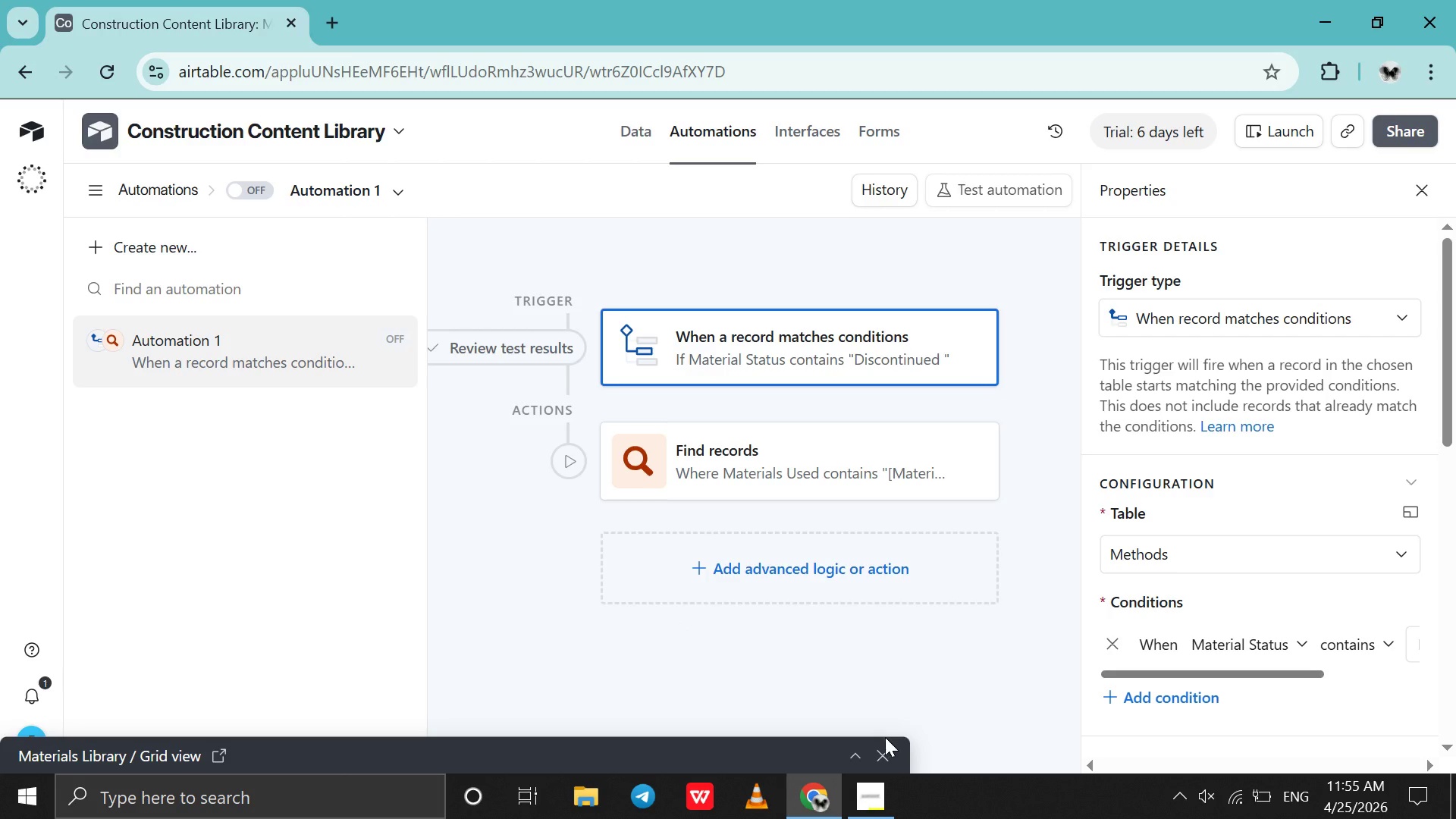 
left_click([885, 740])
 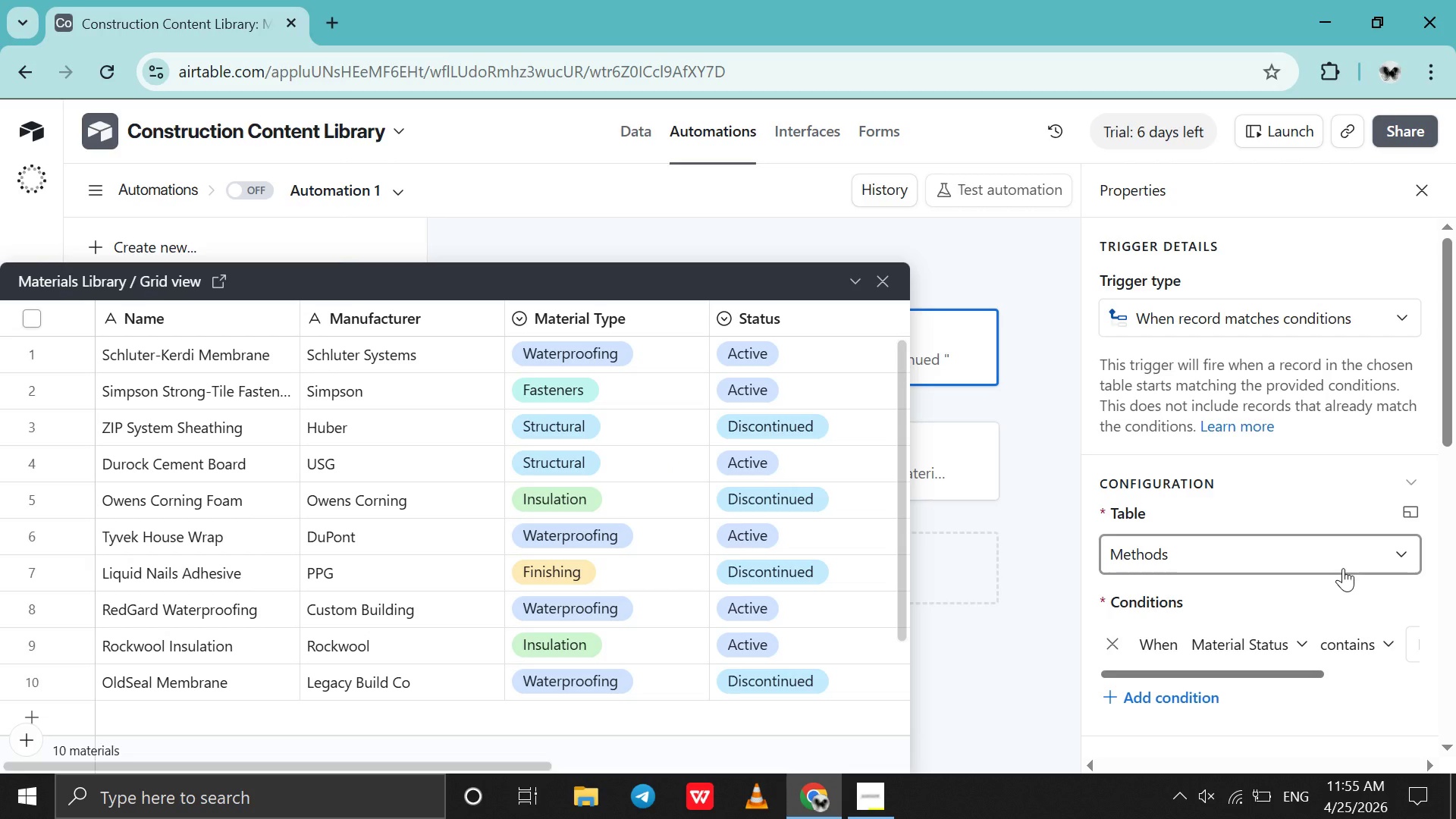 
scroll: coordinate [1355, 622], scroll_direction: down, amount: 8.0
 